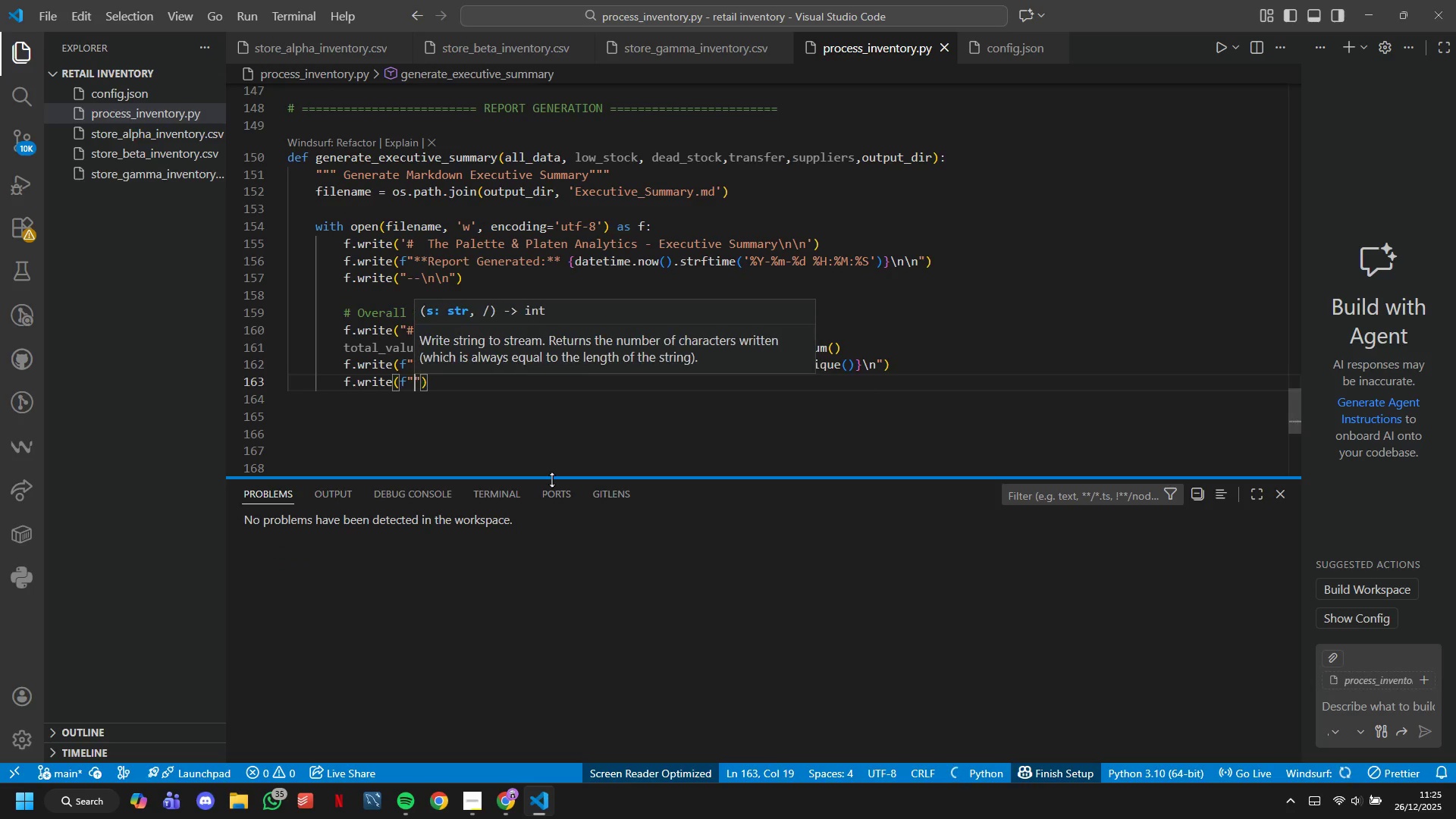 
 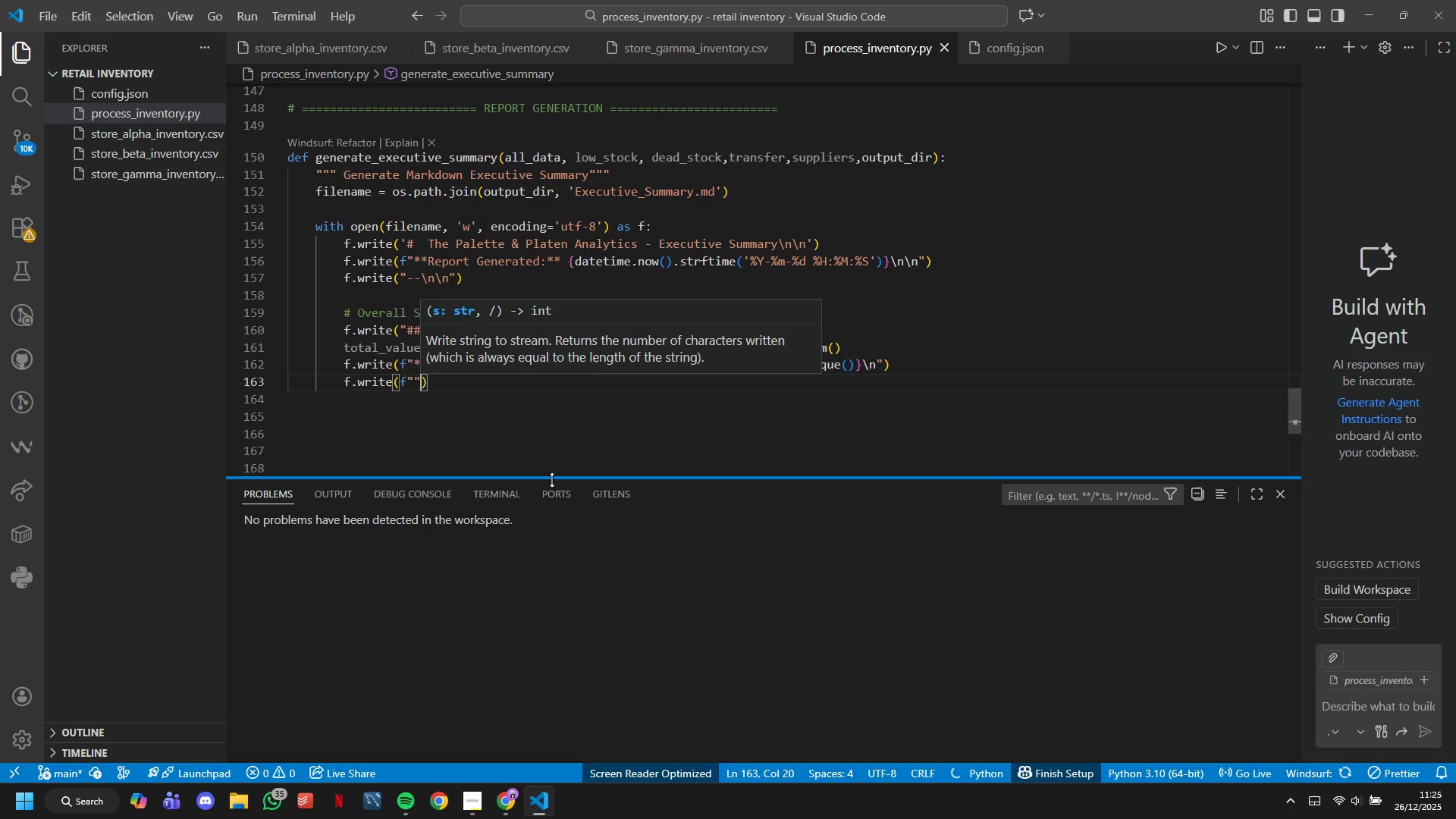 
key(Shift+ArrowLeft)
 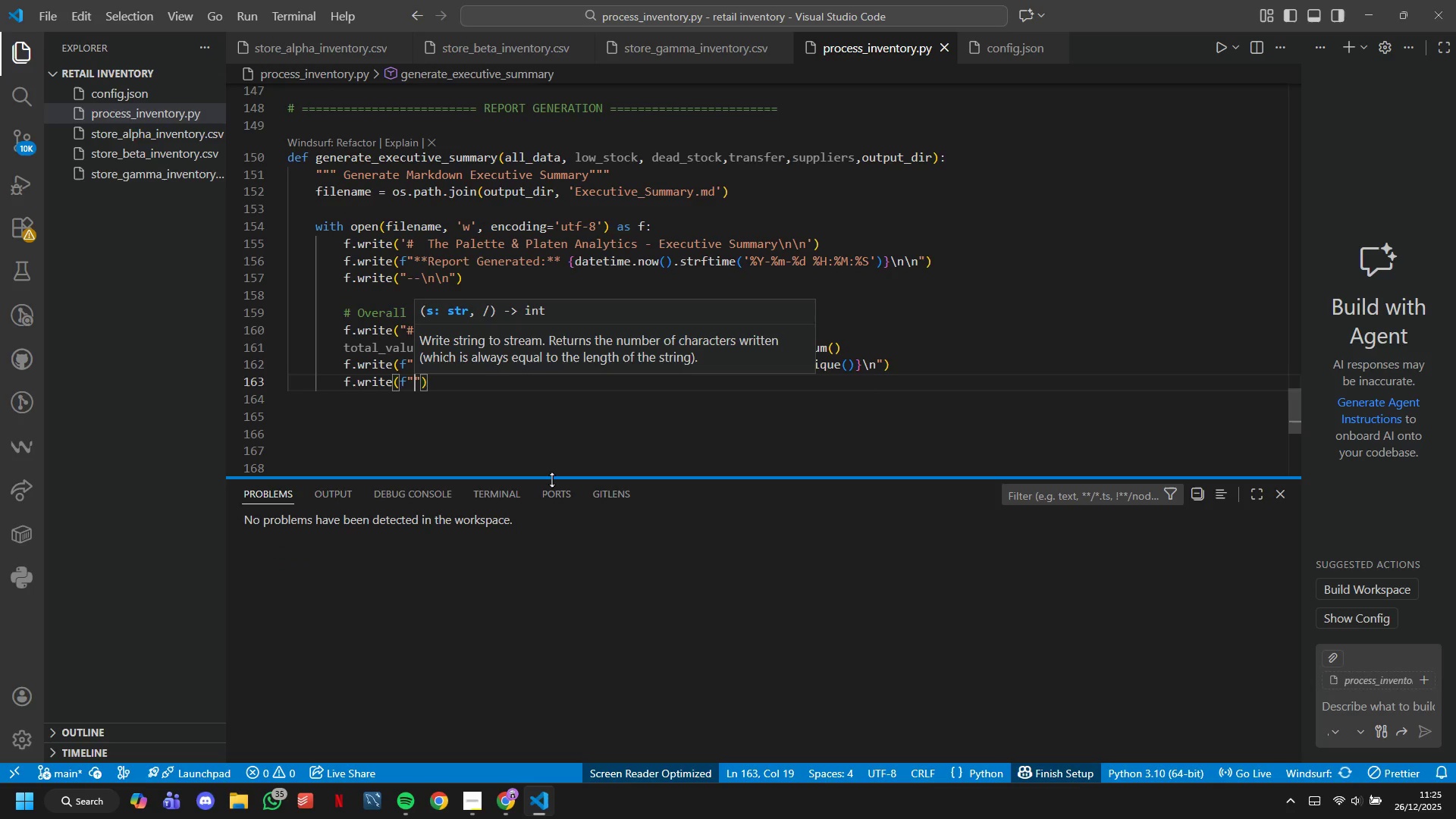 
type( )
key(Backspace)
type(** )
key(Backspace)
type(Tota)
 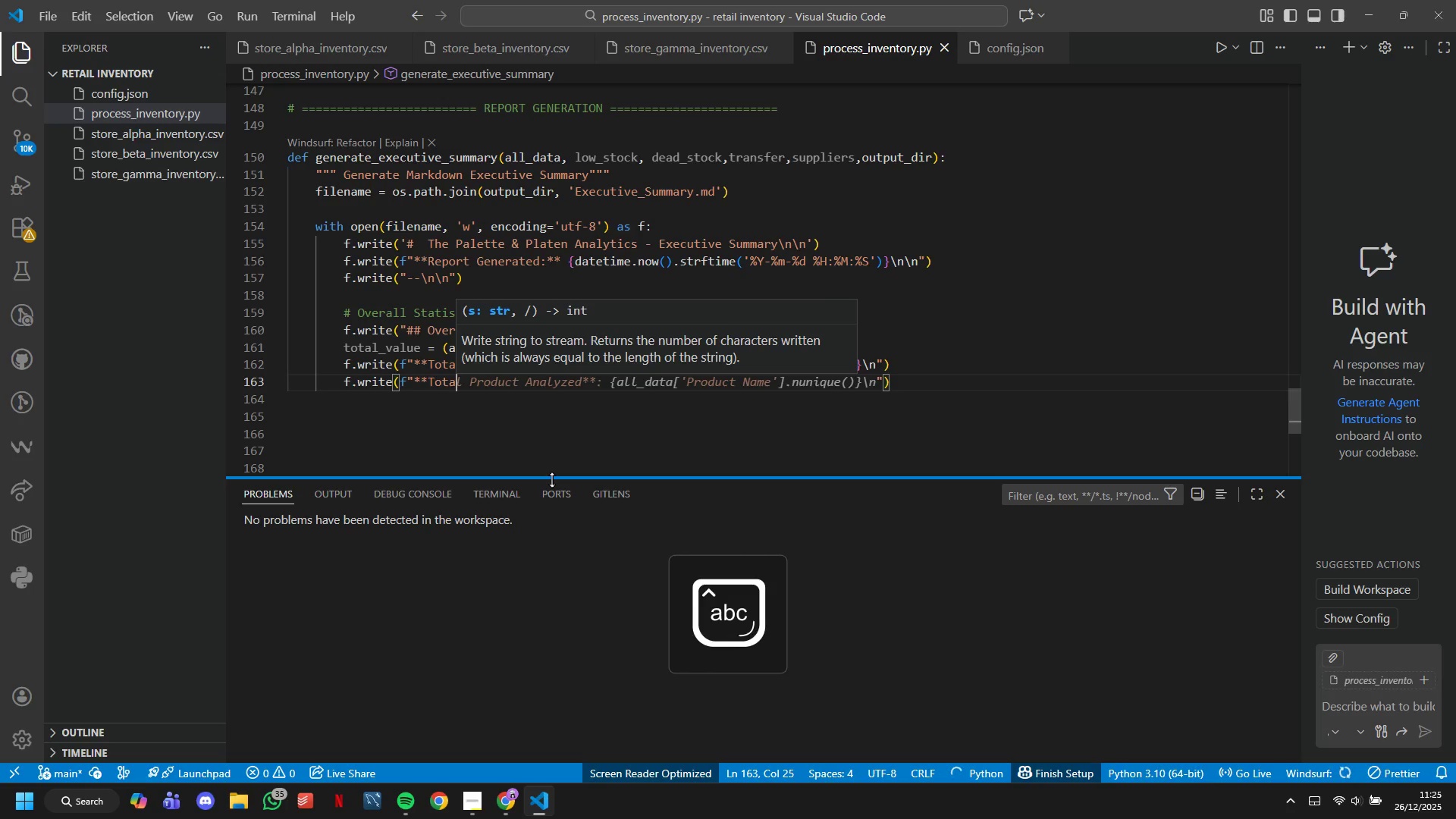 
type(l Unique Products**)
 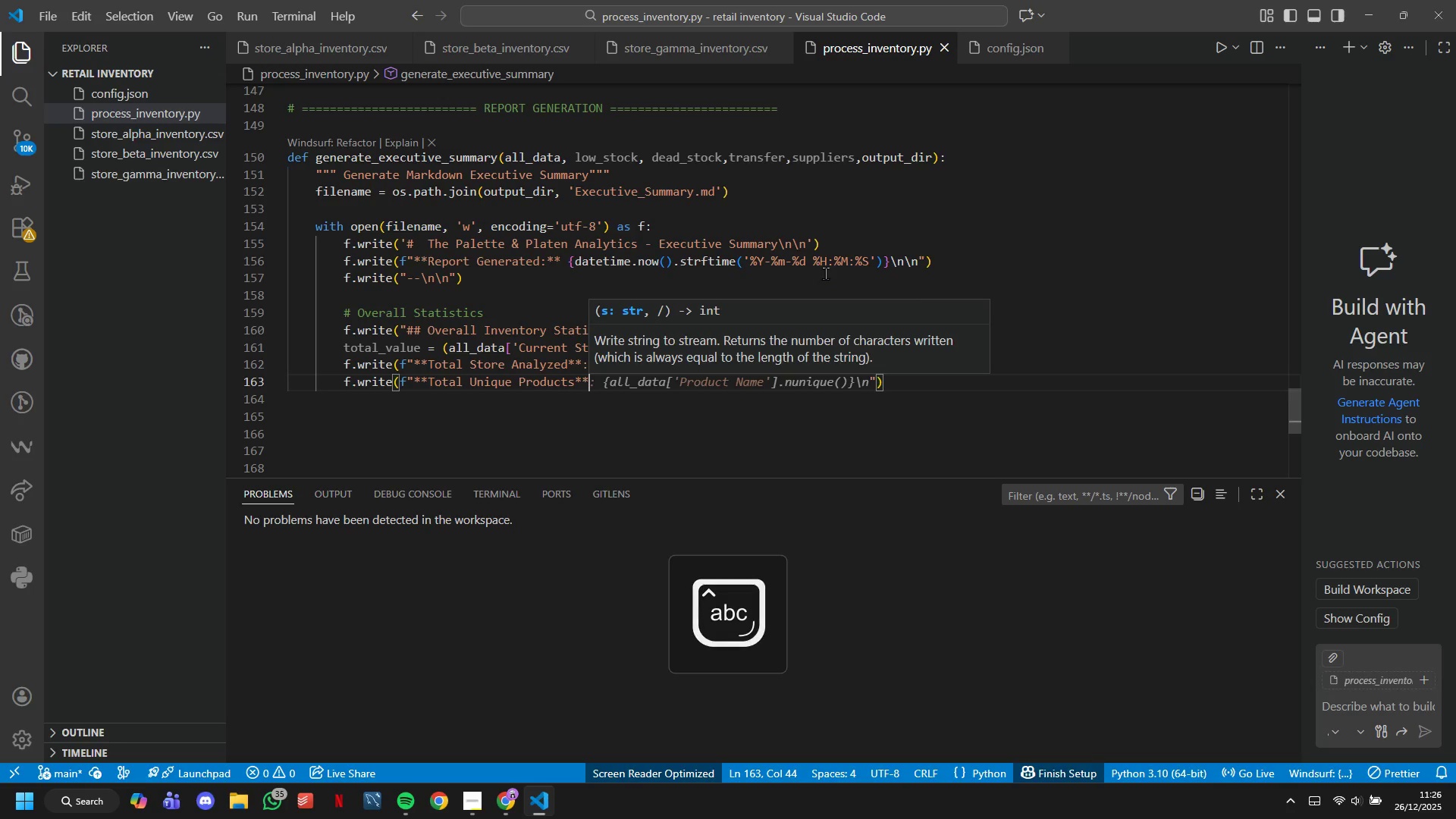 
key(Shift+ArrowRight)
 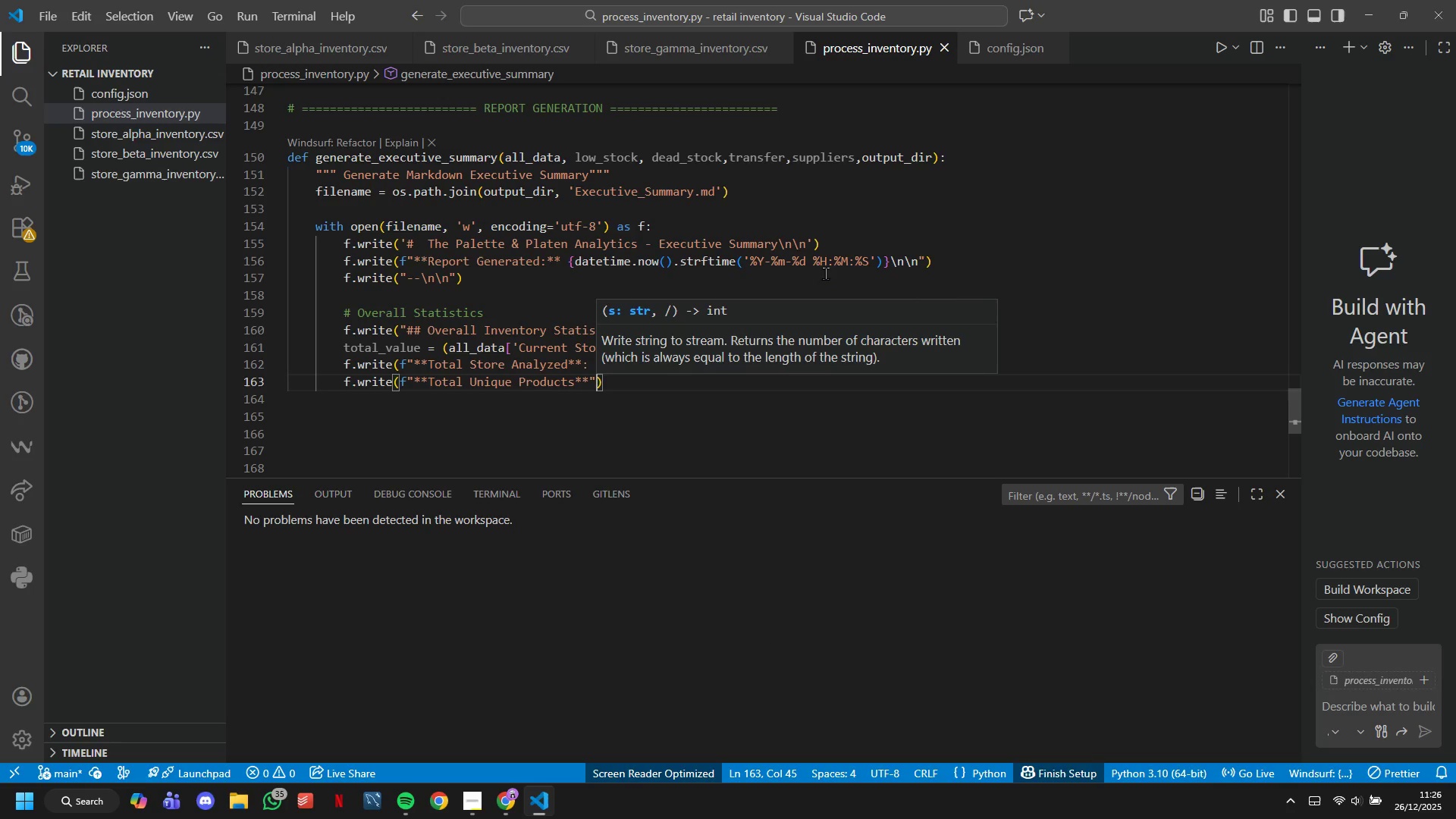 
type(; {A:;)
key(Backspace)
key(Backspace)
type(lldata[')
 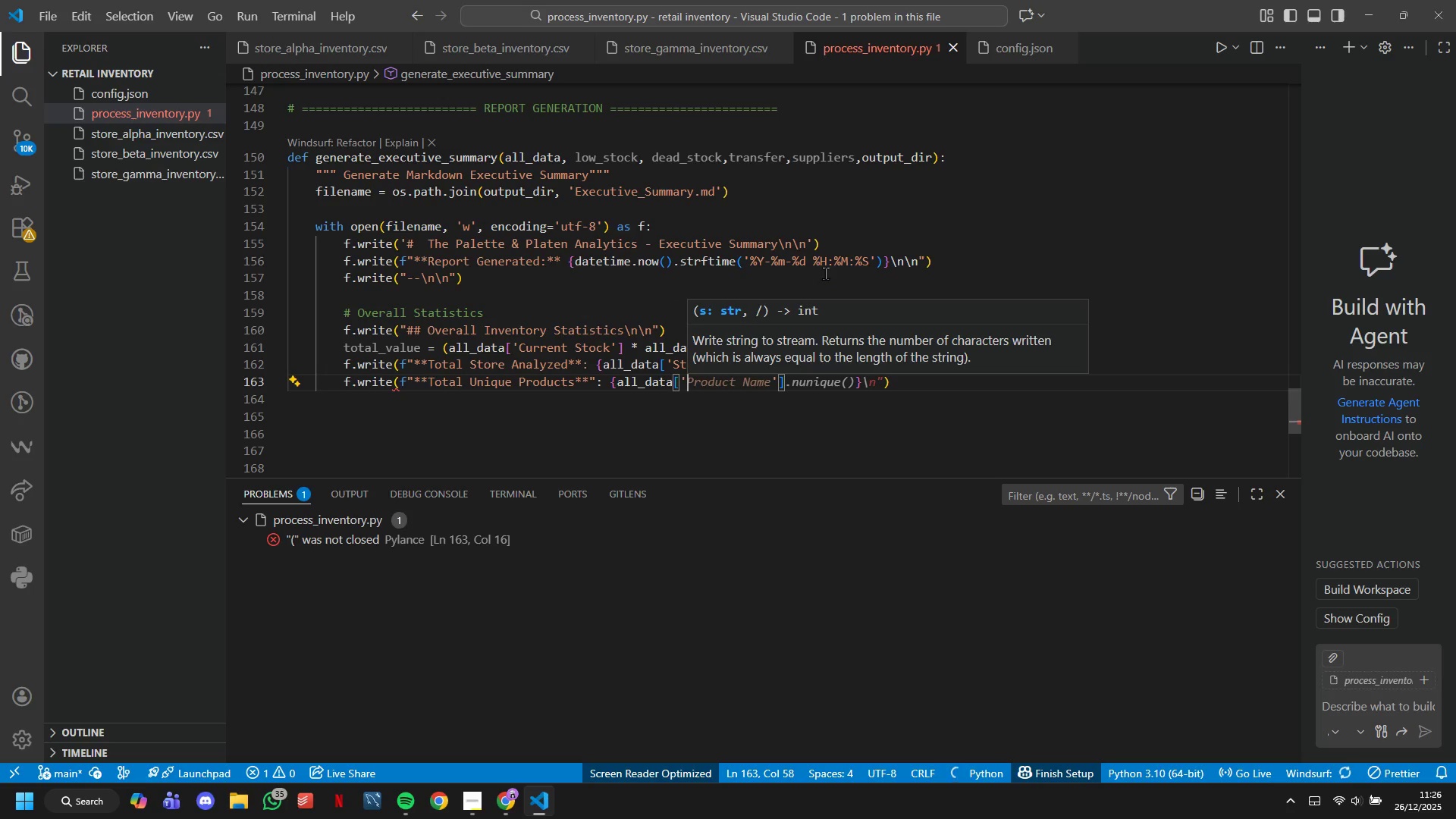 
wait(7.31)
 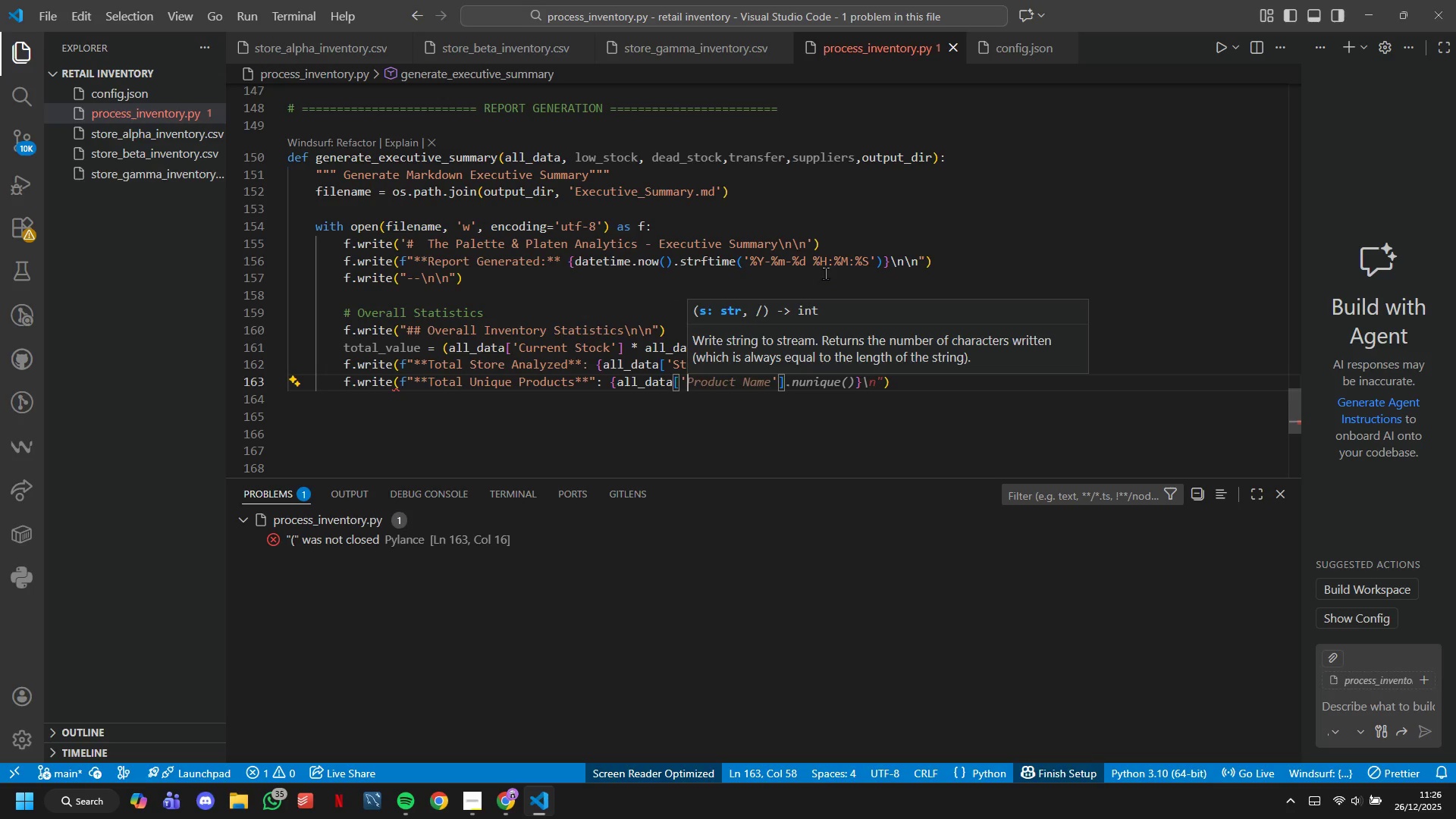 
type(SKU)
 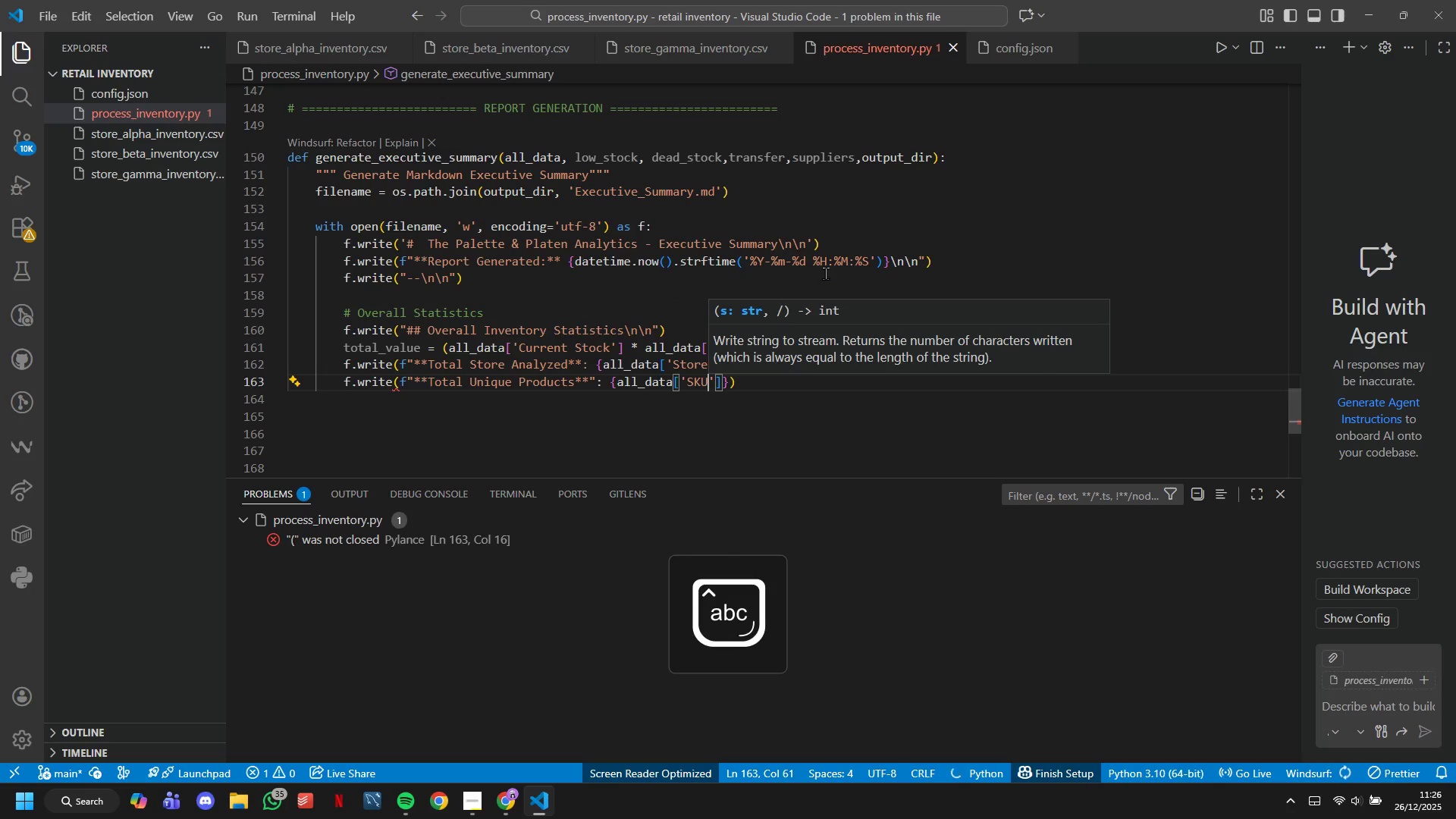 
key(ArrowRight)
 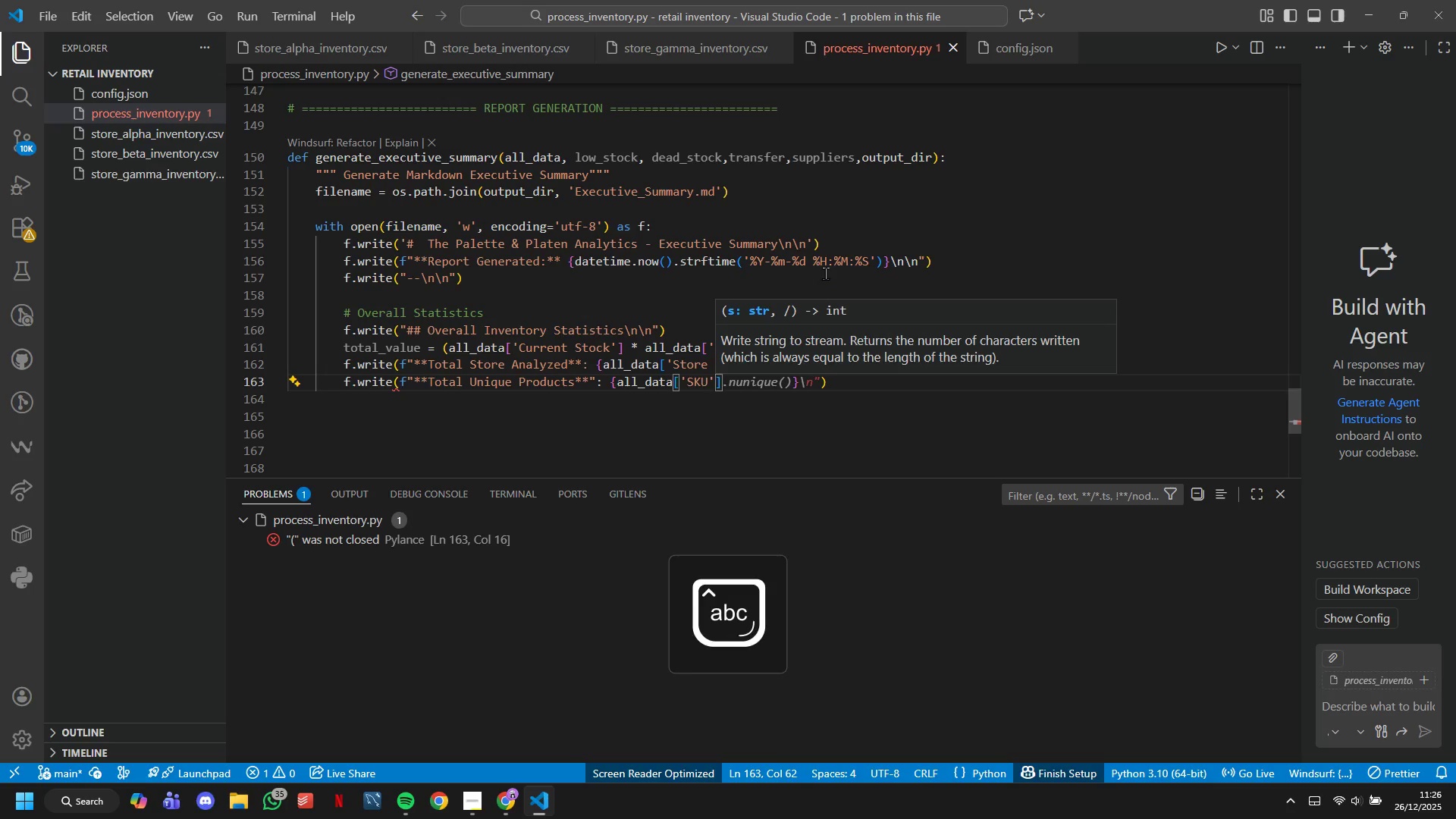 
key(Tab)
 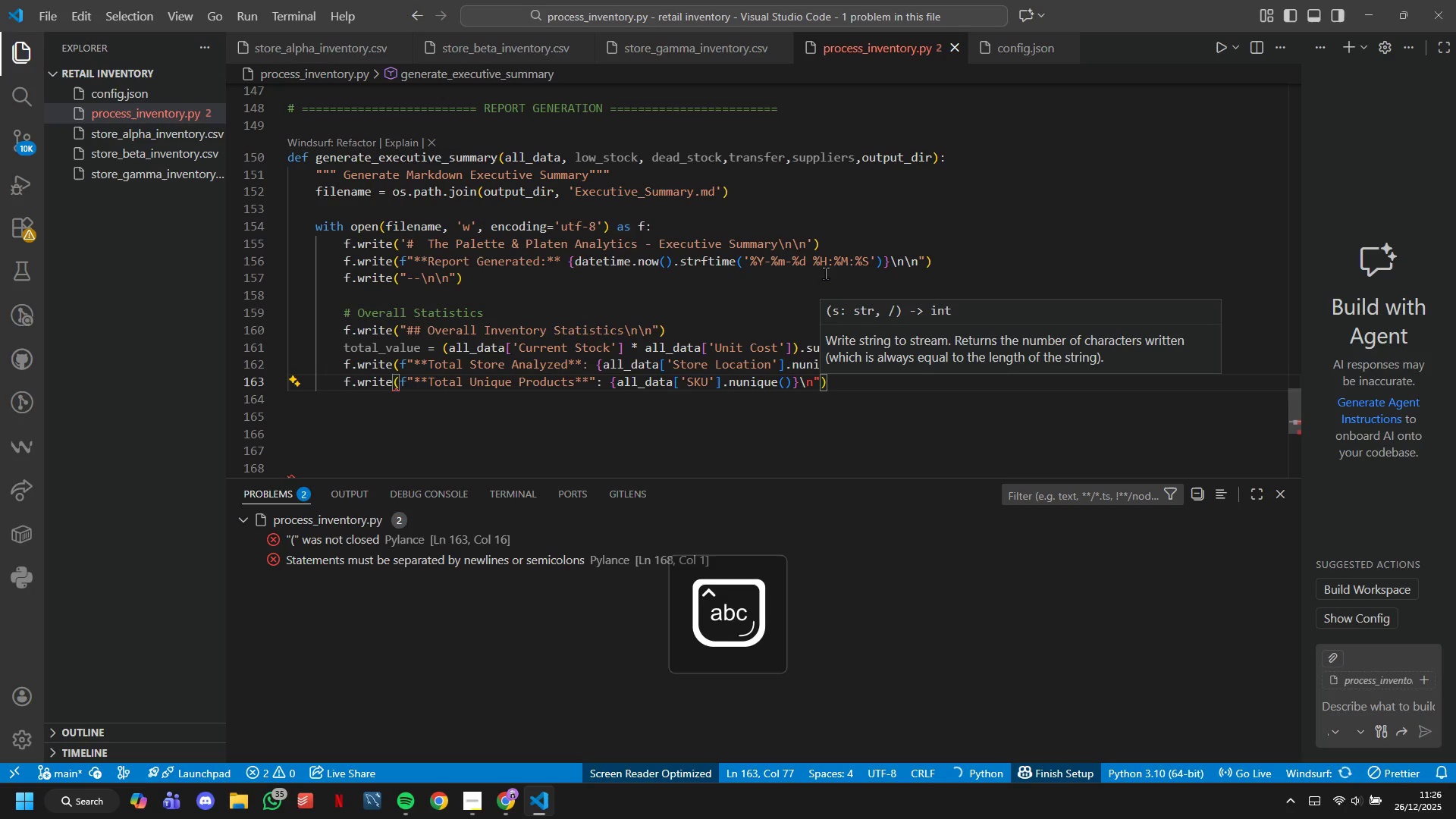 
key(ArrowLeft)
 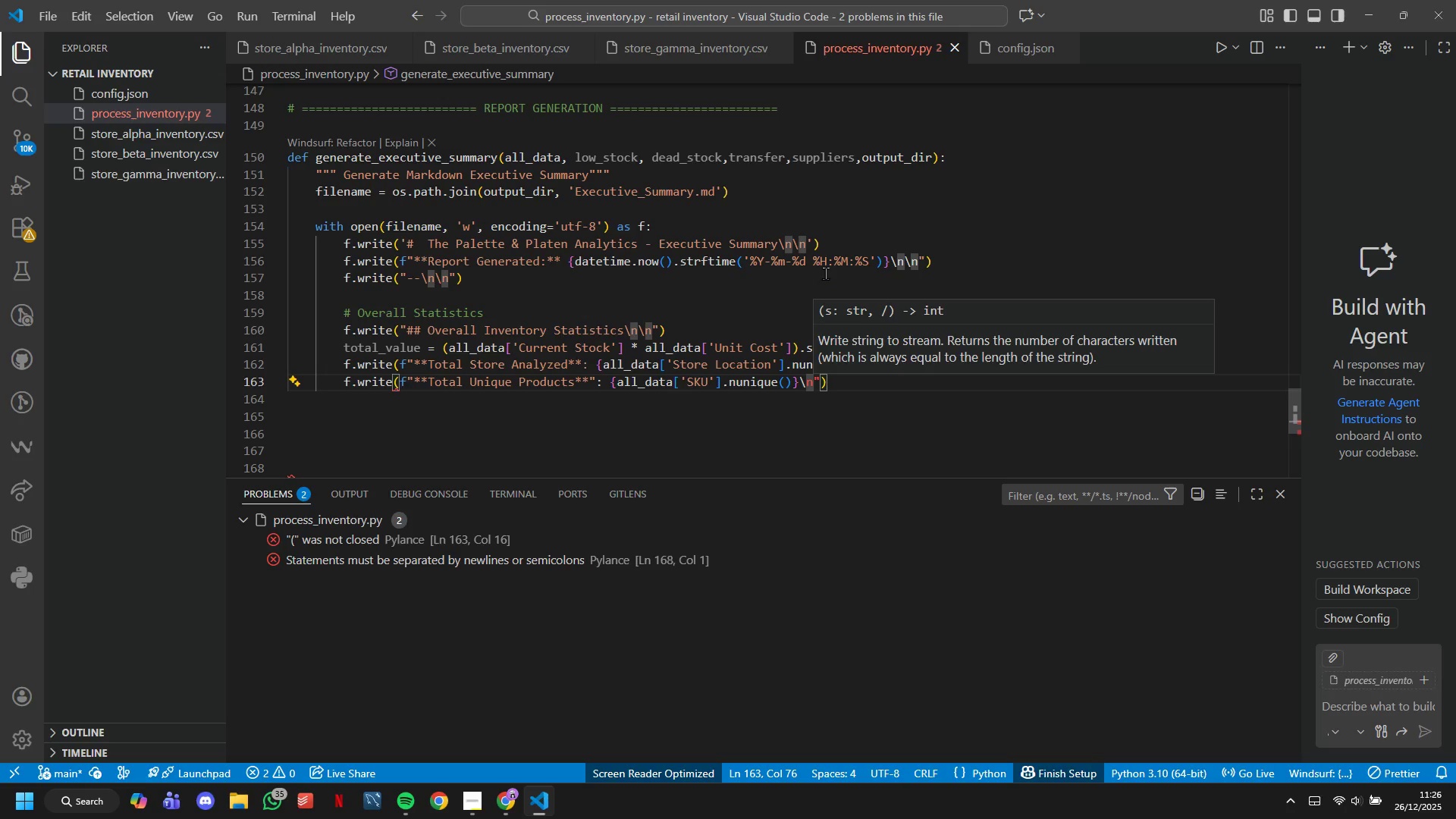 
key(Backslash)
 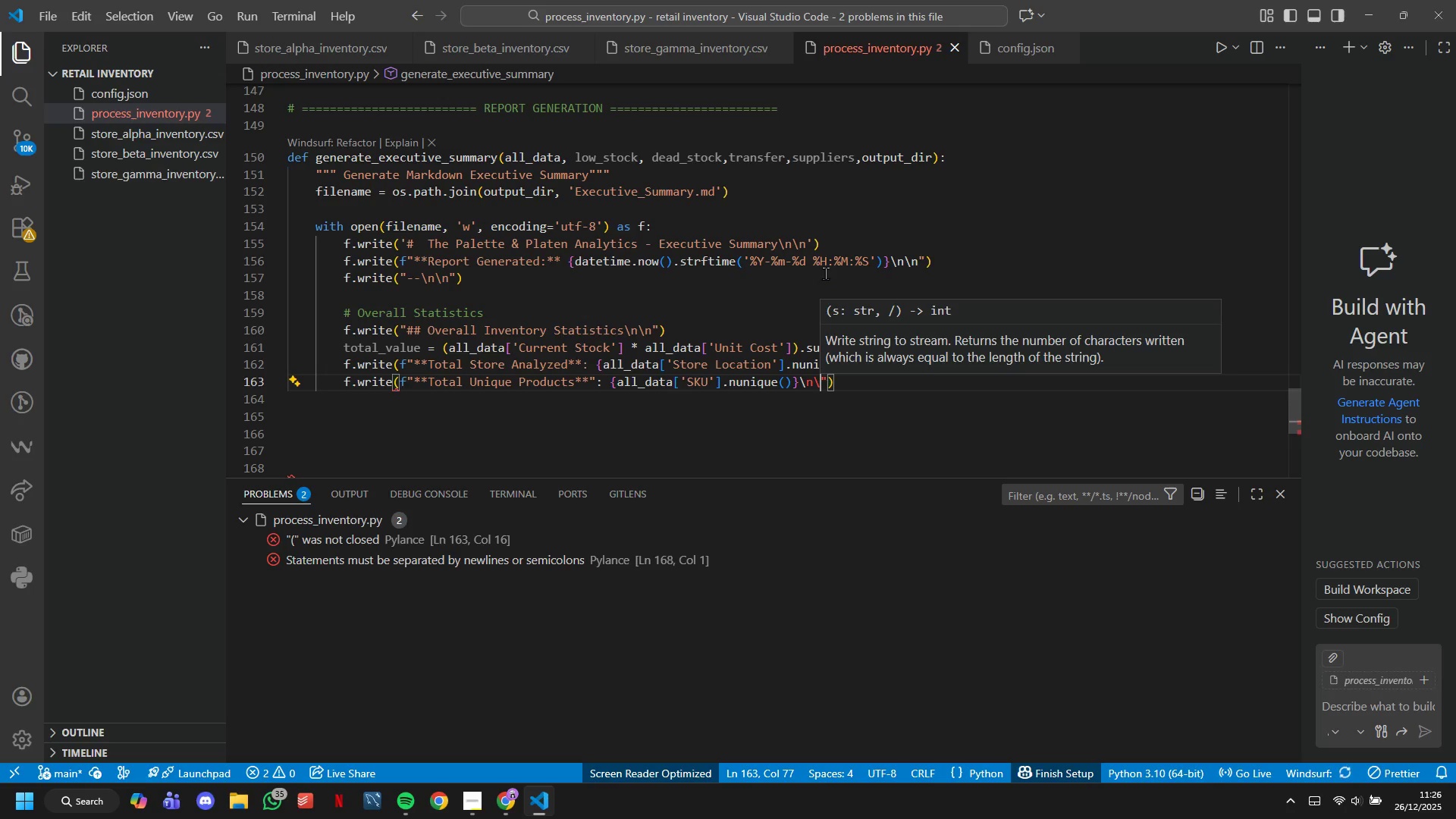 
key(N)
 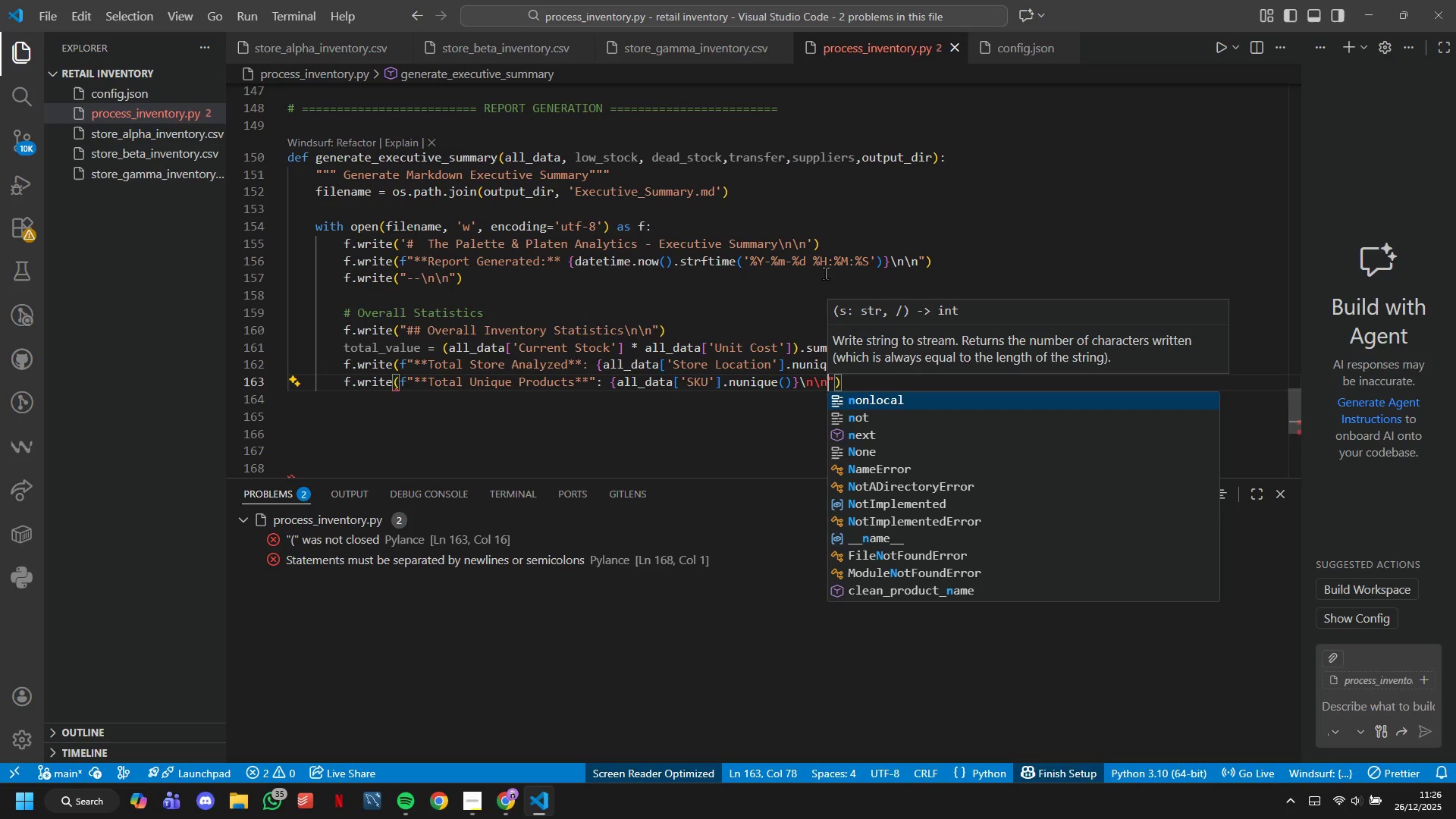 
hold_key(key=ArrowLeft, duration=0.73)
 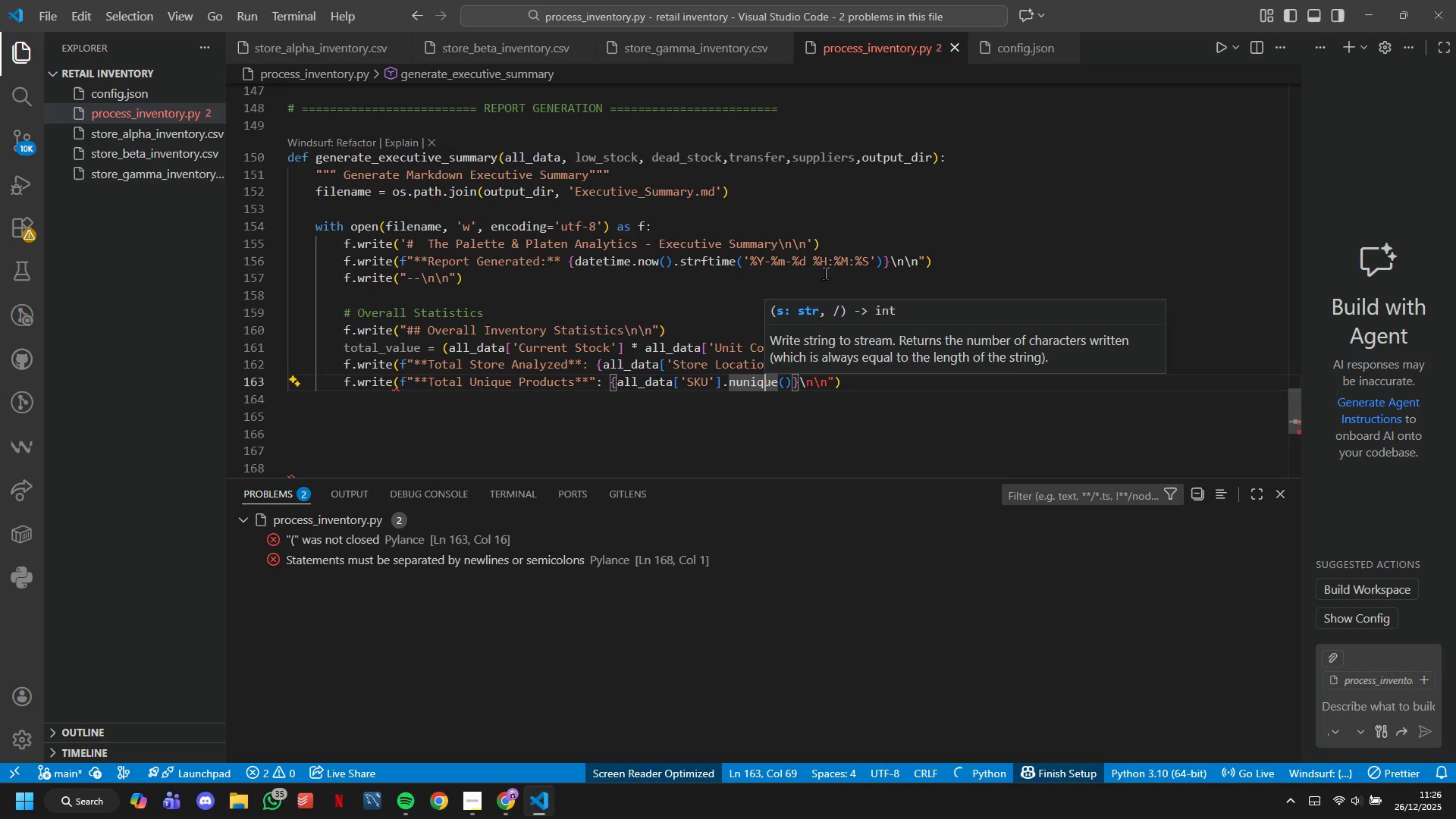 
hold_key(key=ArrowRight, duration=0.48)
 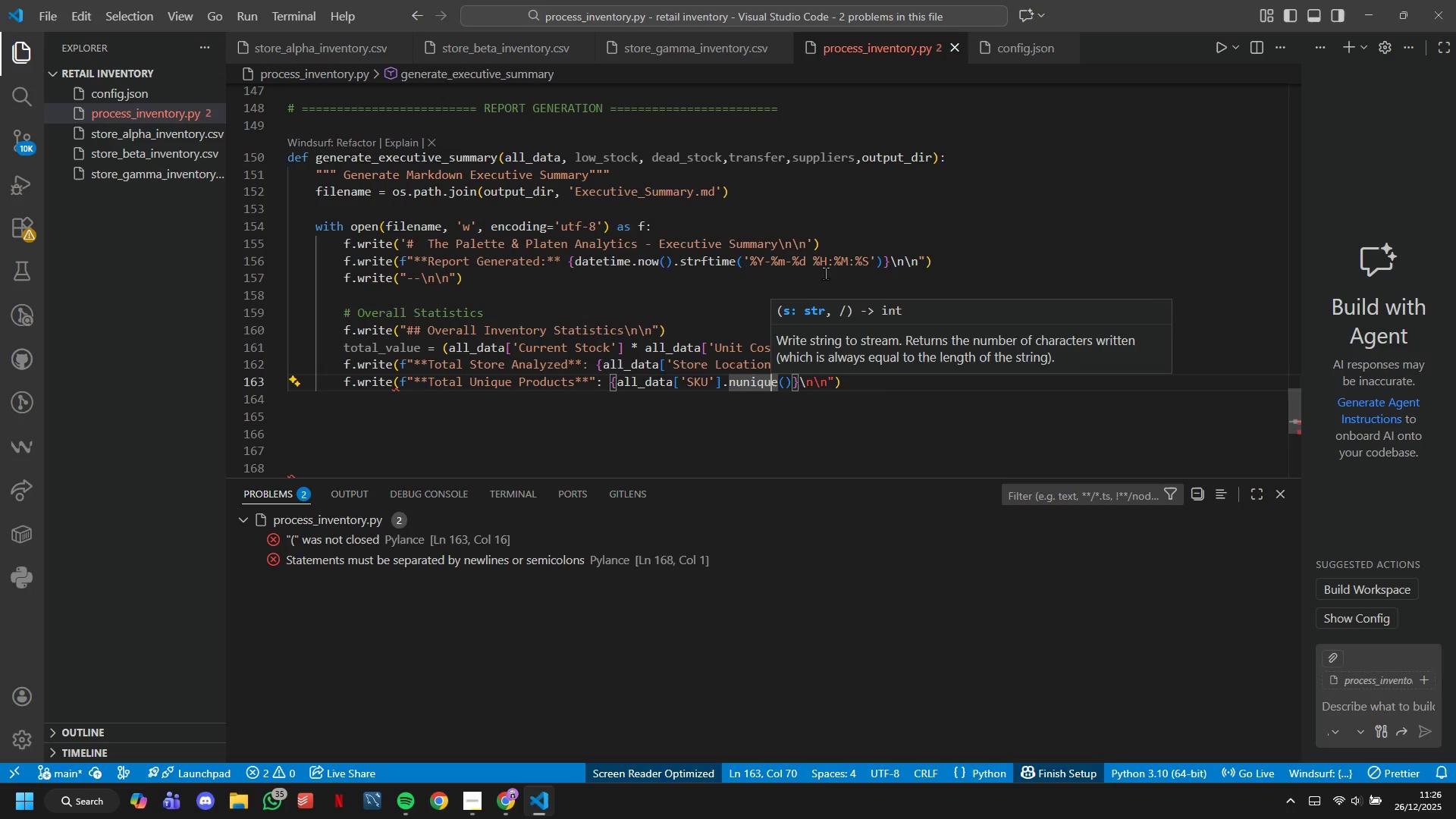 
hold_key(key=ArrowRight, duration=0.44)
 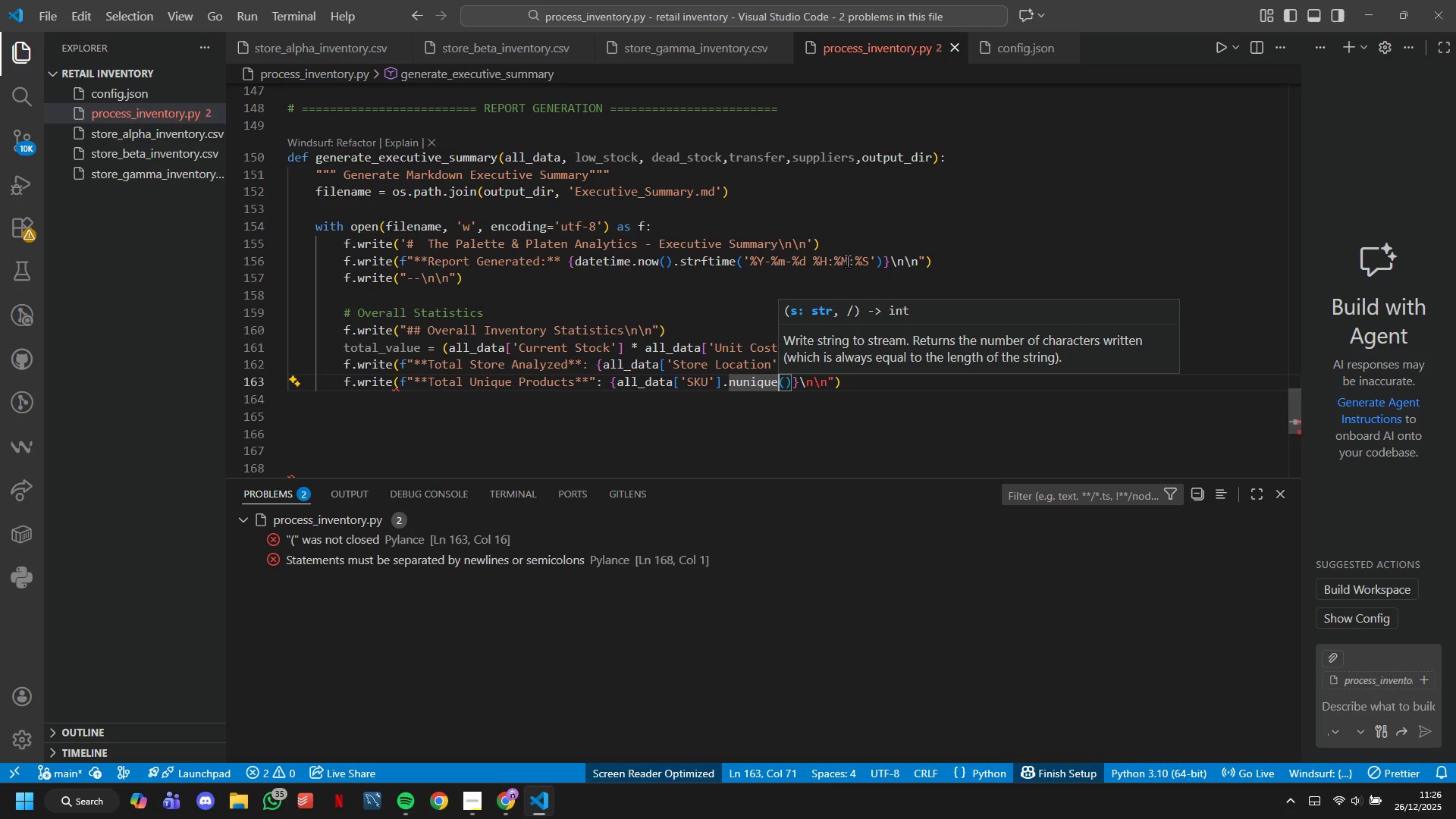 
wait(5.19)
 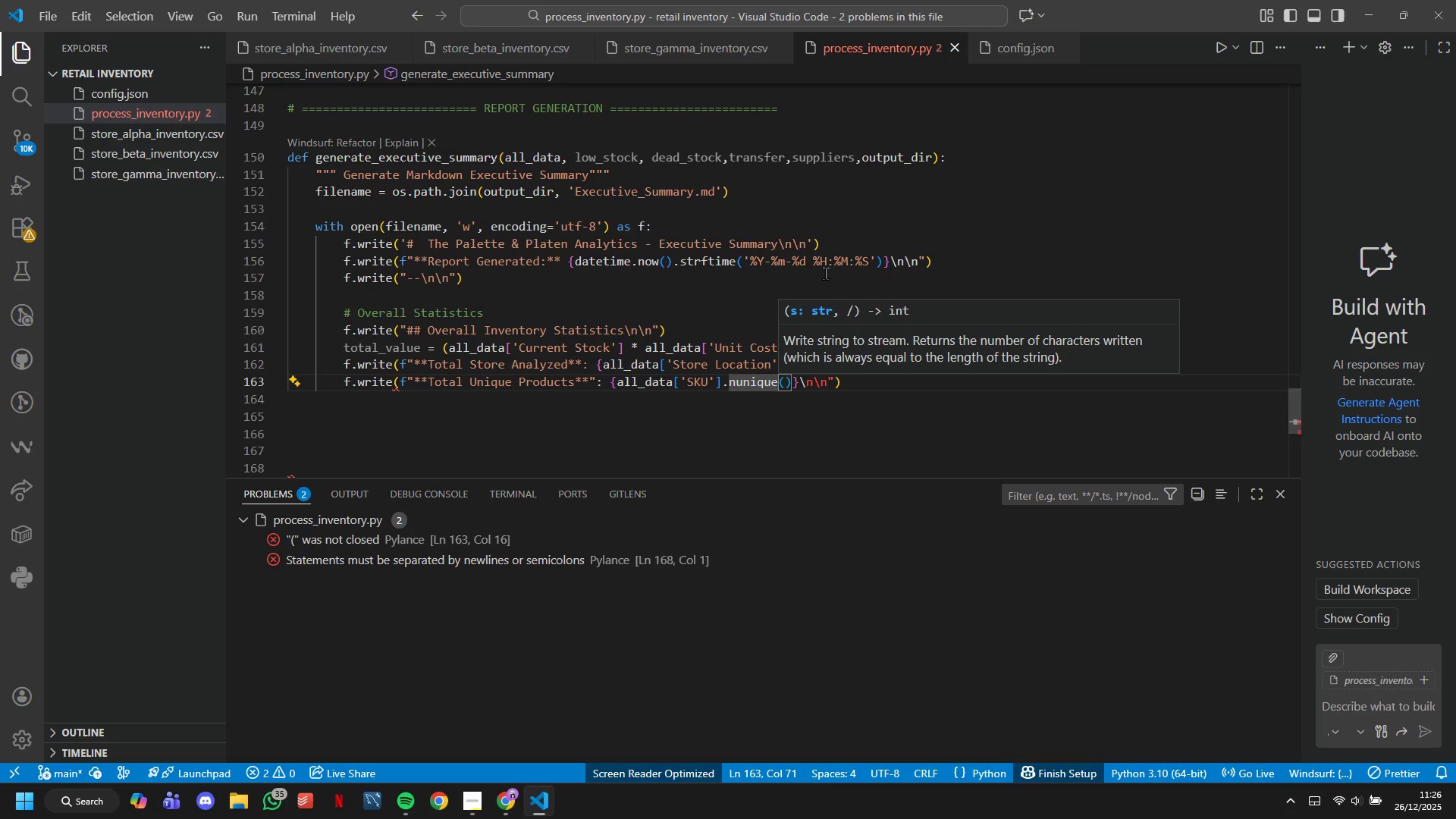 
left_click([518, 538])
 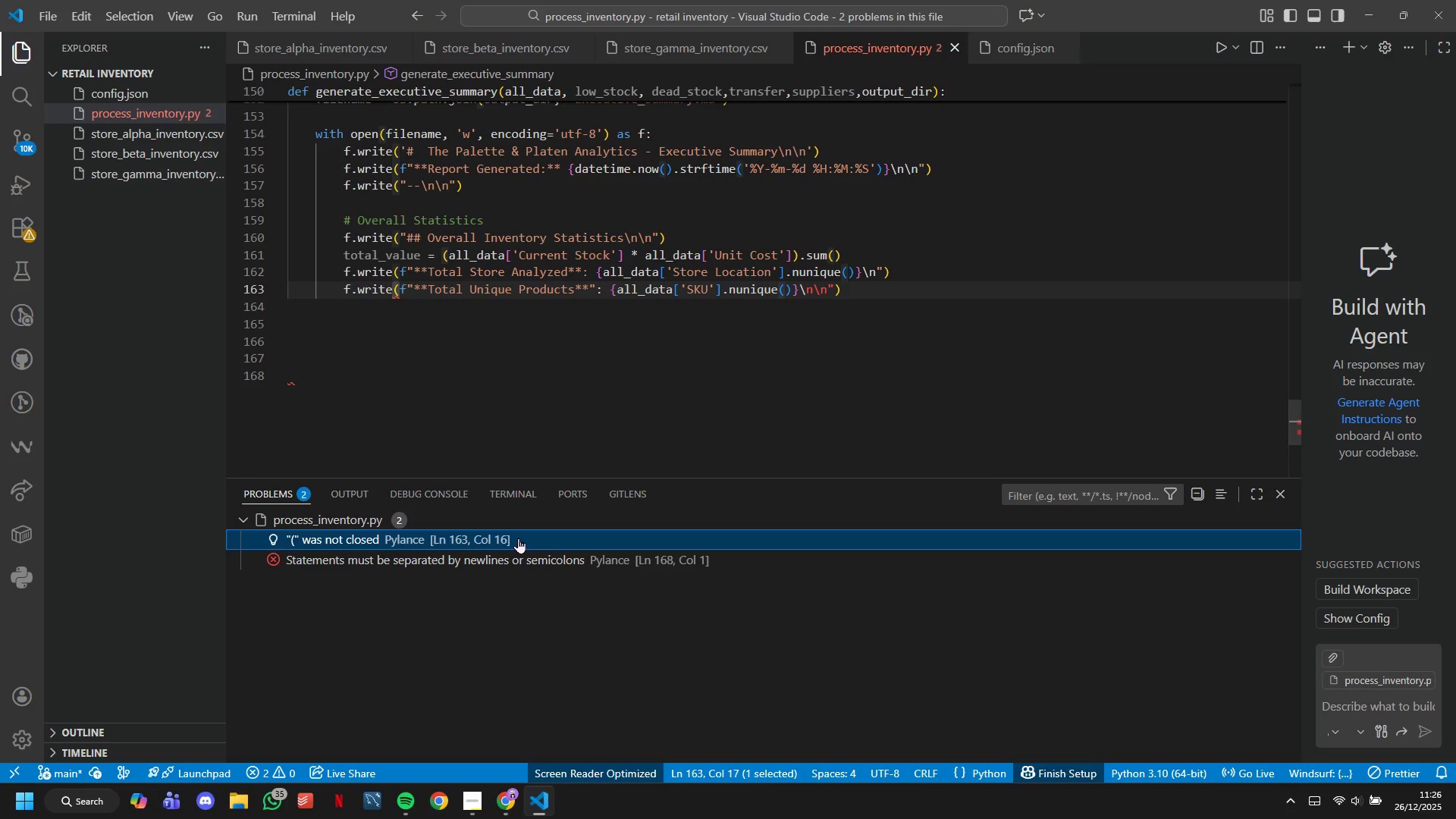 
left_click([518, 538])
 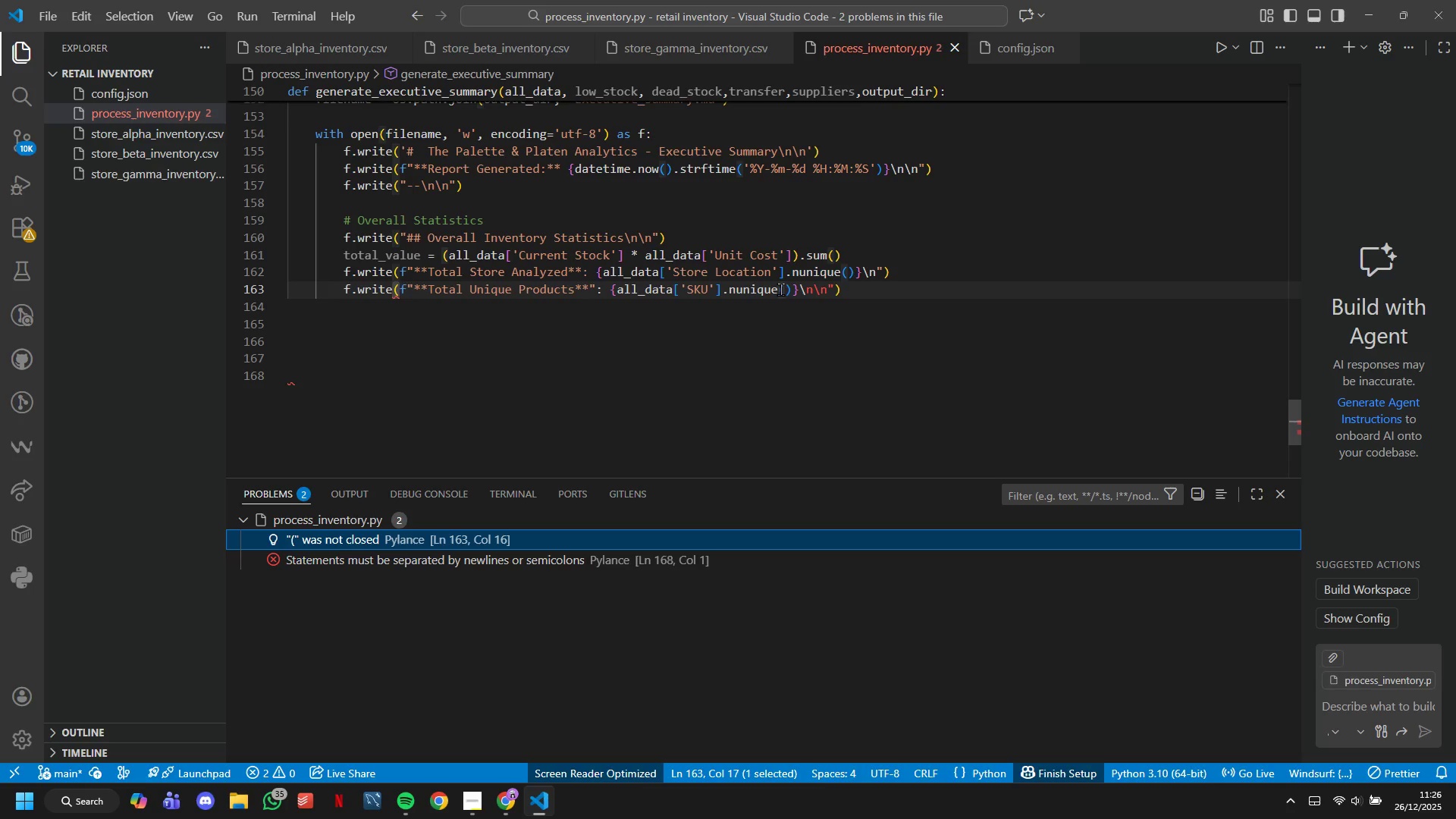 
left_click([780, 289])
 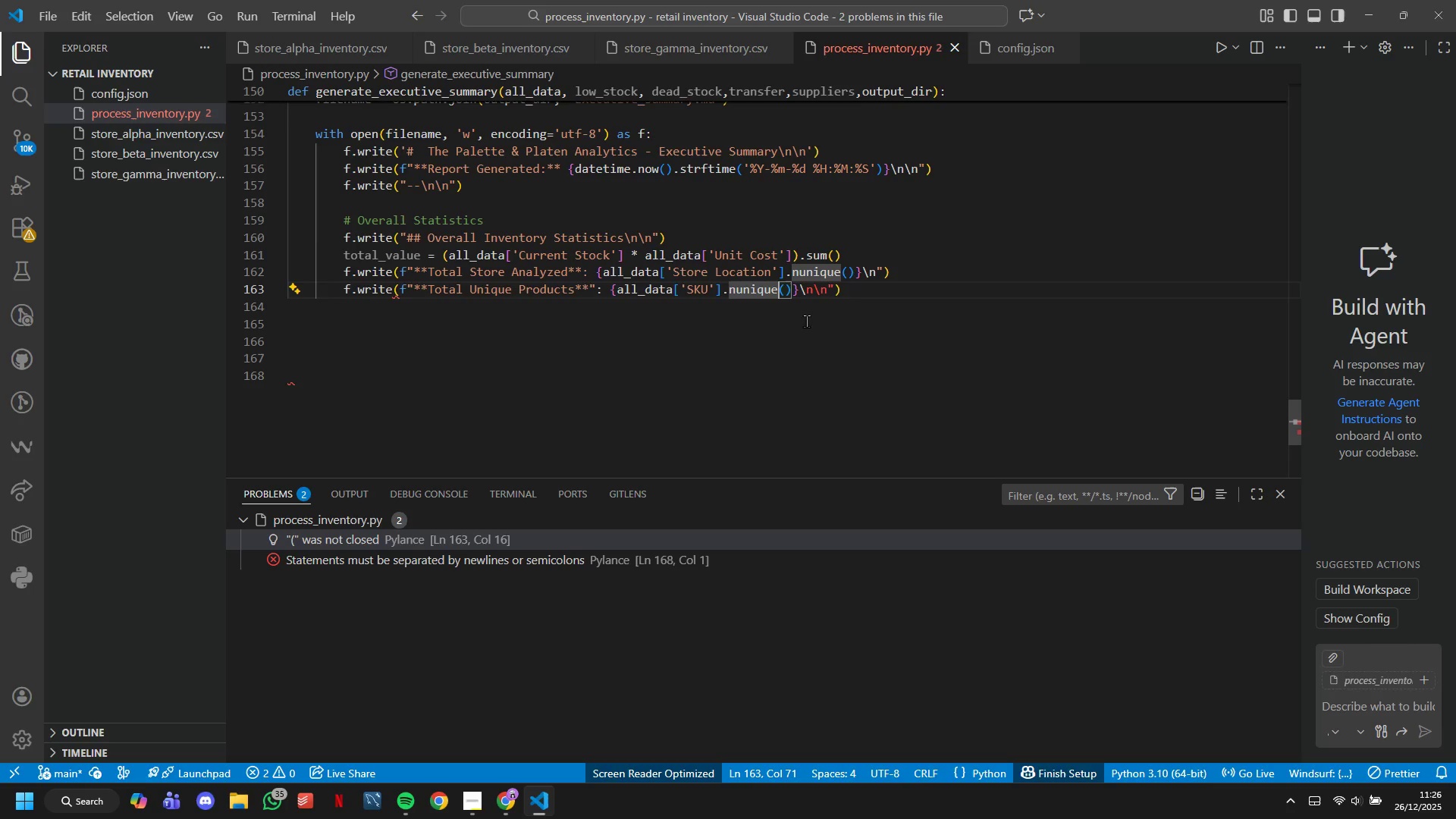 
key(ArrowRight)
 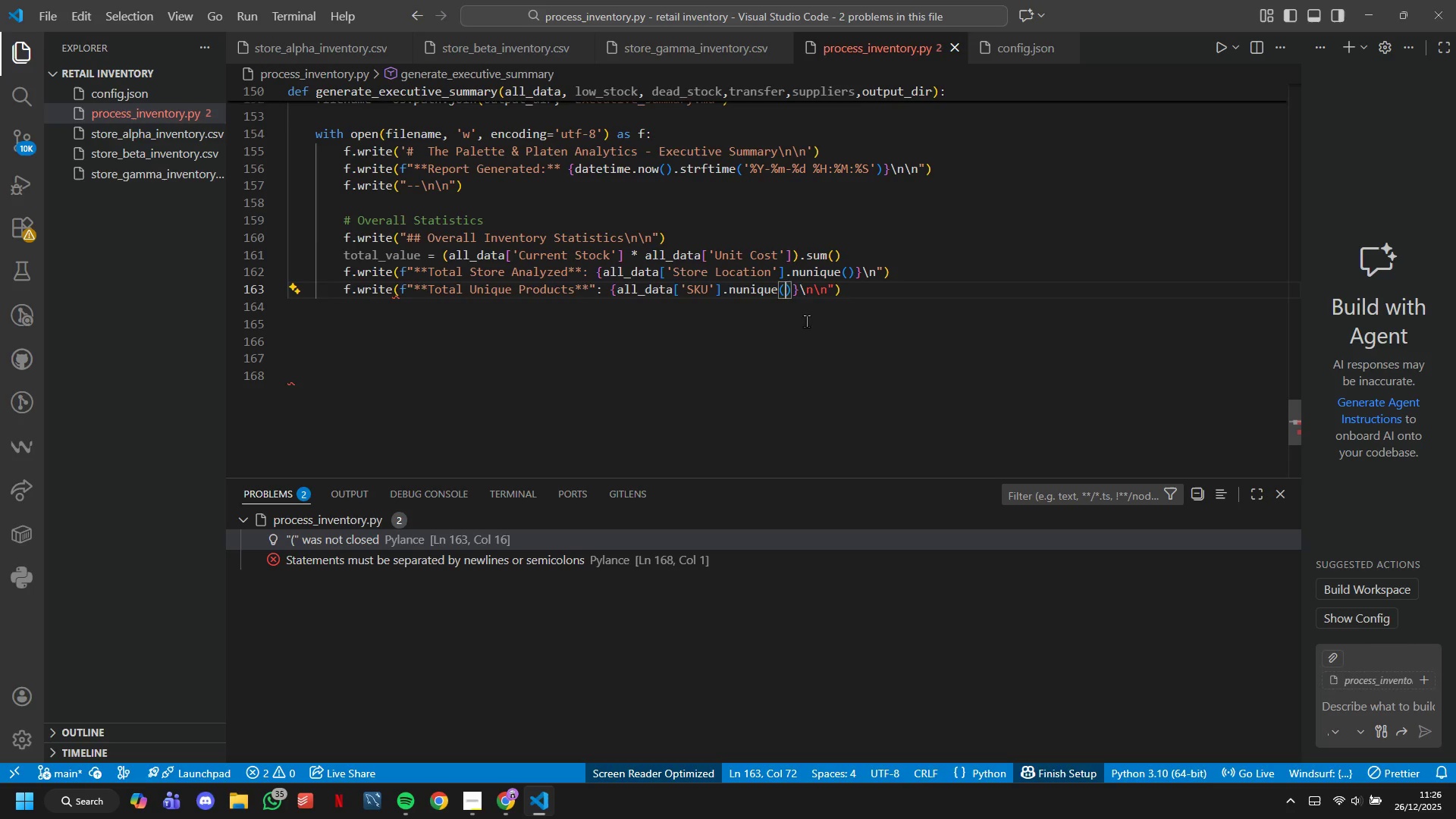 
key(ArrowRight)
 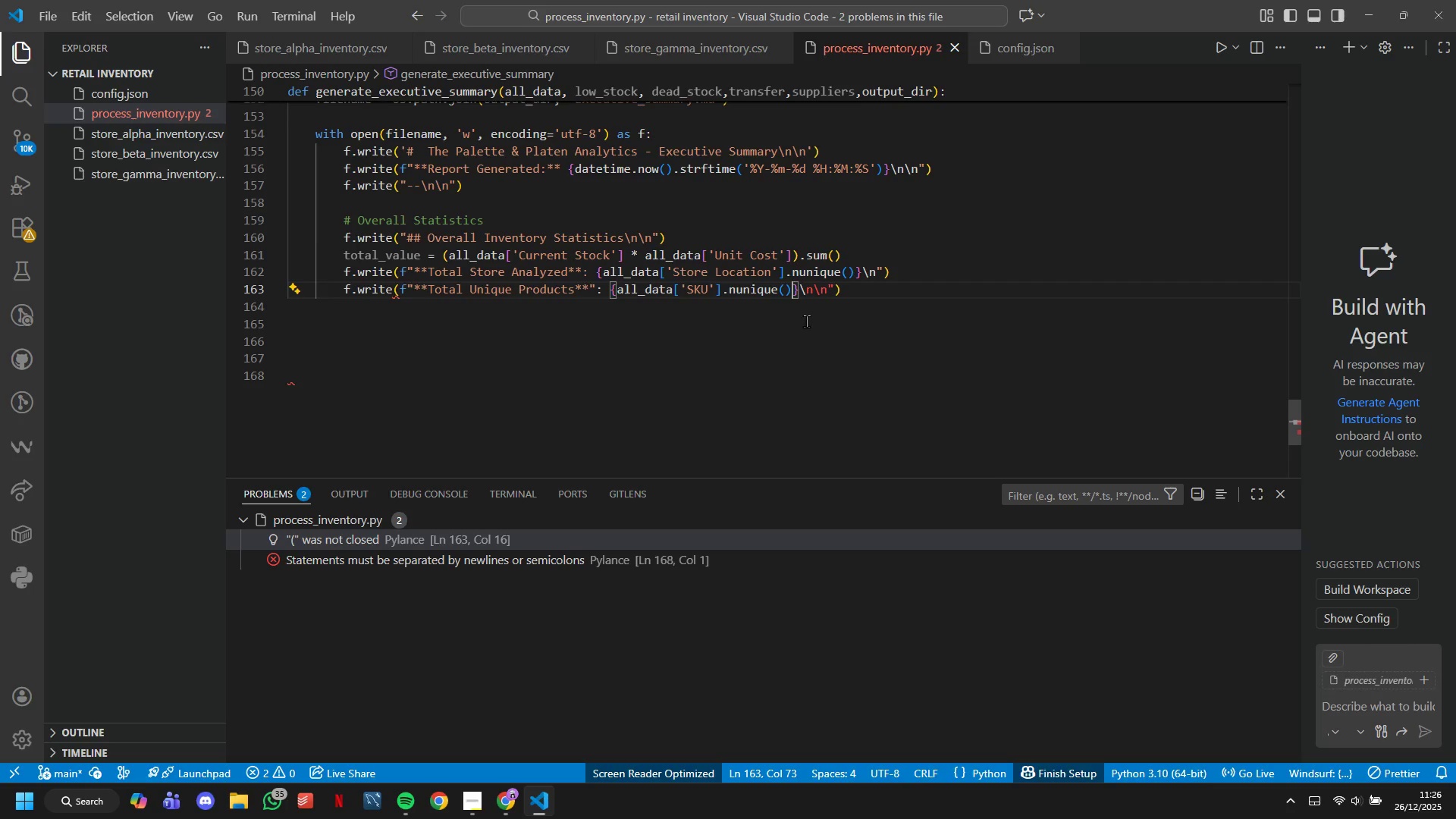 
key(Backspace)
 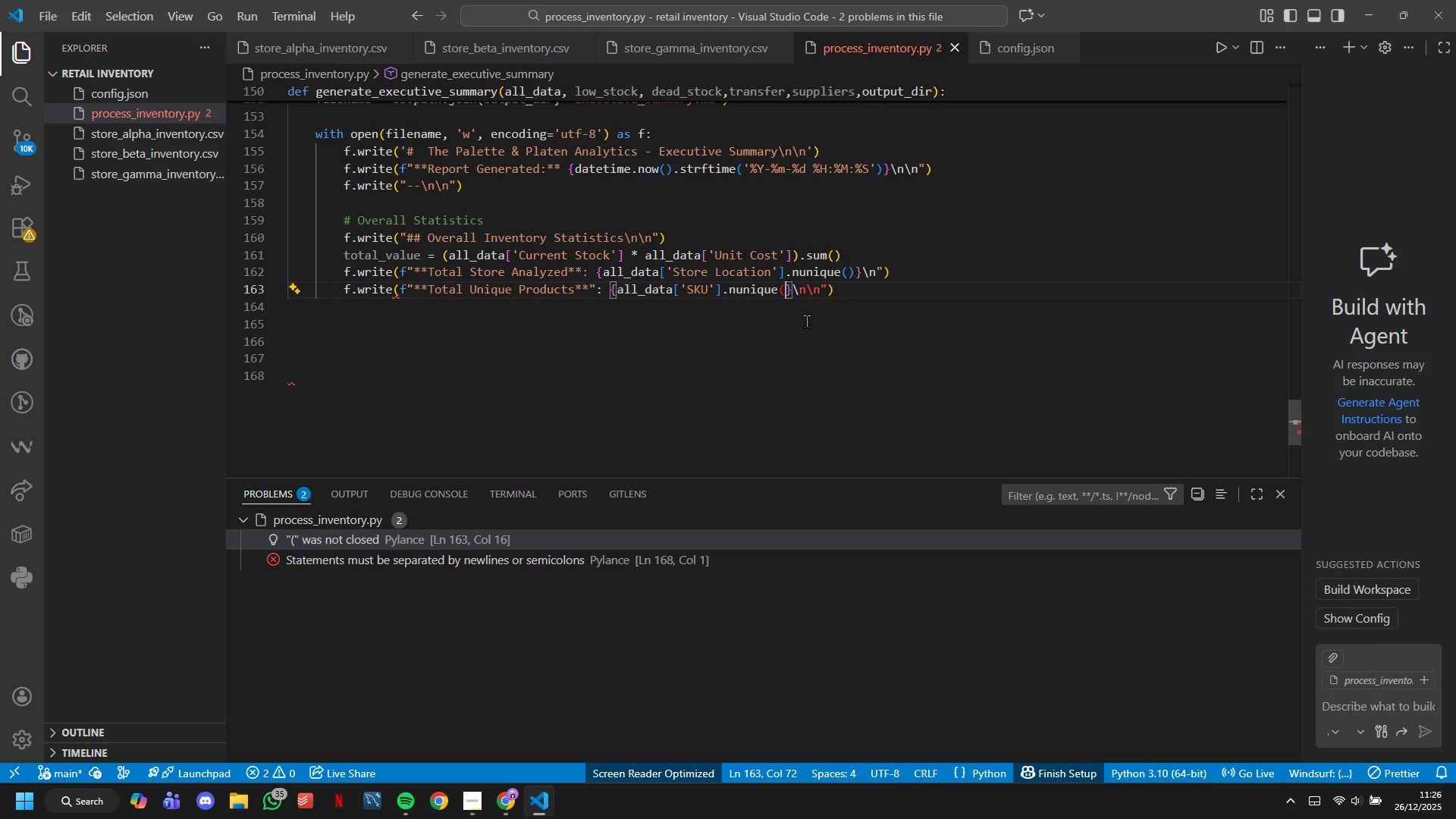 
key(Shift+0)
 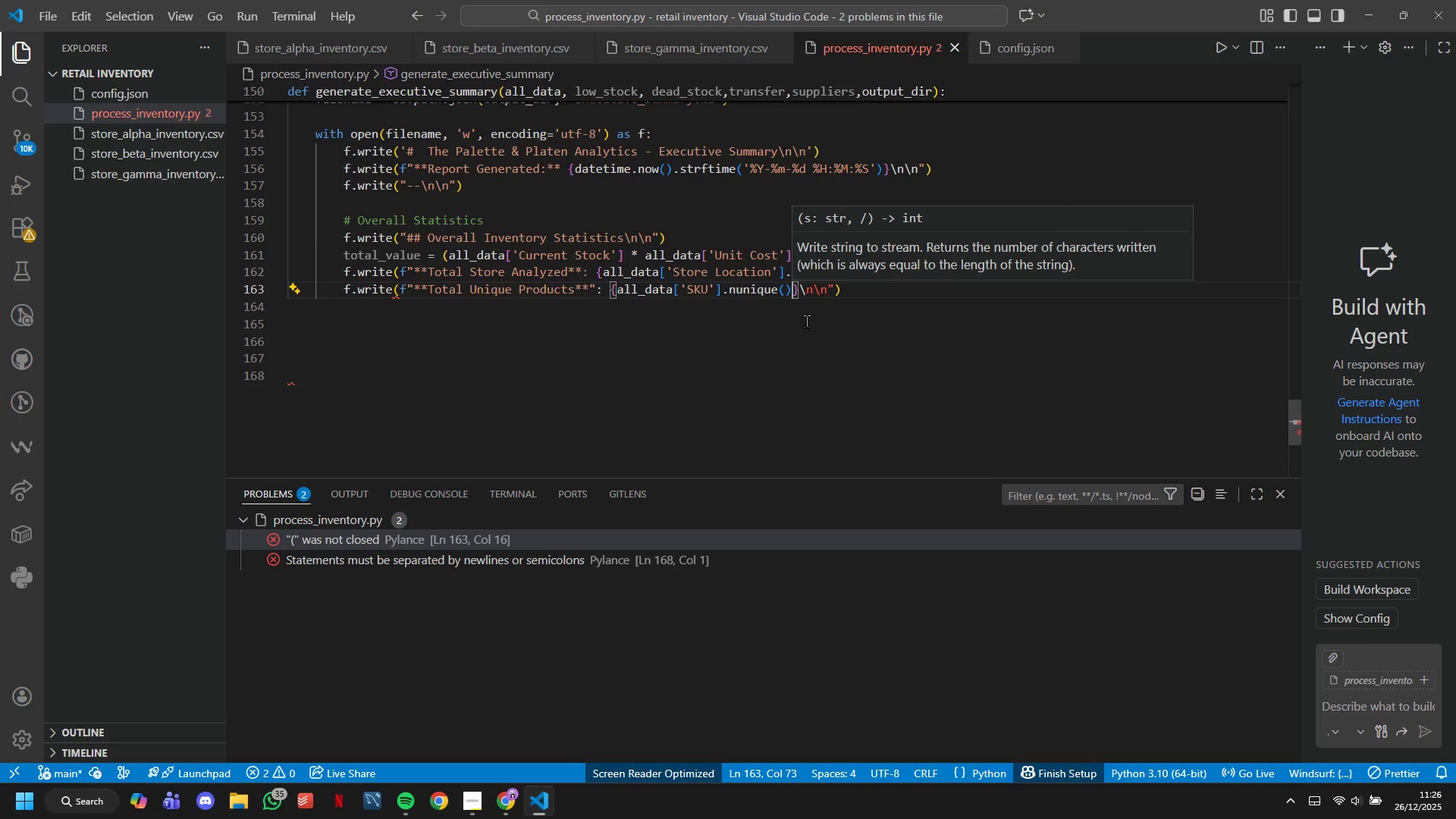 
key(ArrowLeft)
 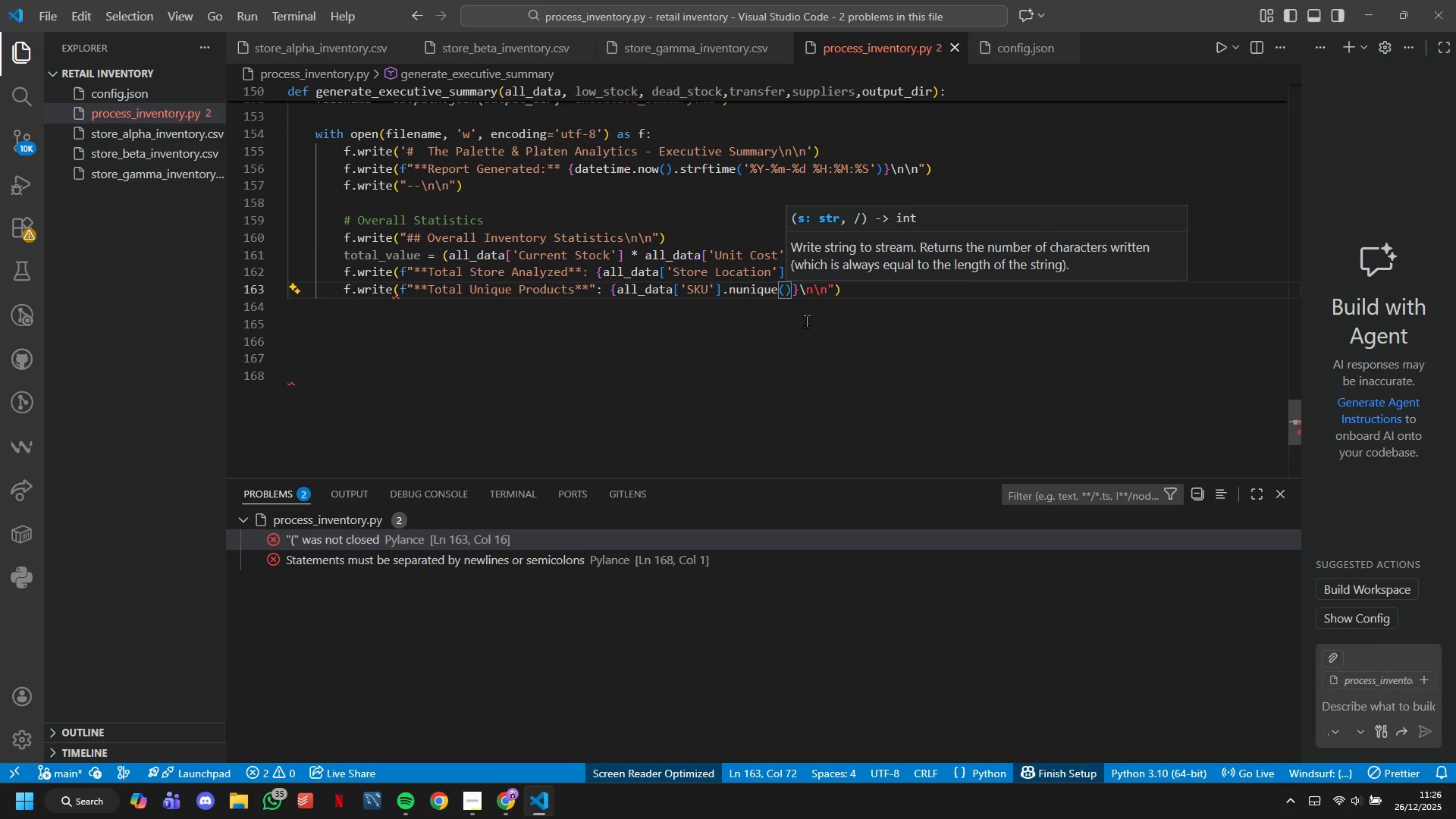 
key(ArrowLeft)
 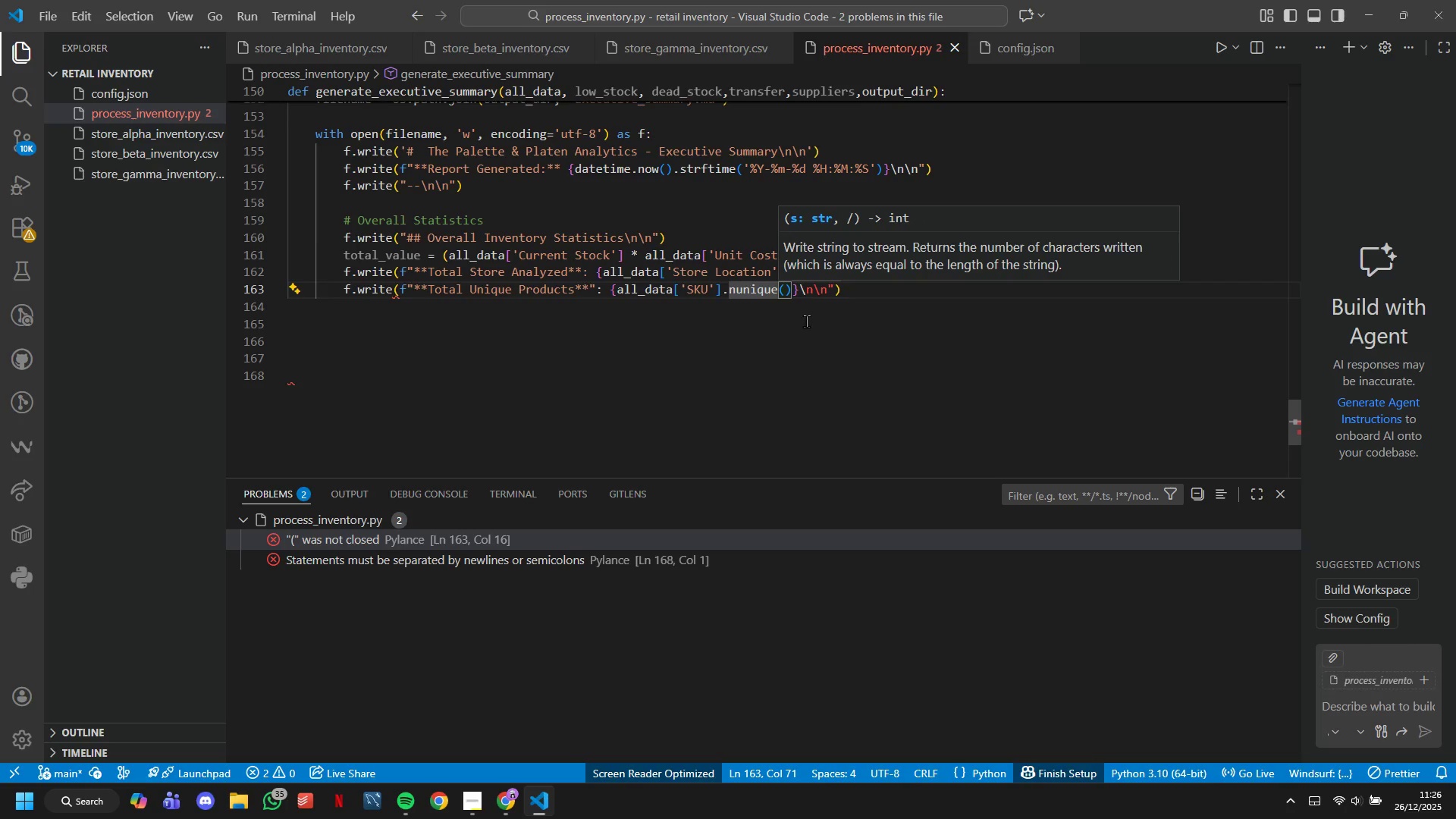 
key(ArrowLeft)
 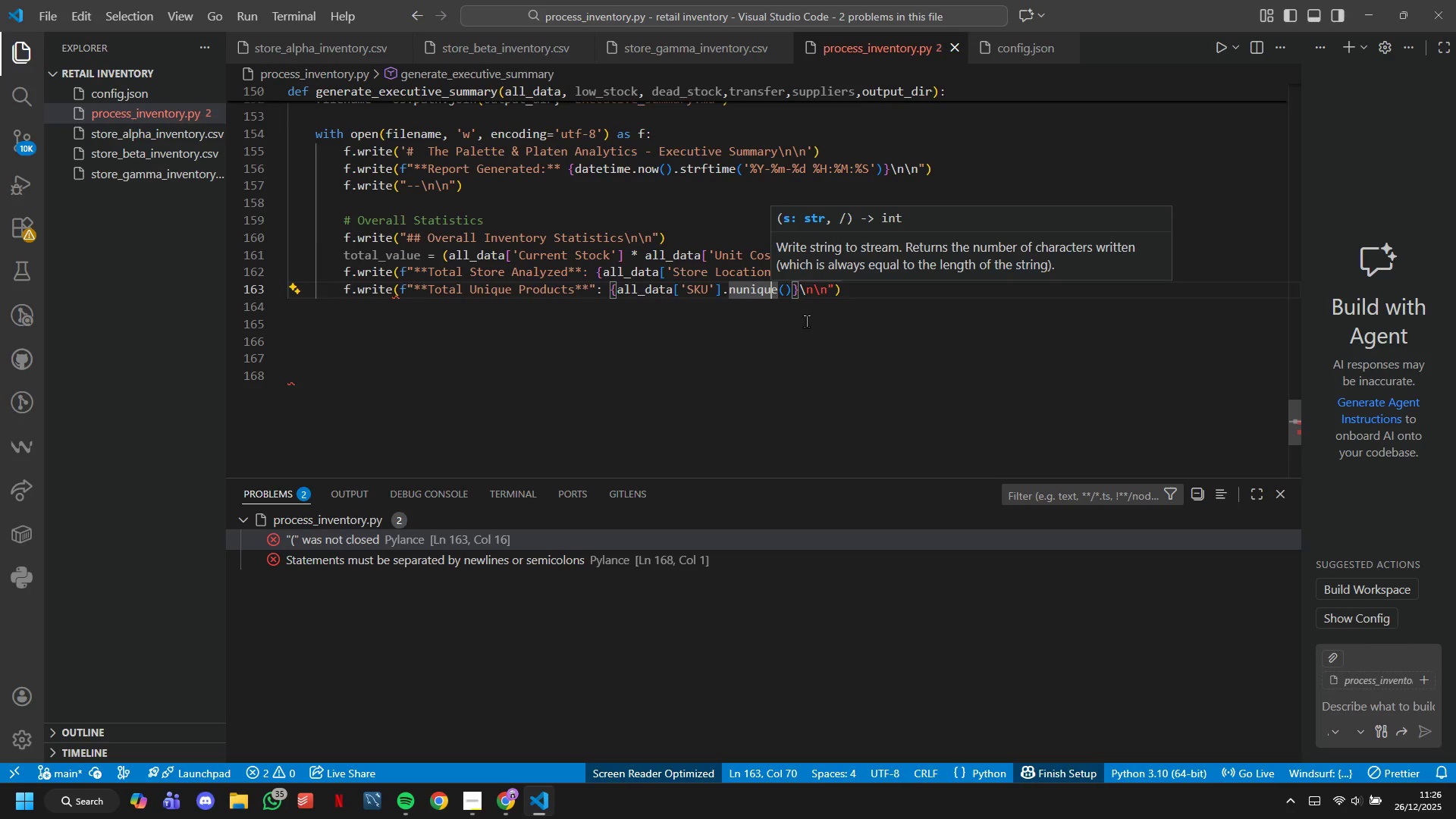 
key(ArrowRight)
 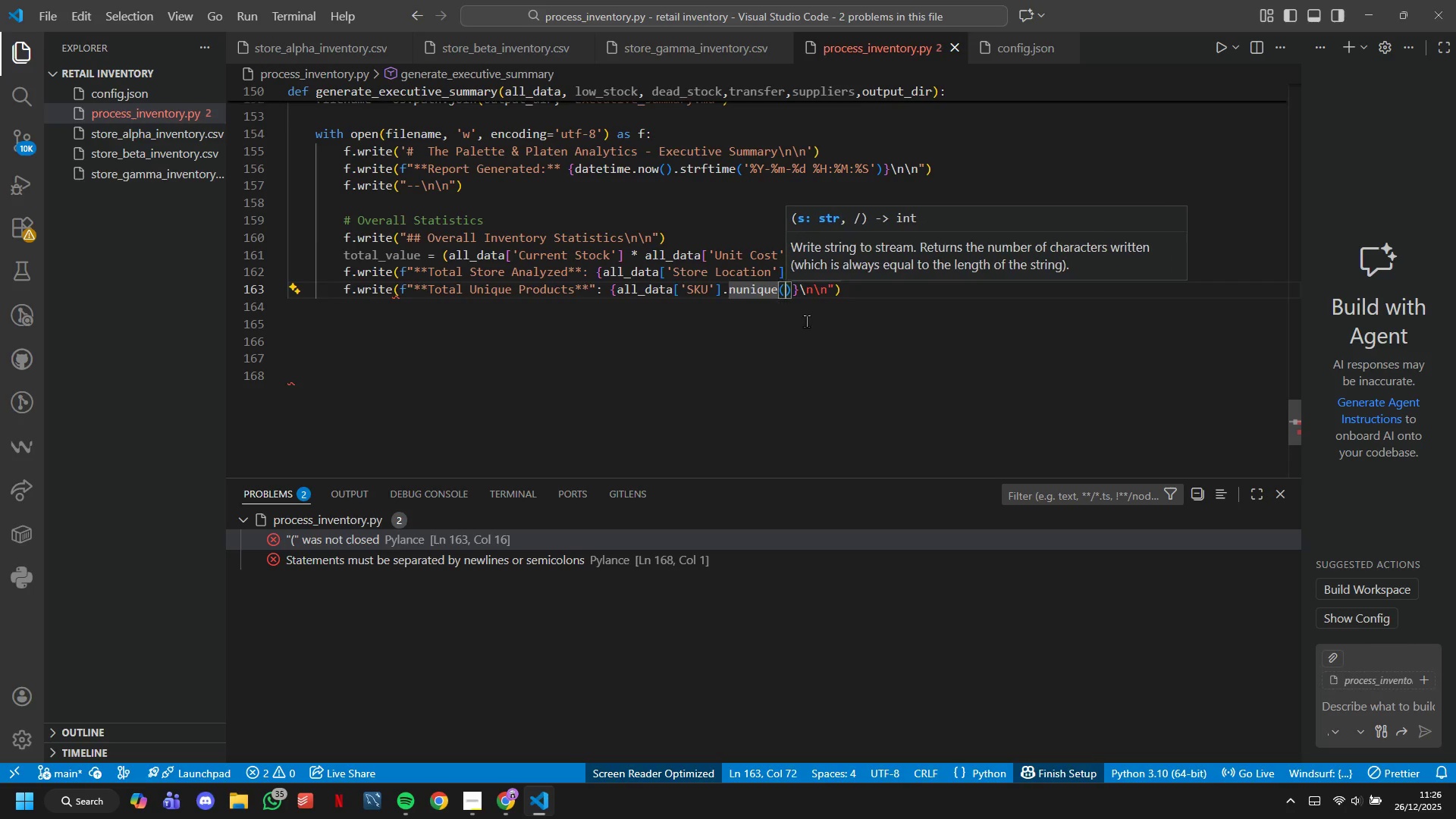 
key(ArrowRight)
 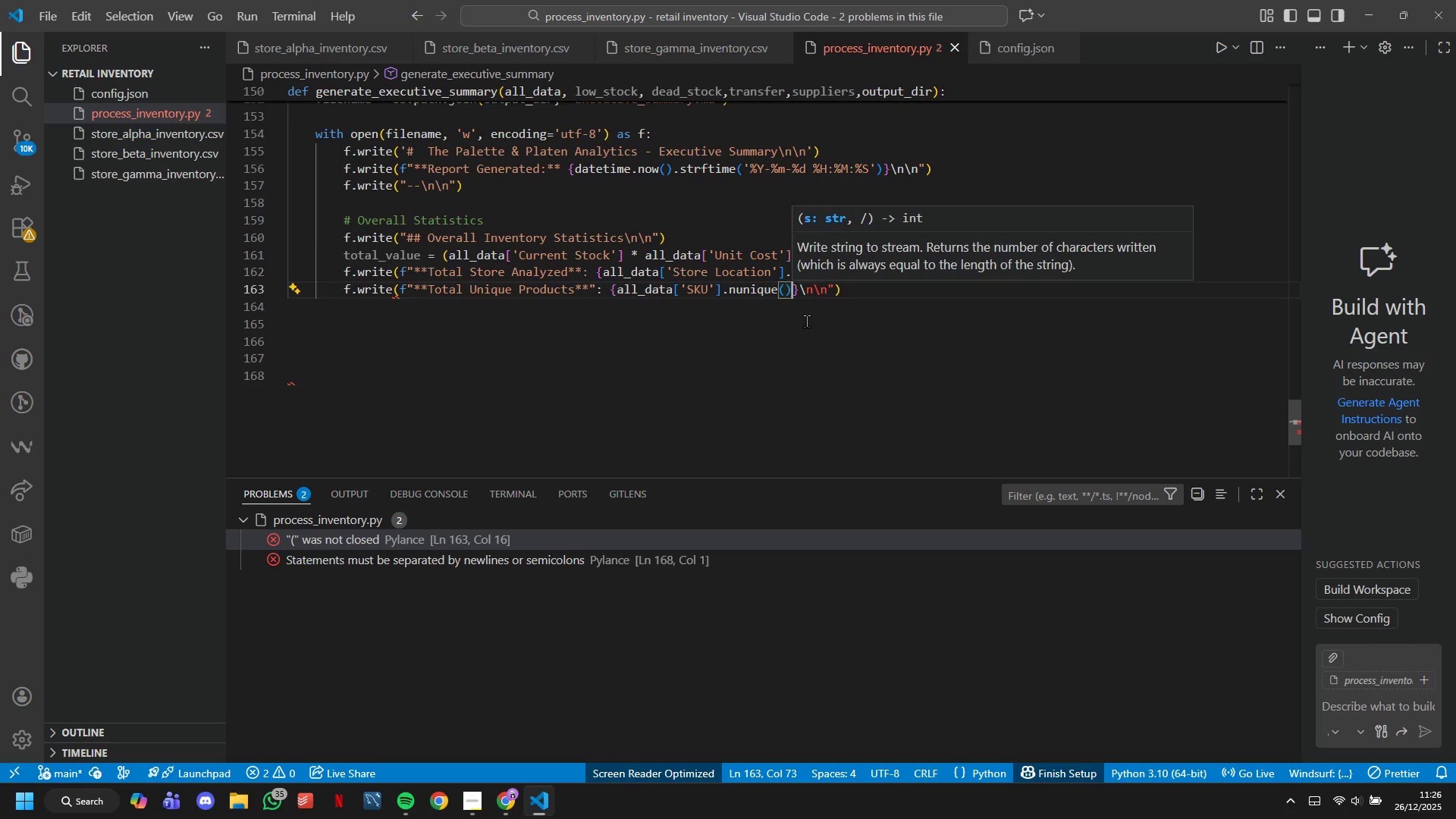 
key(ArrowRight)
 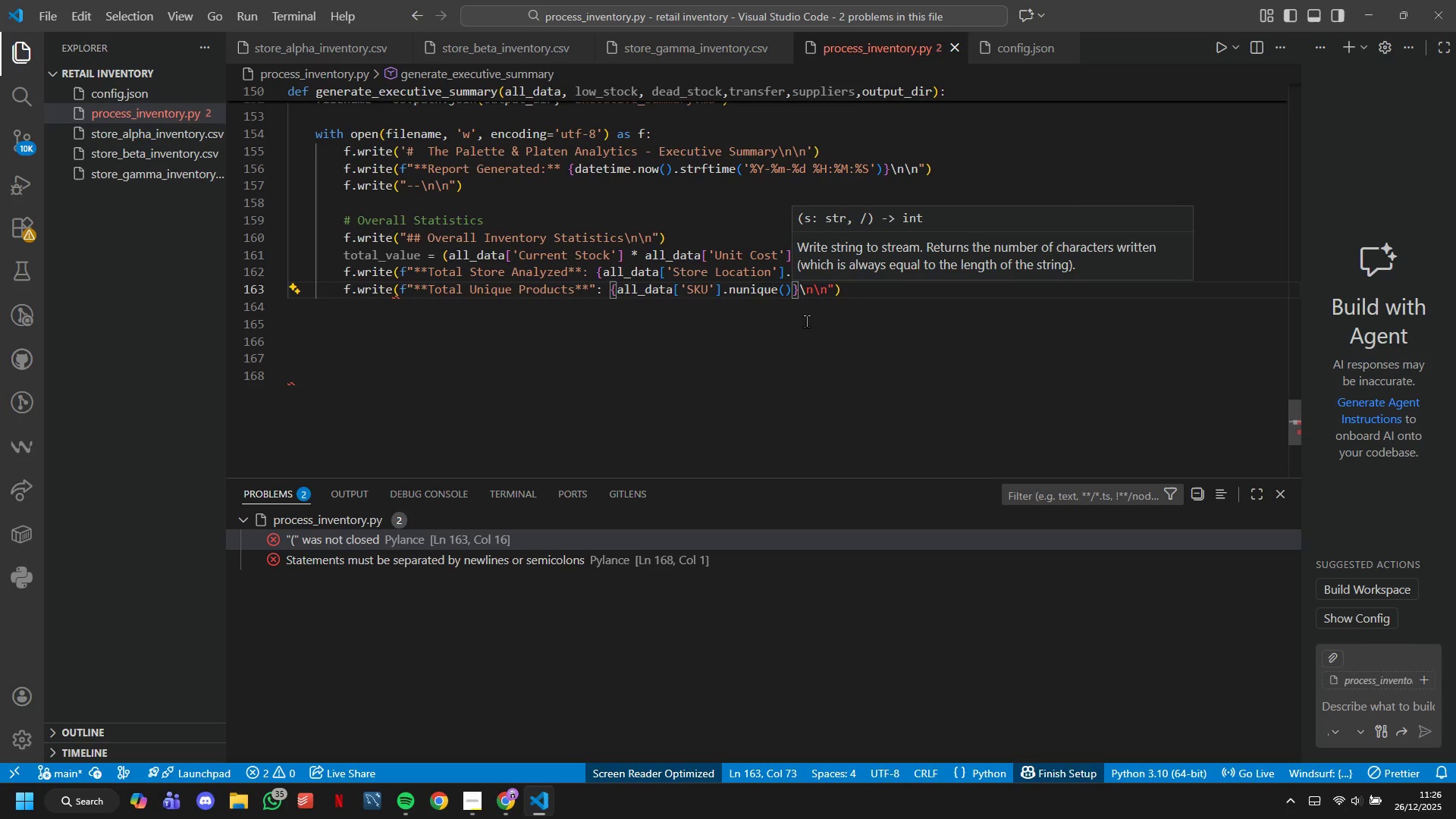 
key(ArrowLeft)
 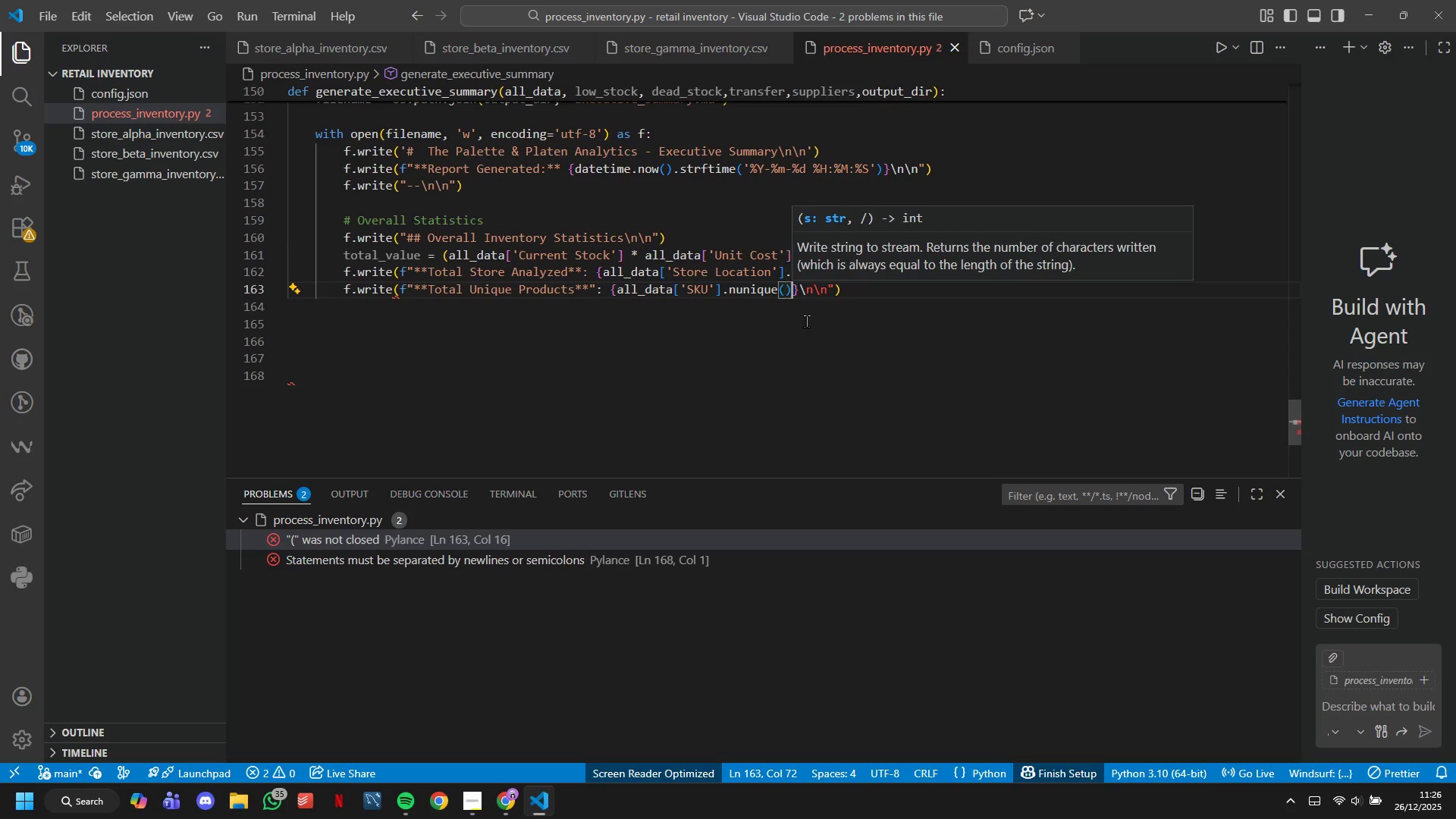 
key(ArrowRight)
 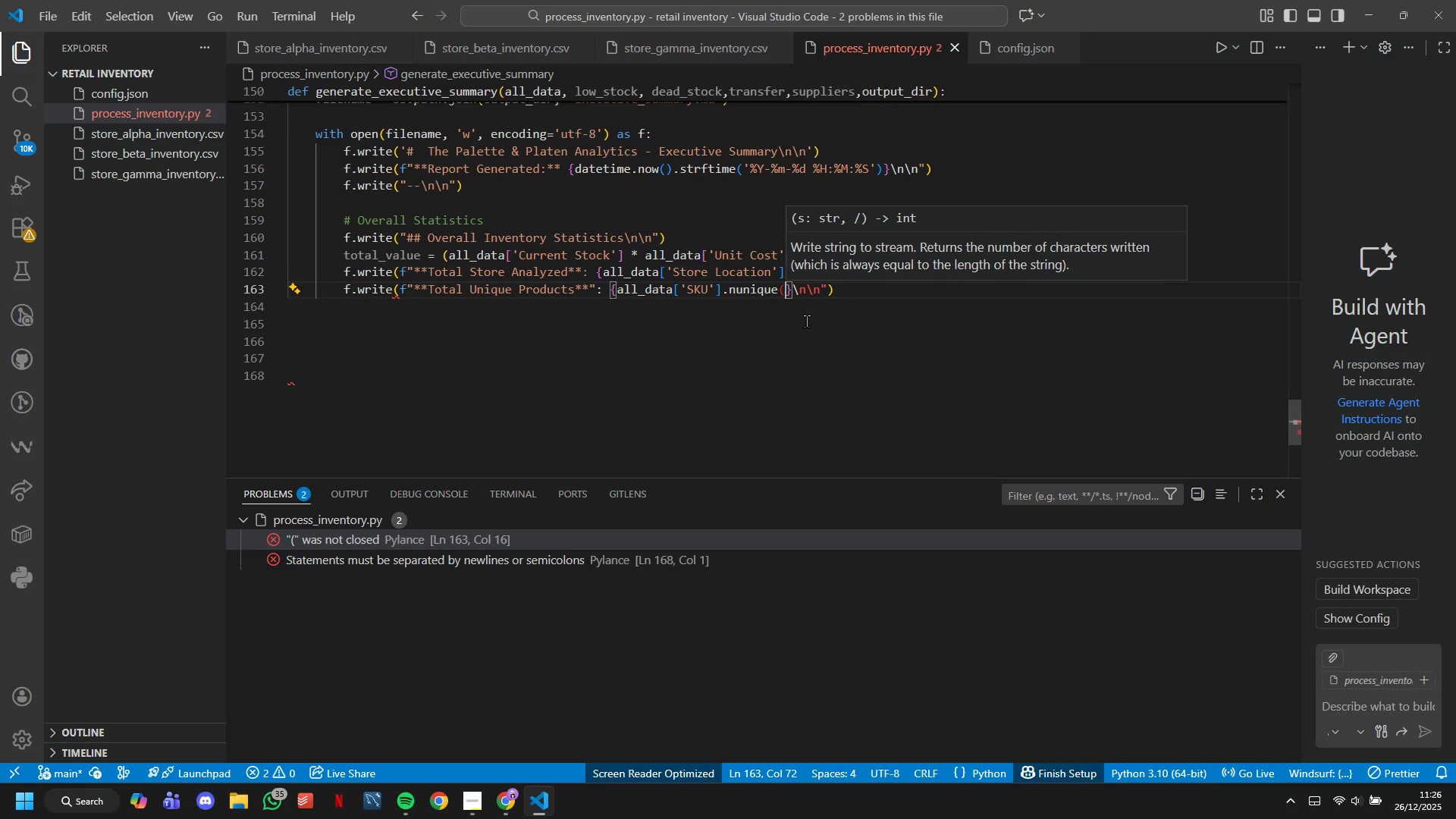 
key(Backspace)
 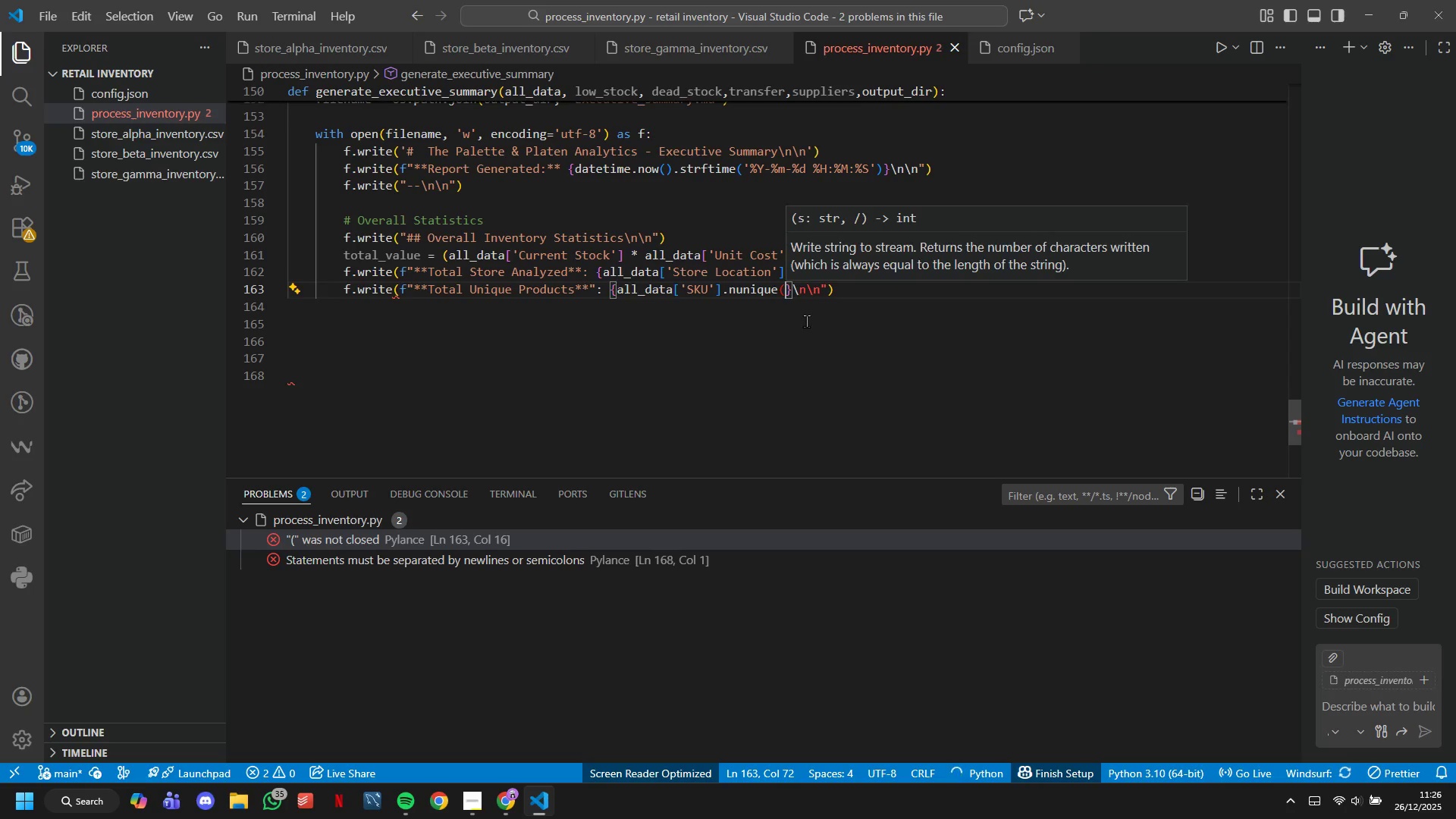 
key(Backspace)
 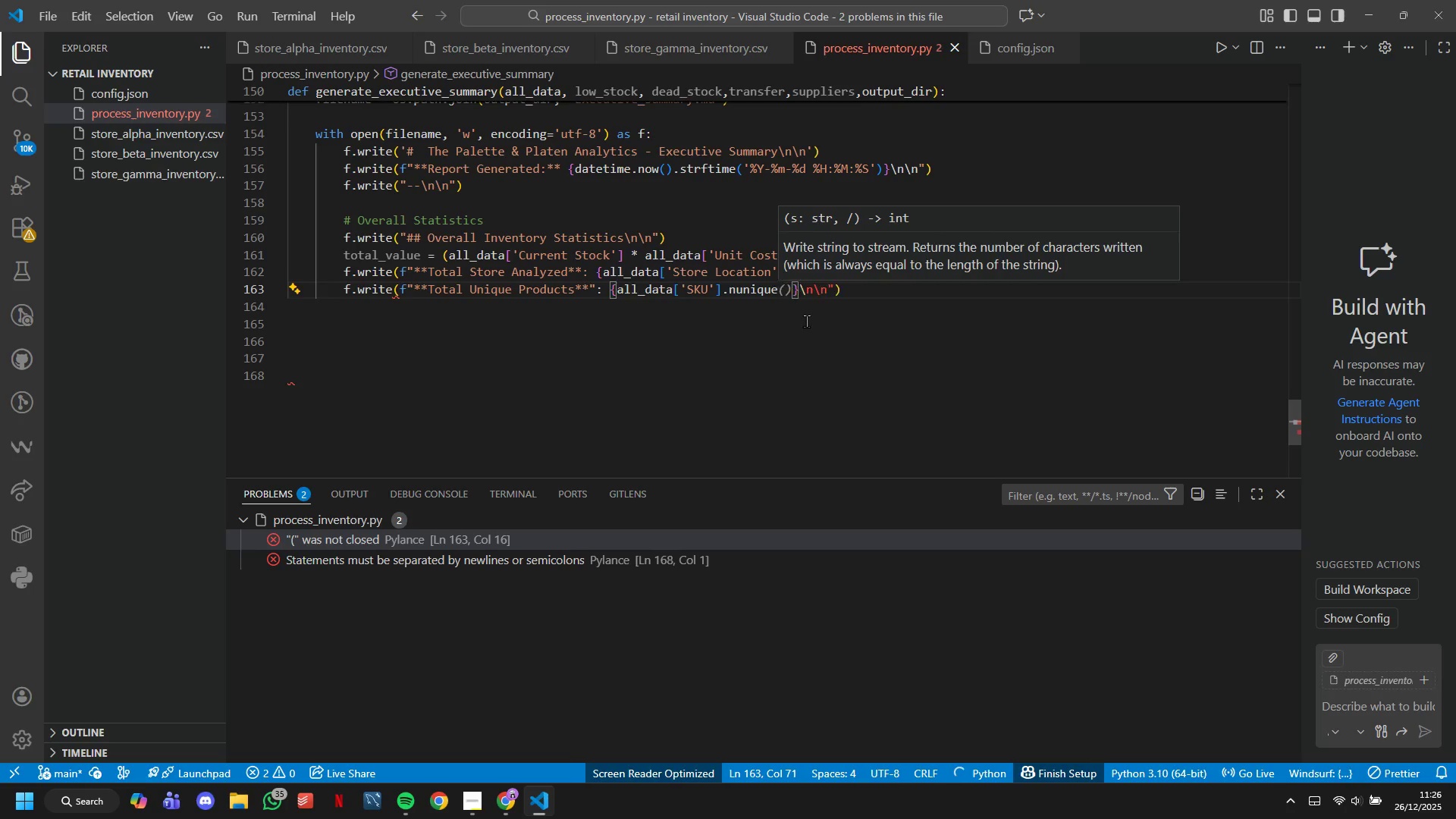 
key(Shift+9)
 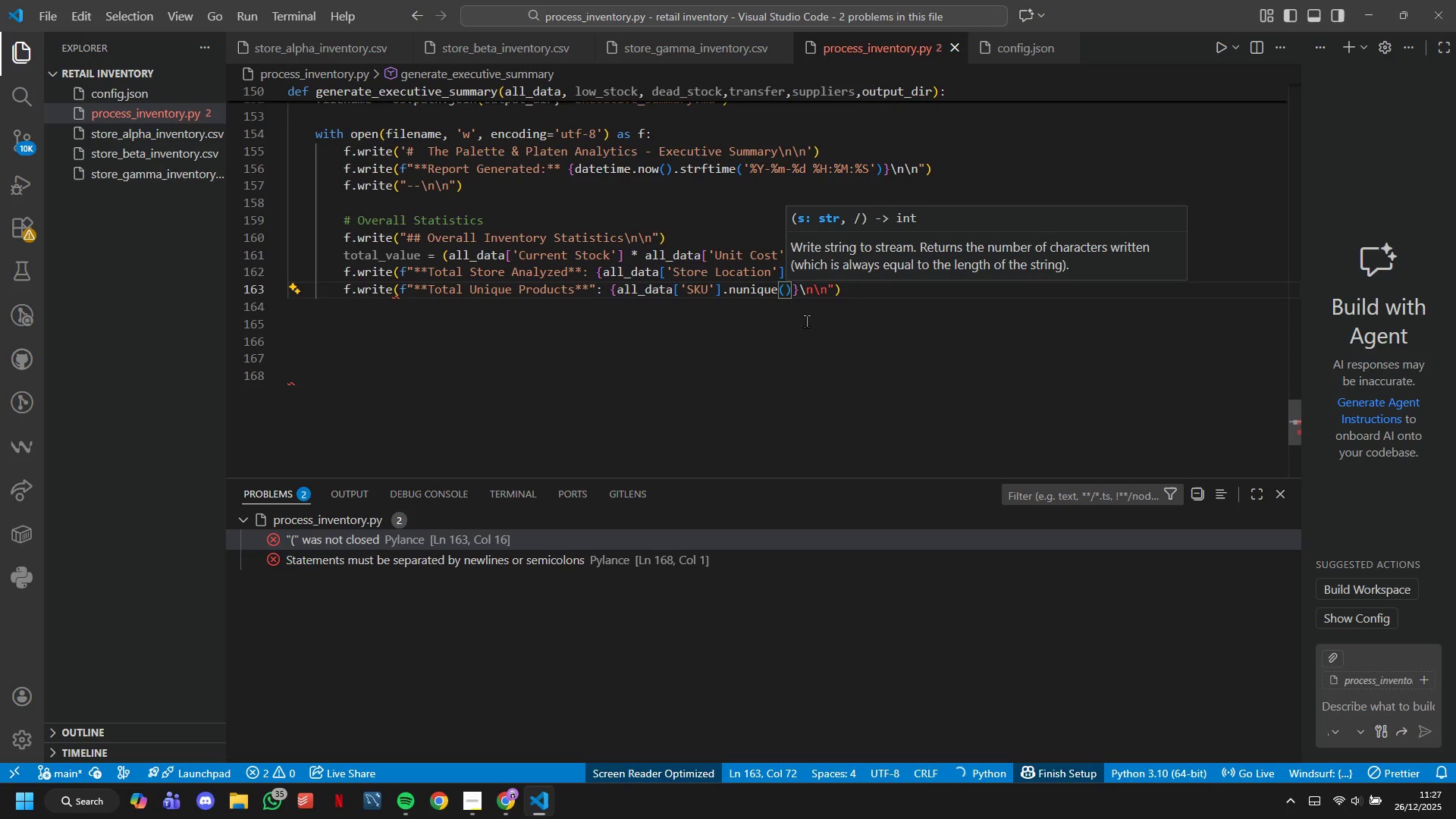 
key(ArrowRight)
 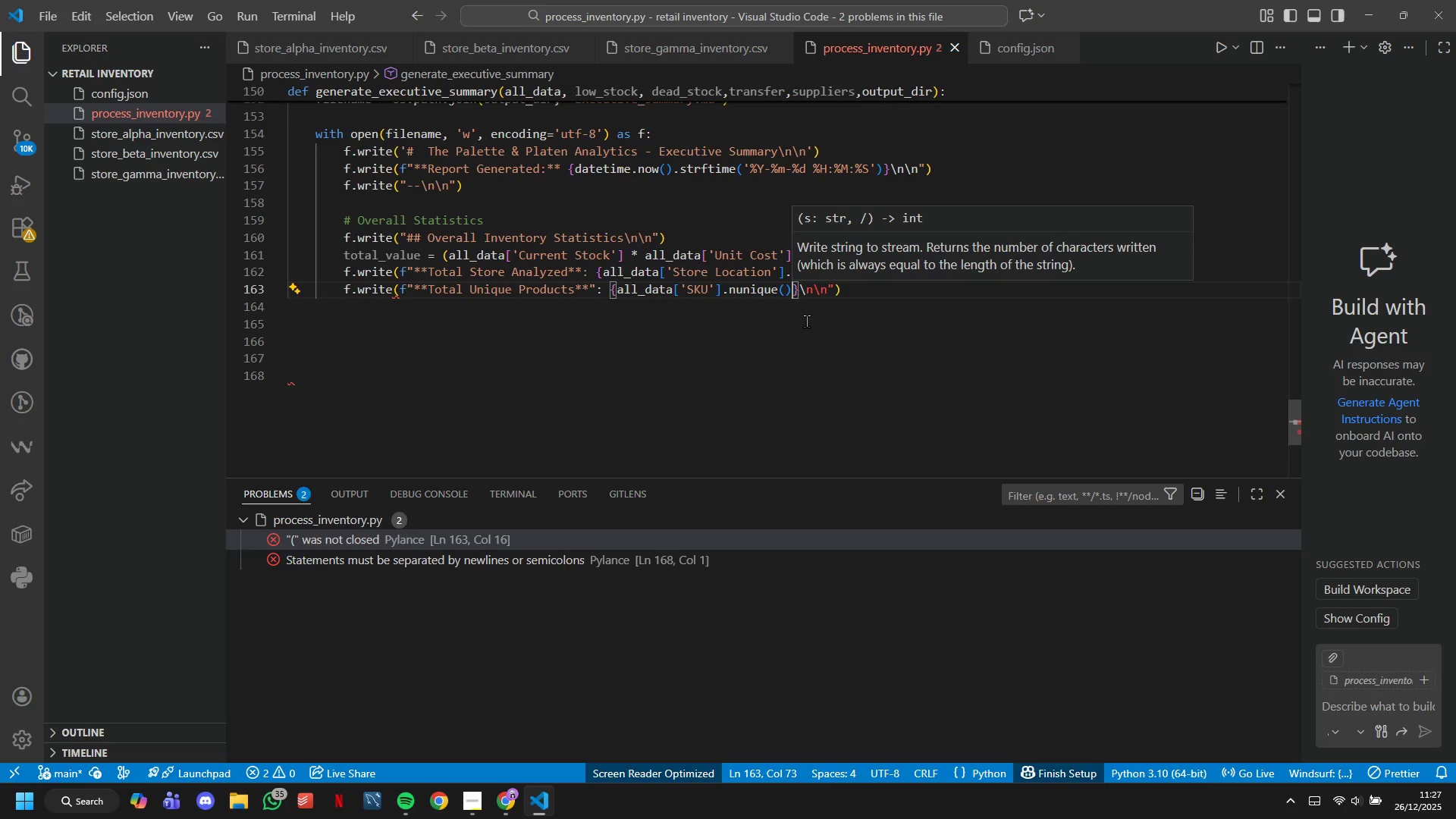 
key(ArrowRight)
 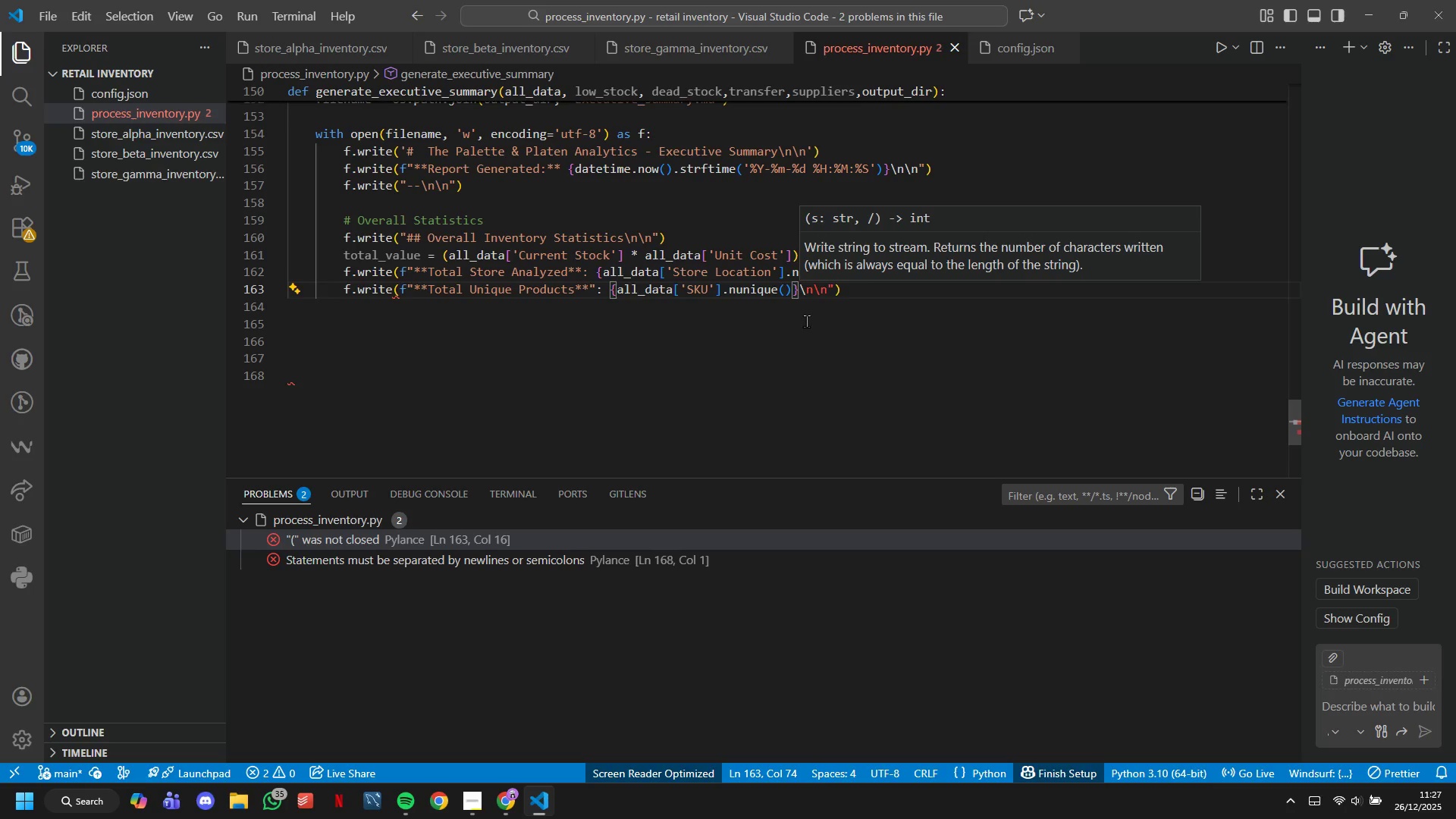 
key(ArrowRight)
 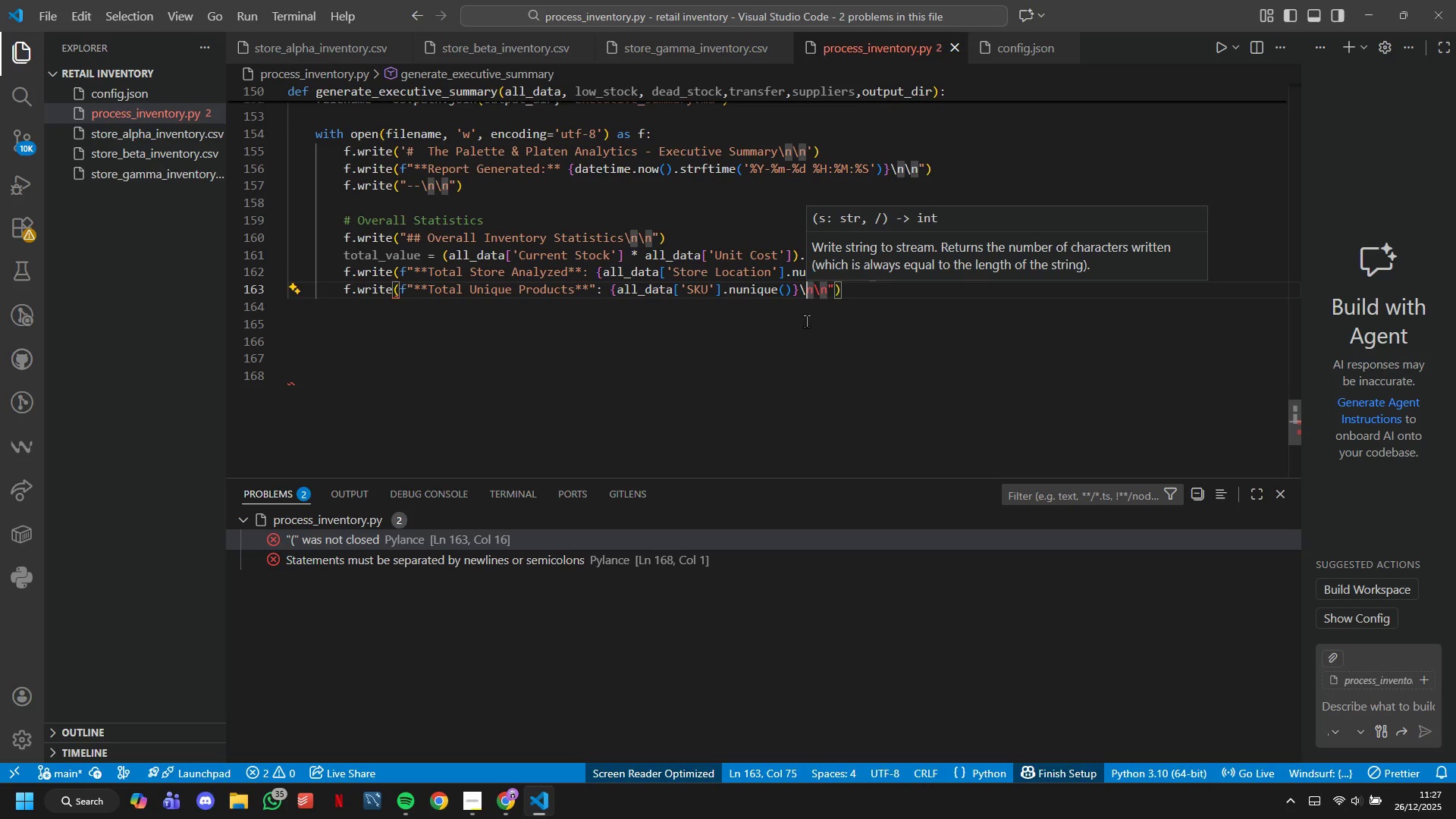 
key(ArrowRight)
 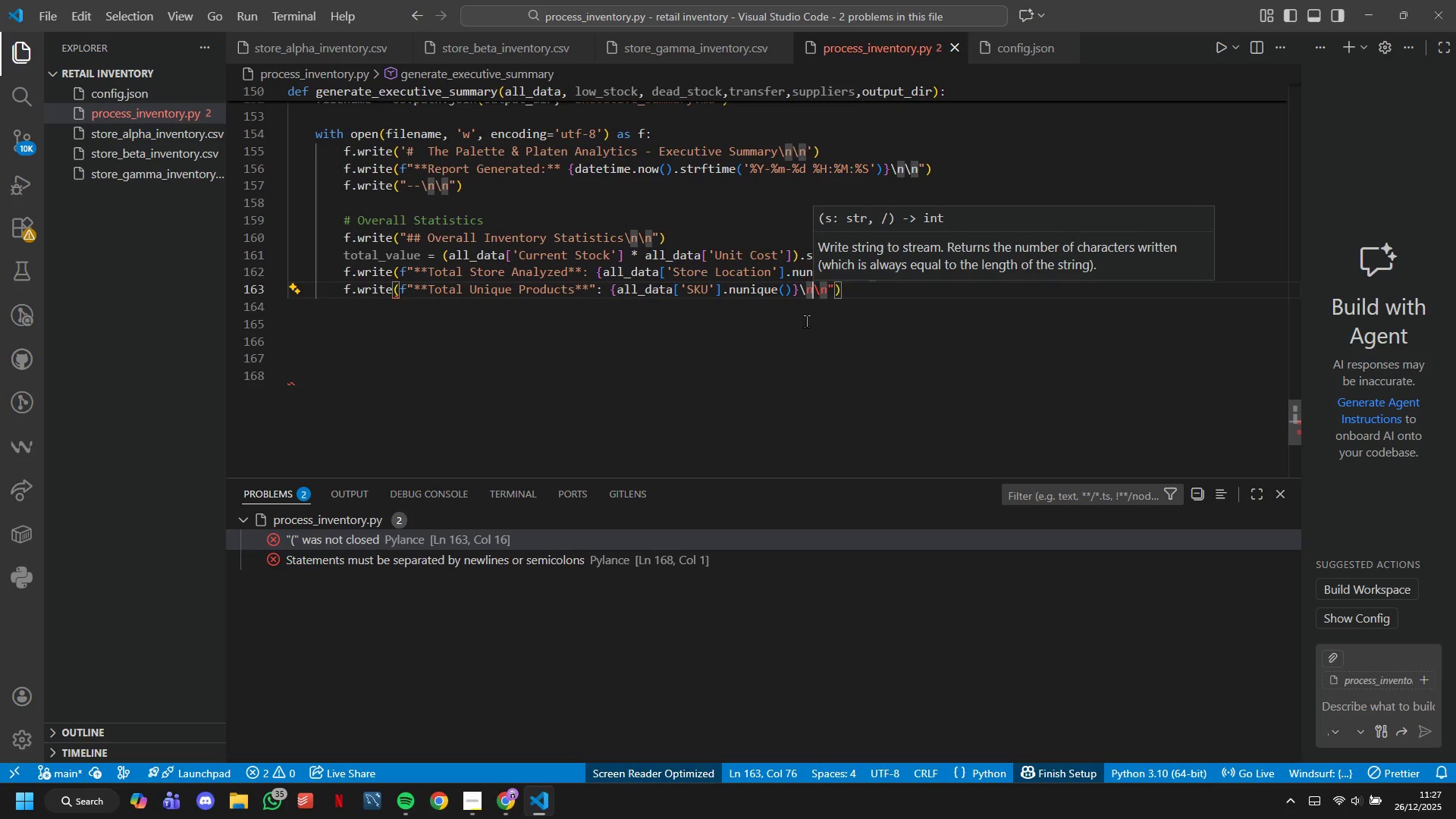 
key(ArrowRight)
 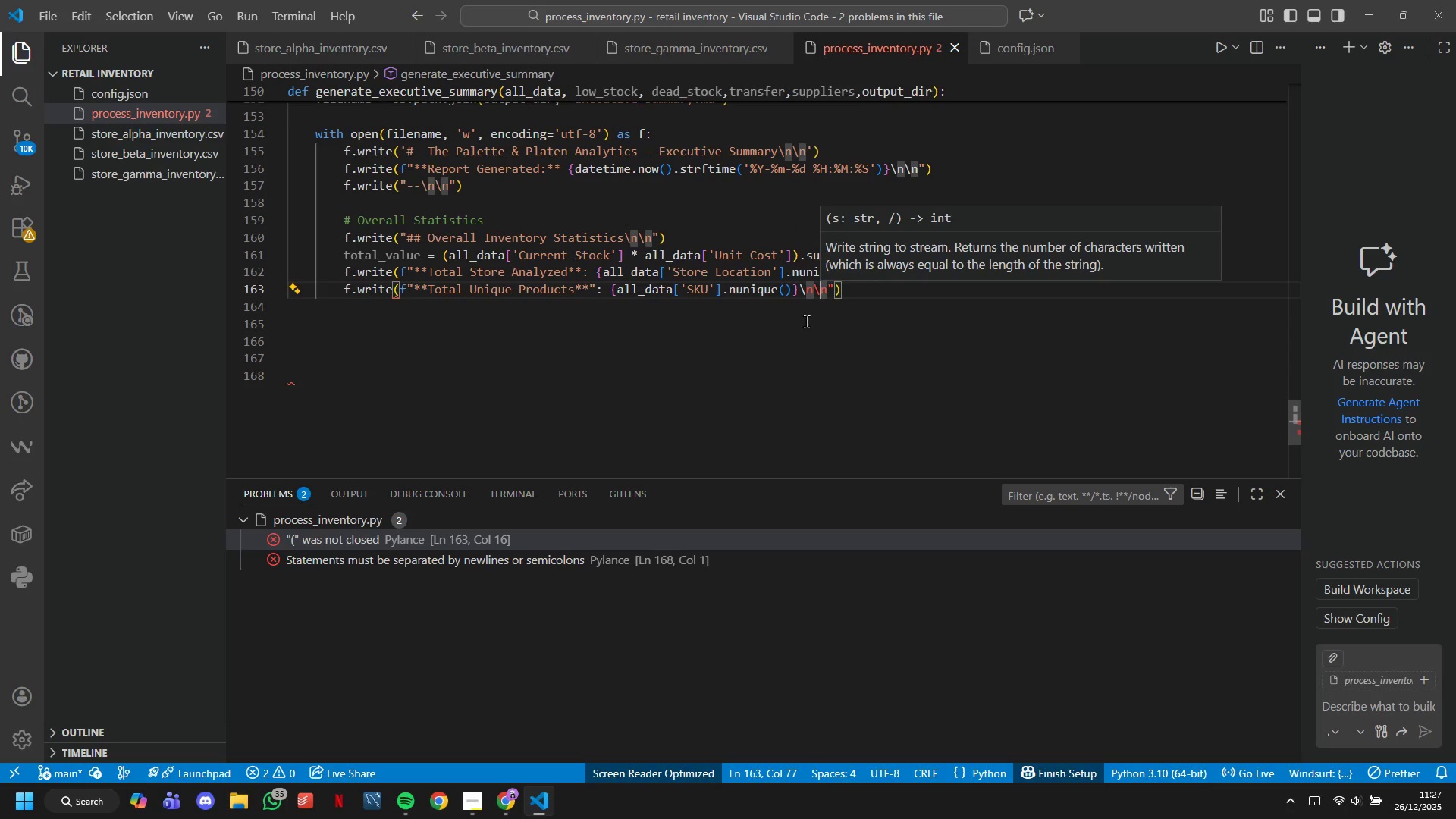 
key(ArrowRight)
 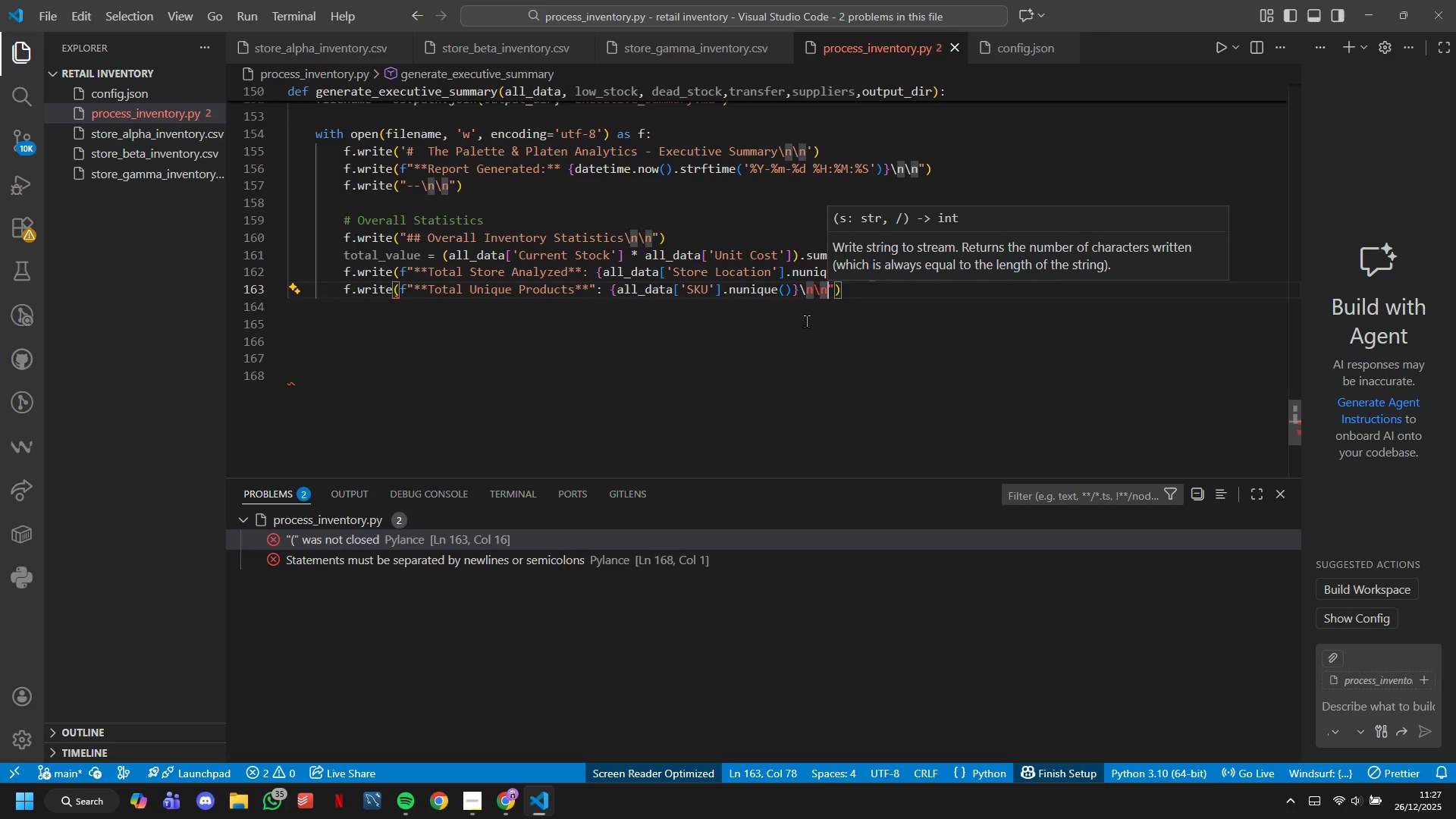 
key(Backspace)
 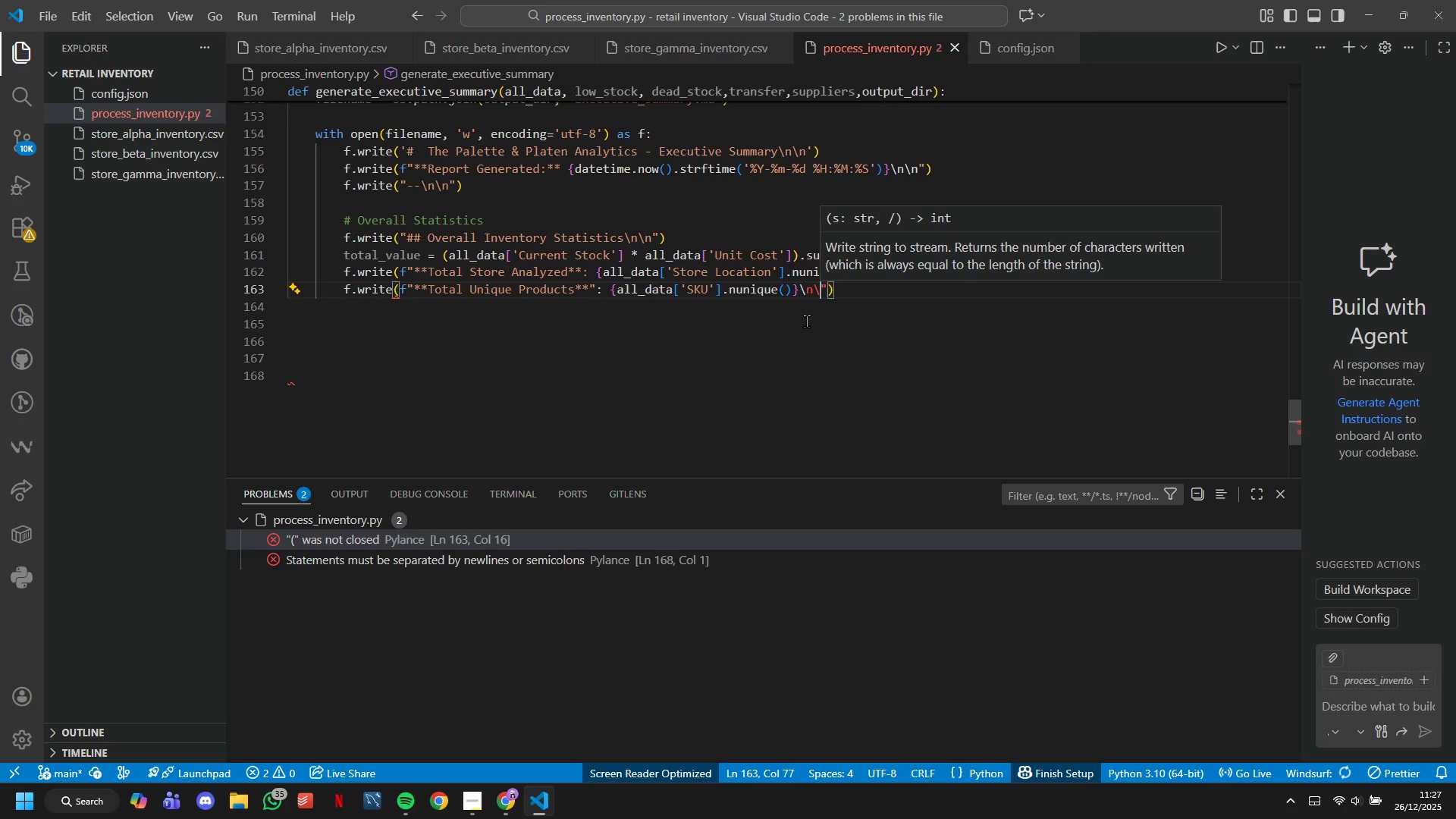 
key(Backspace)
 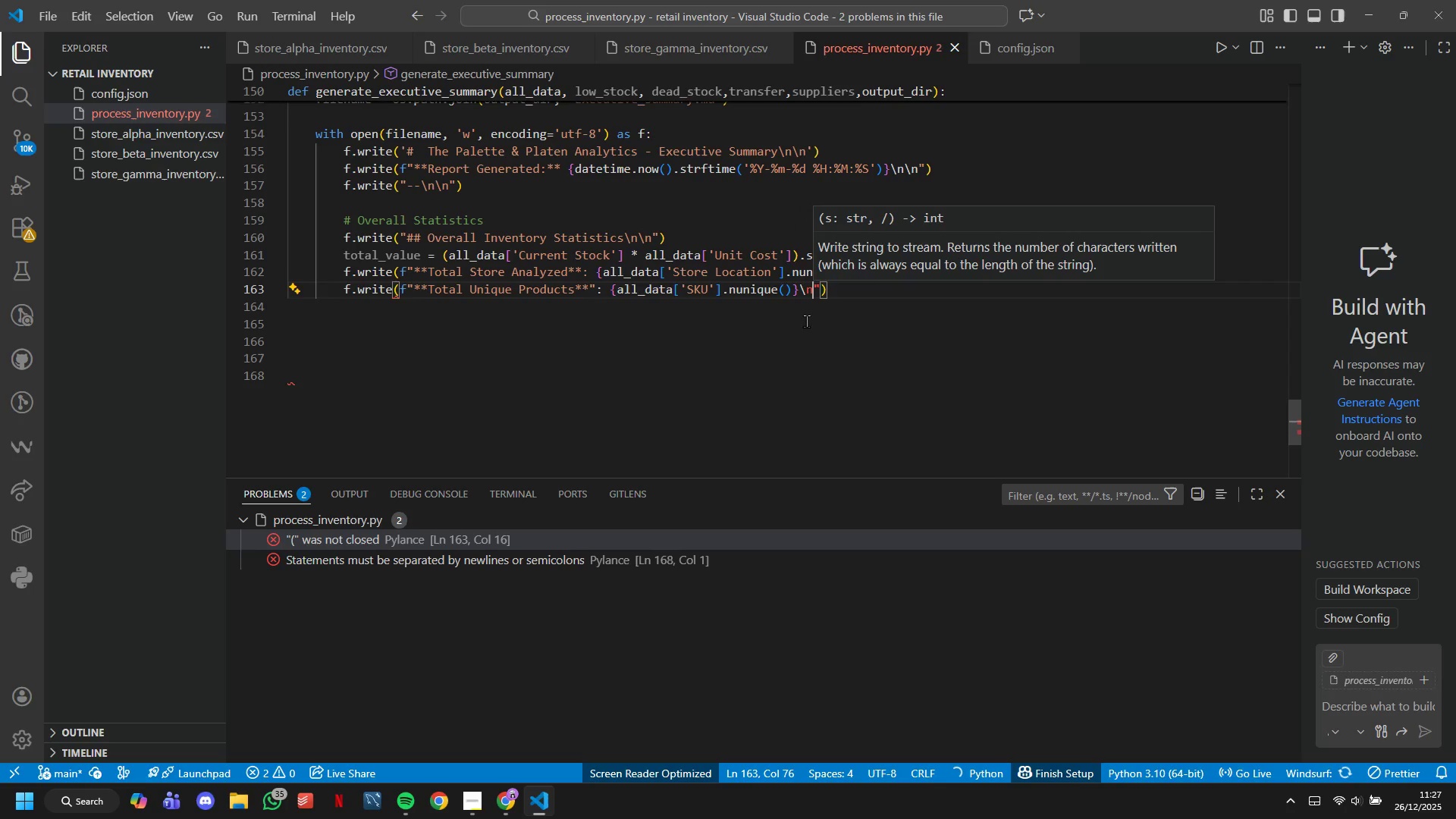 
key(Backspace)
 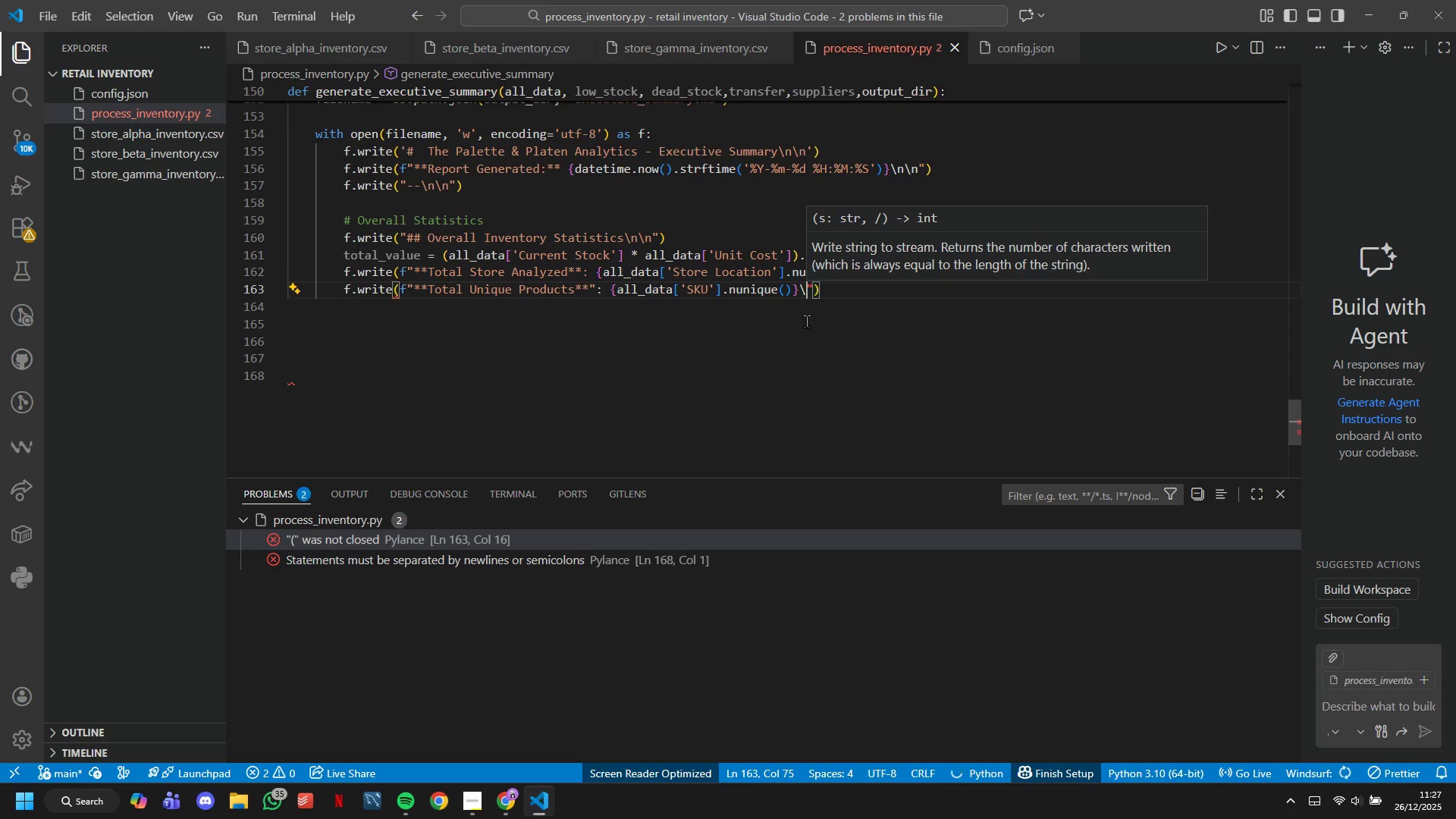 
key(Backspace)
 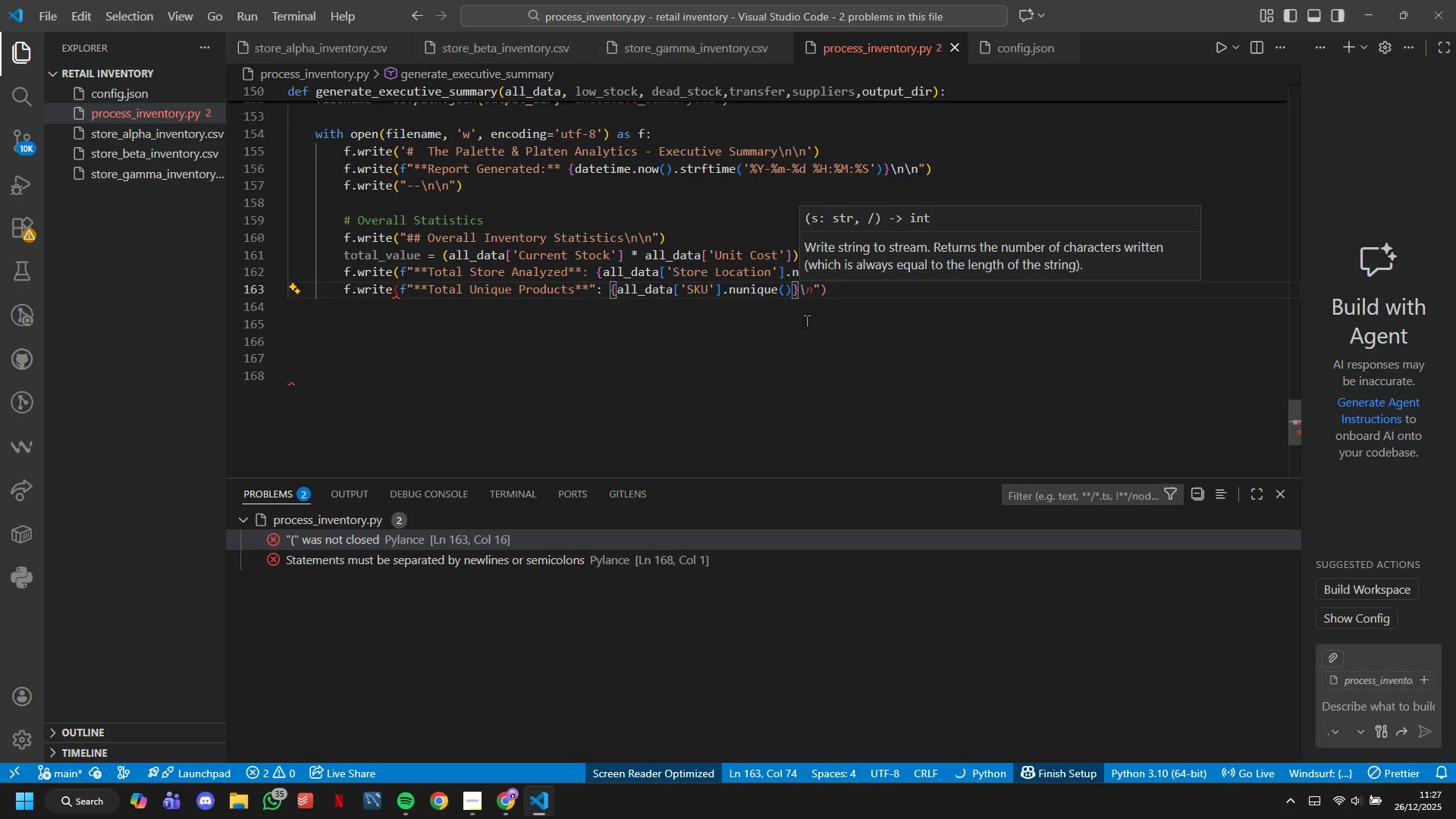 
key(ArrowRight)
 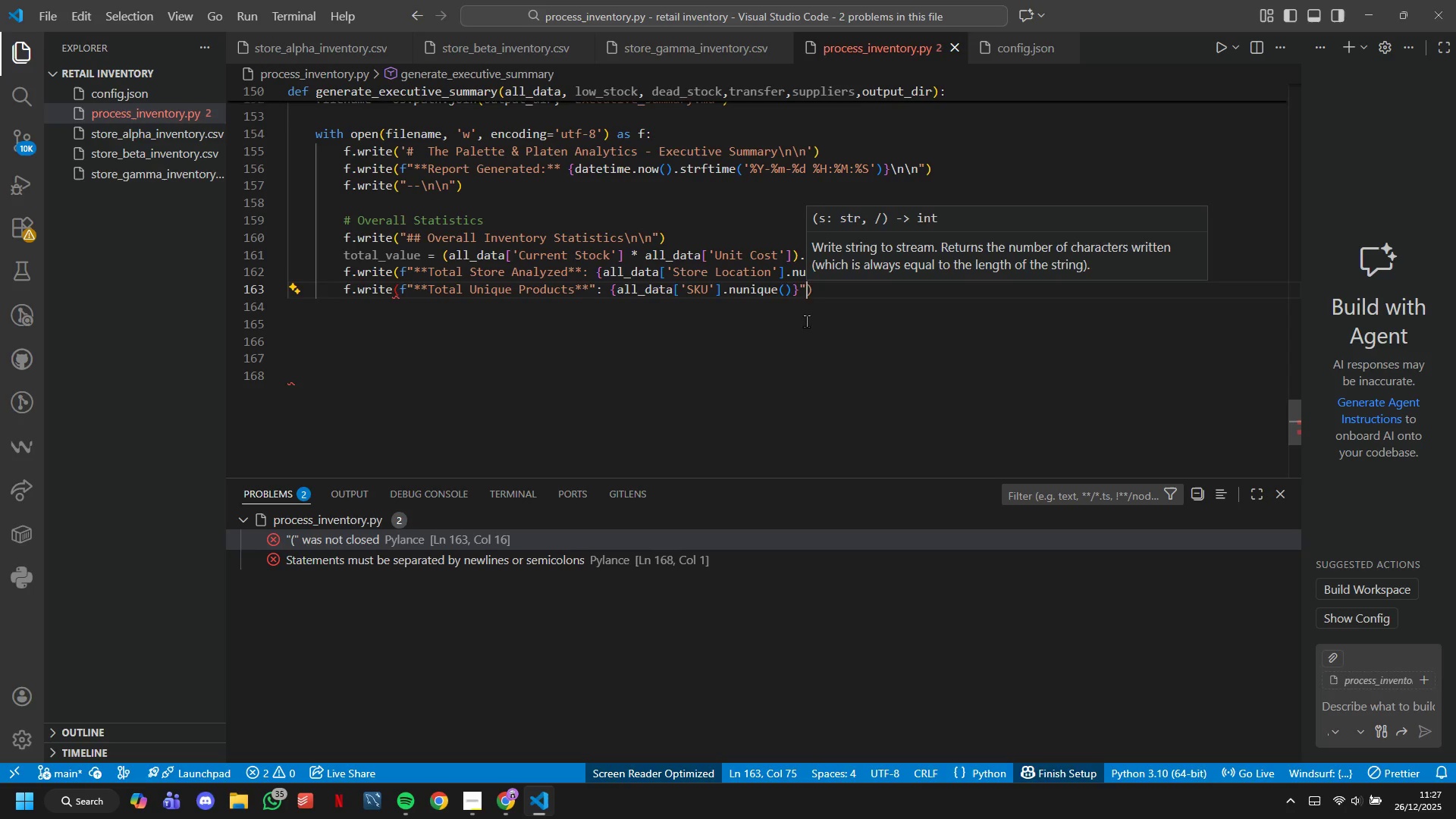 
key(ArrowRight)
 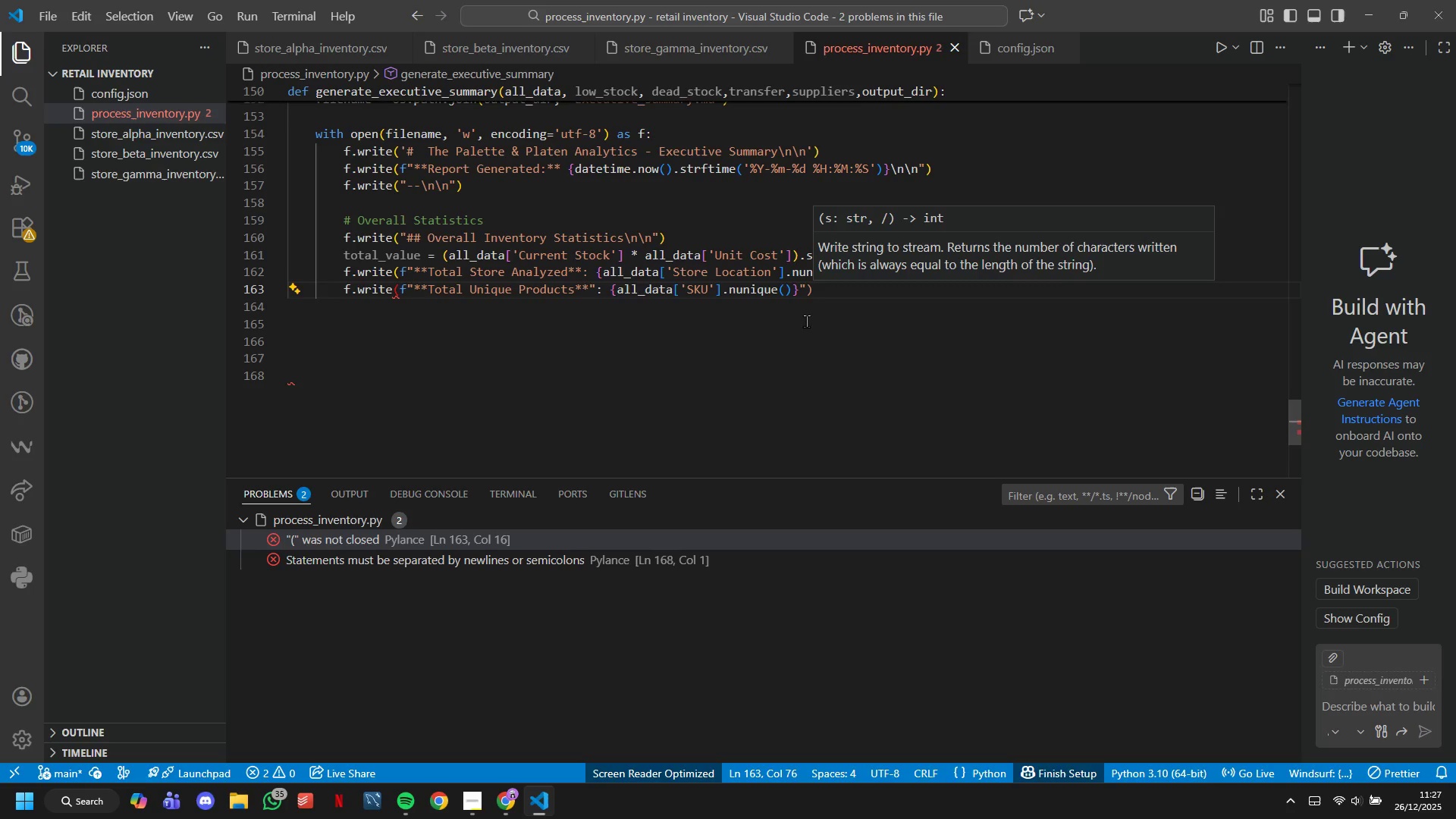 
key(Shift+0)
 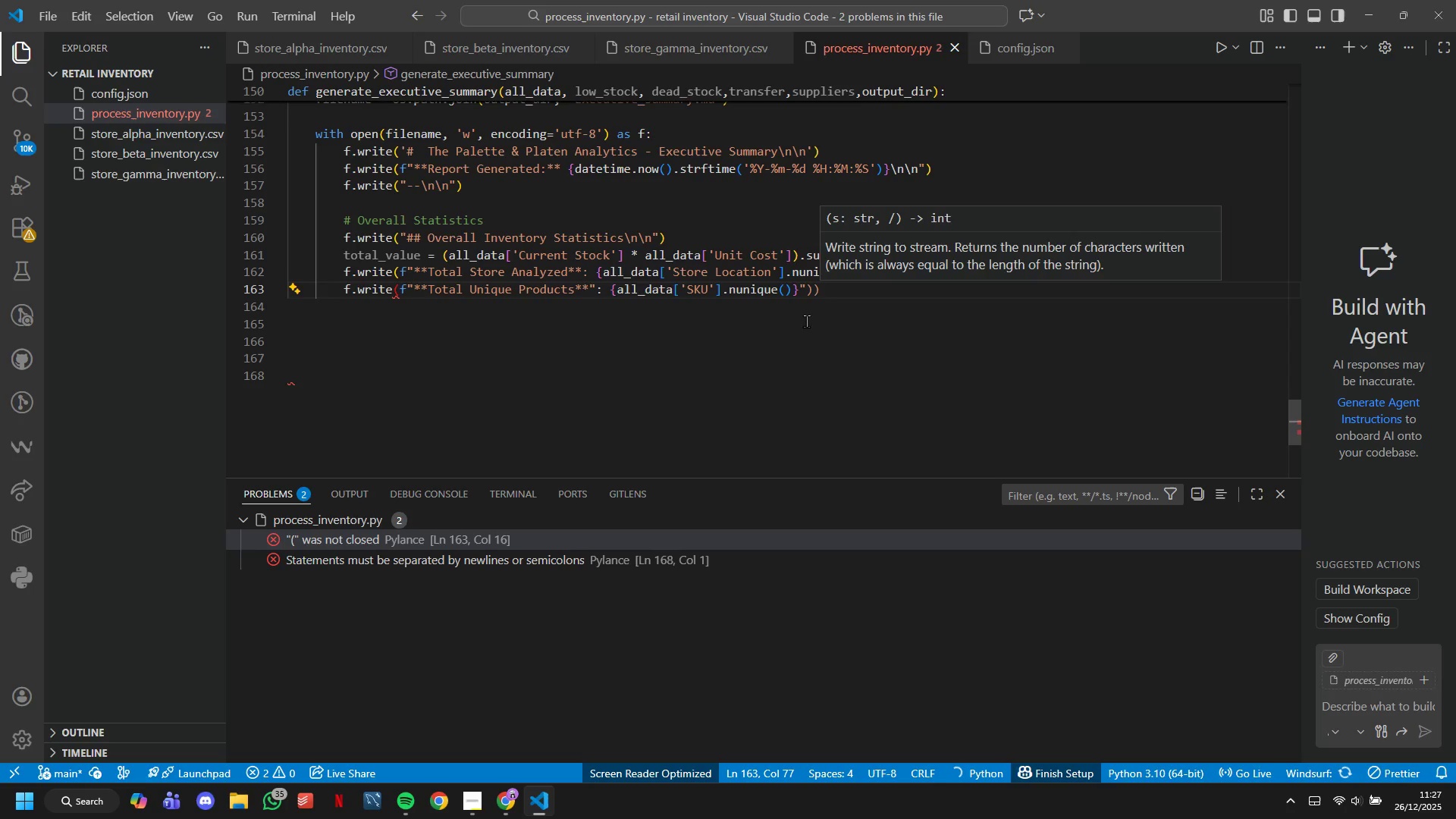 
key(ArrowLeft)
 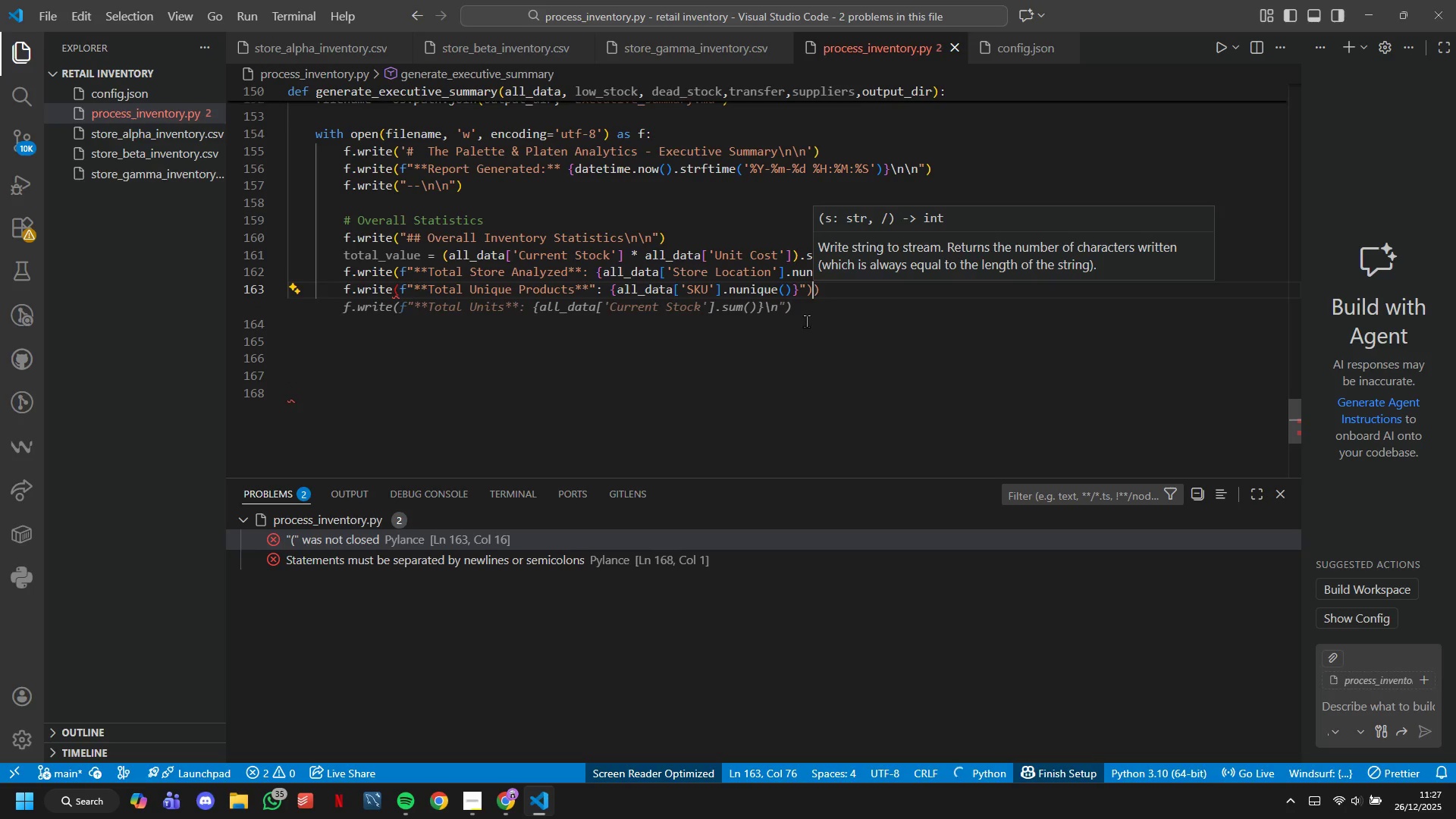 
key(ArrowRight)
 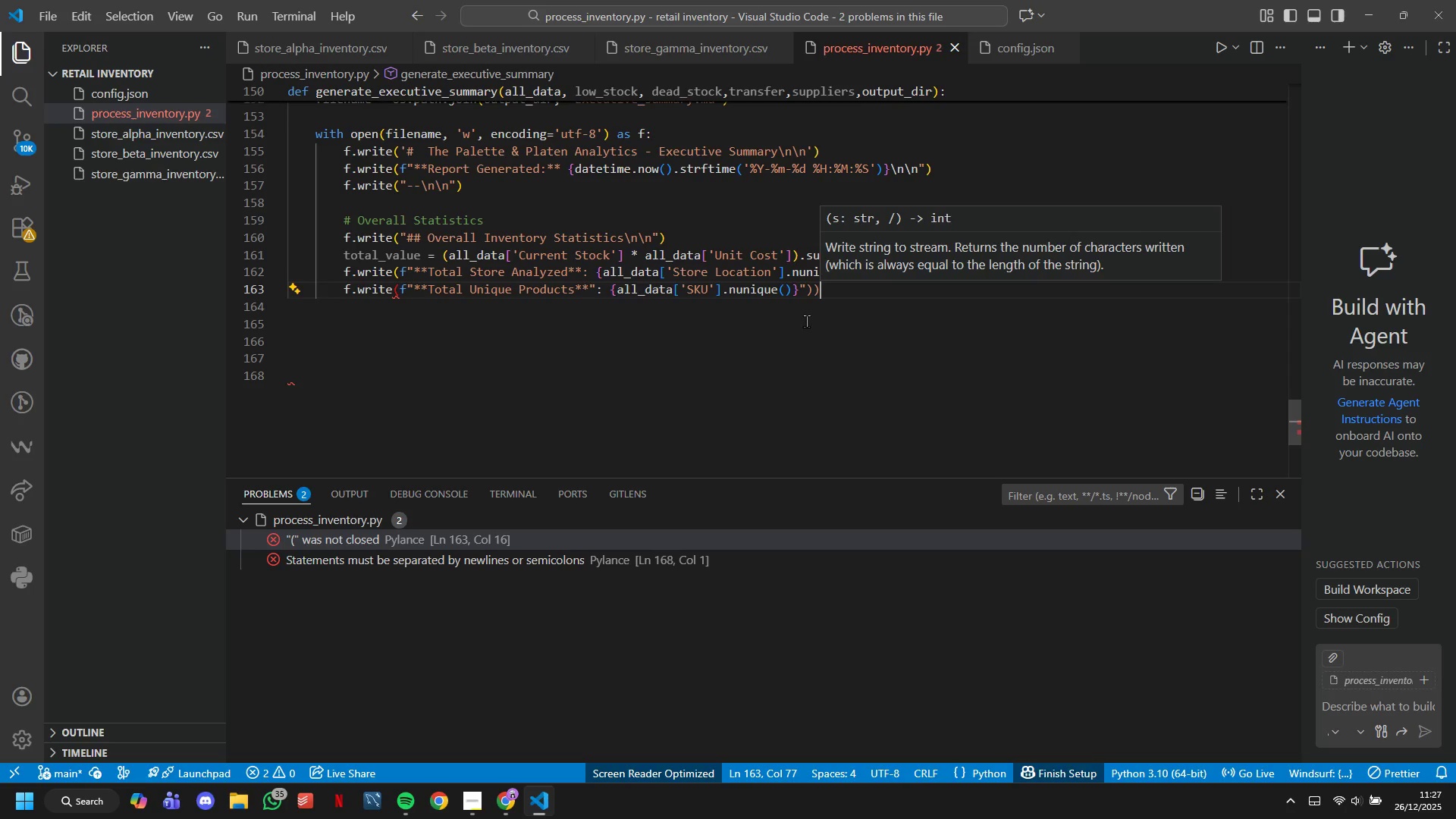 
key(Backspace)
 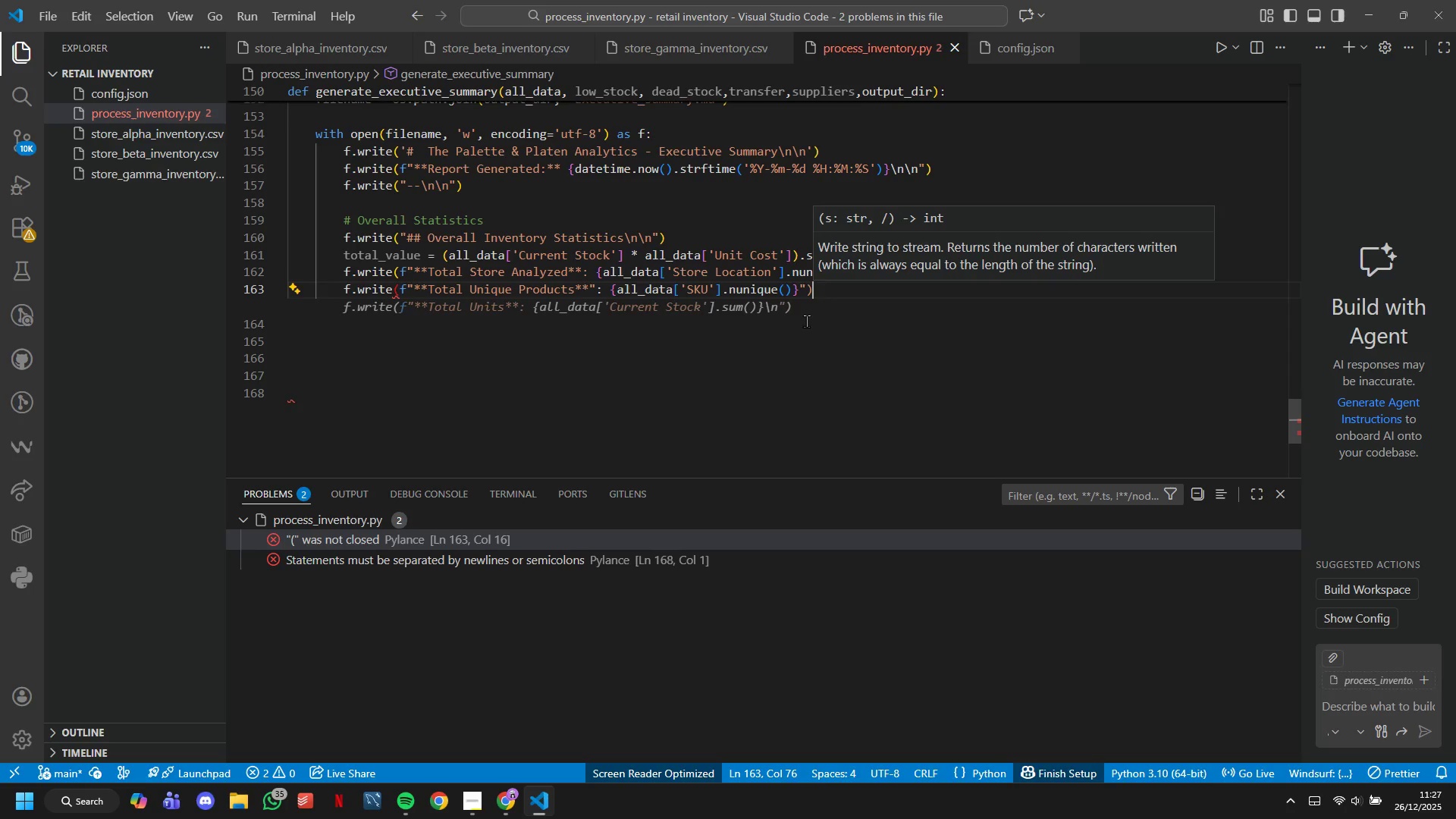 
hold_key(key=ArrowLeft, duration=0.8)
 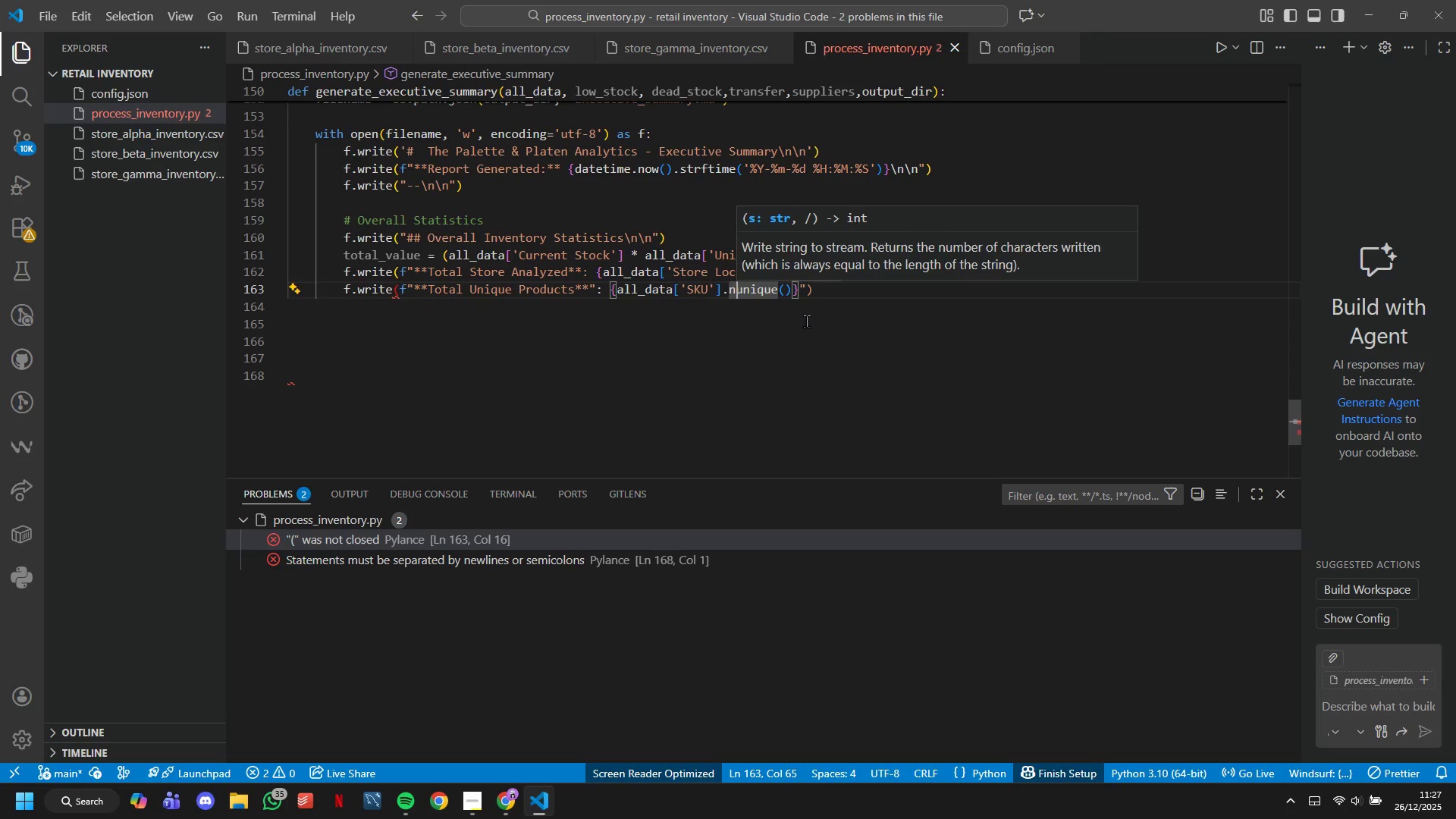 
key(ArrowLeft)
 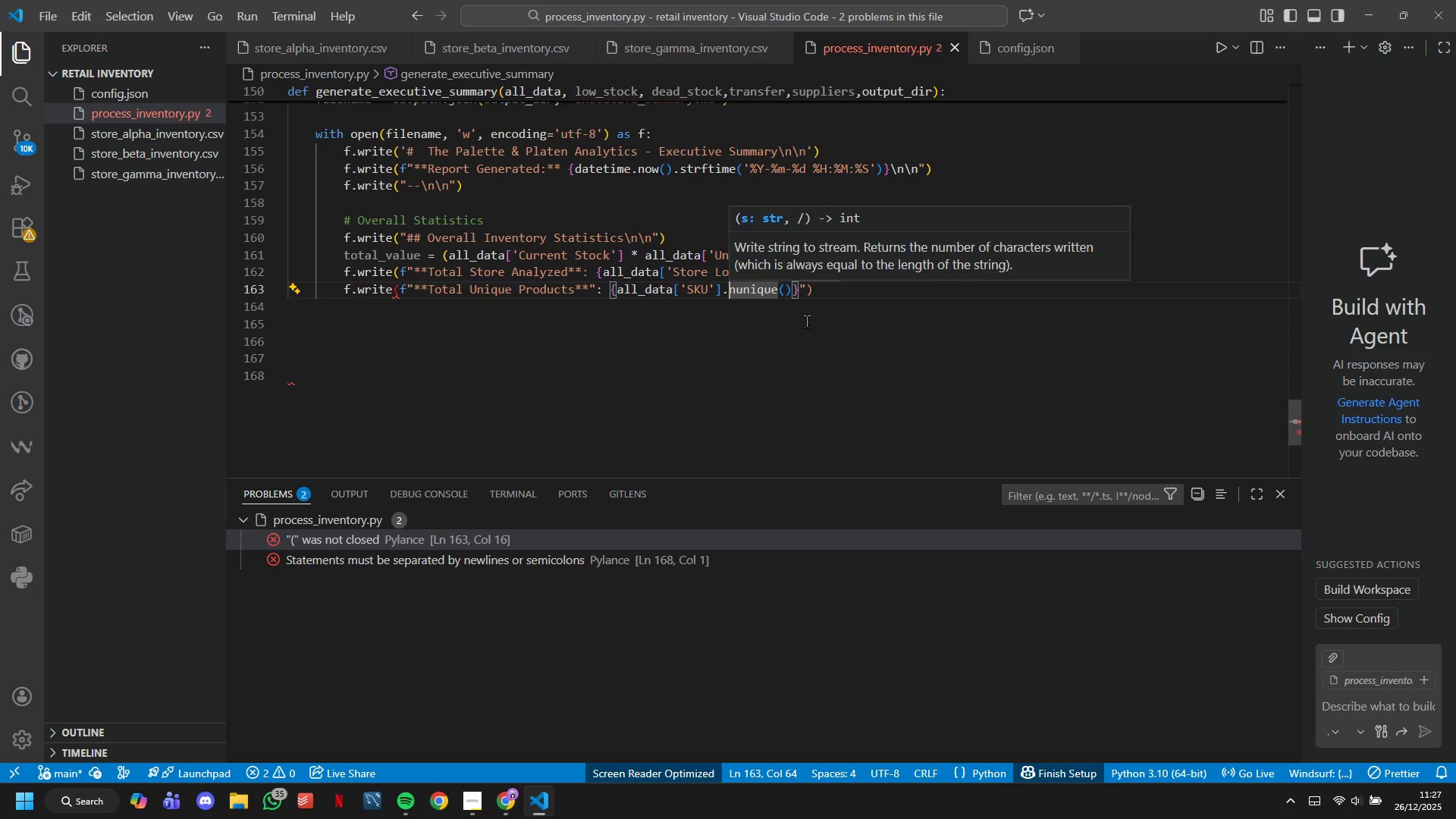 
key(ArrowLeft)
 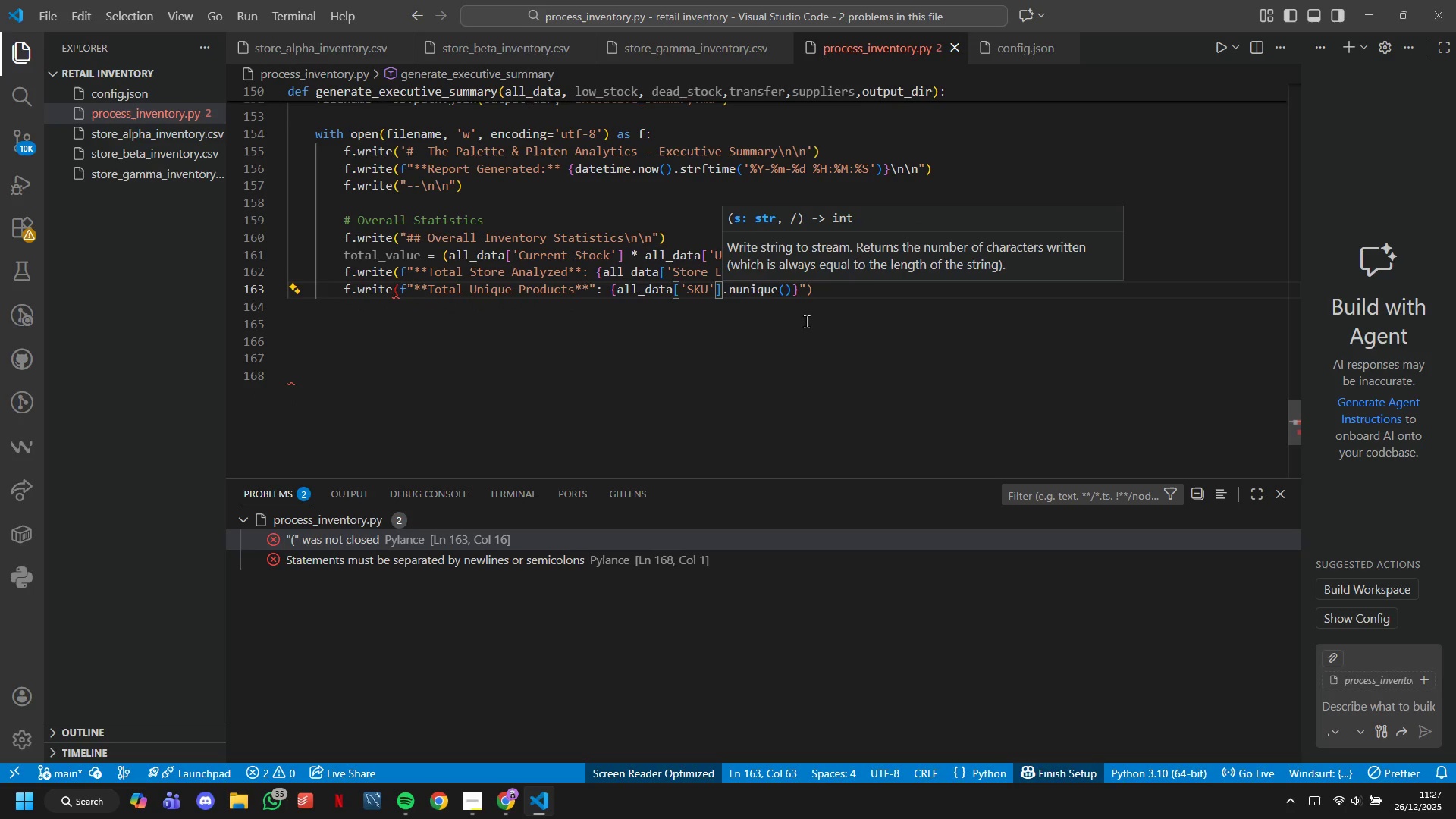 
hold_key(key=ArrowLeft, duration=1.5)
 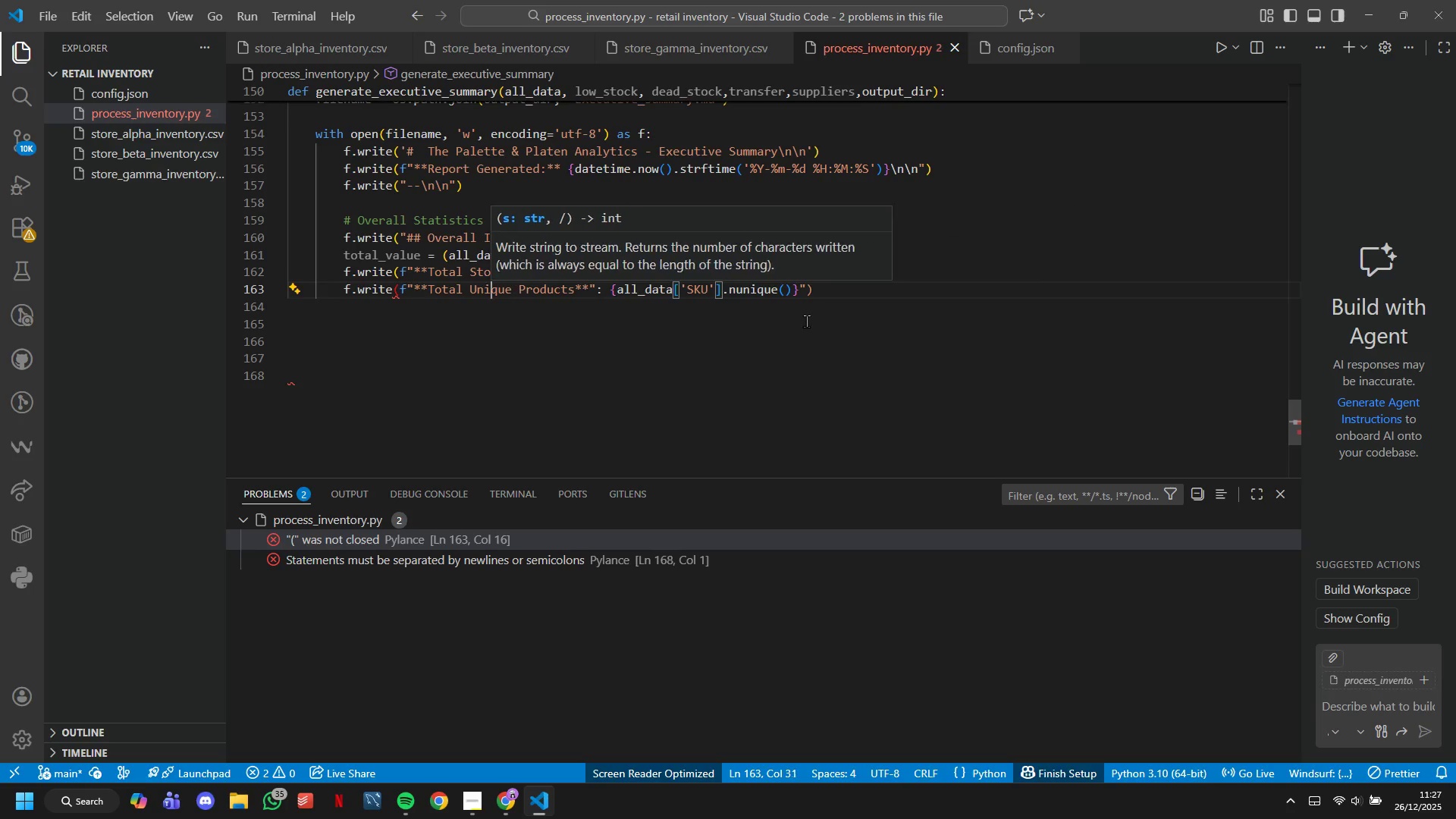 
key(ArrowLeft)
 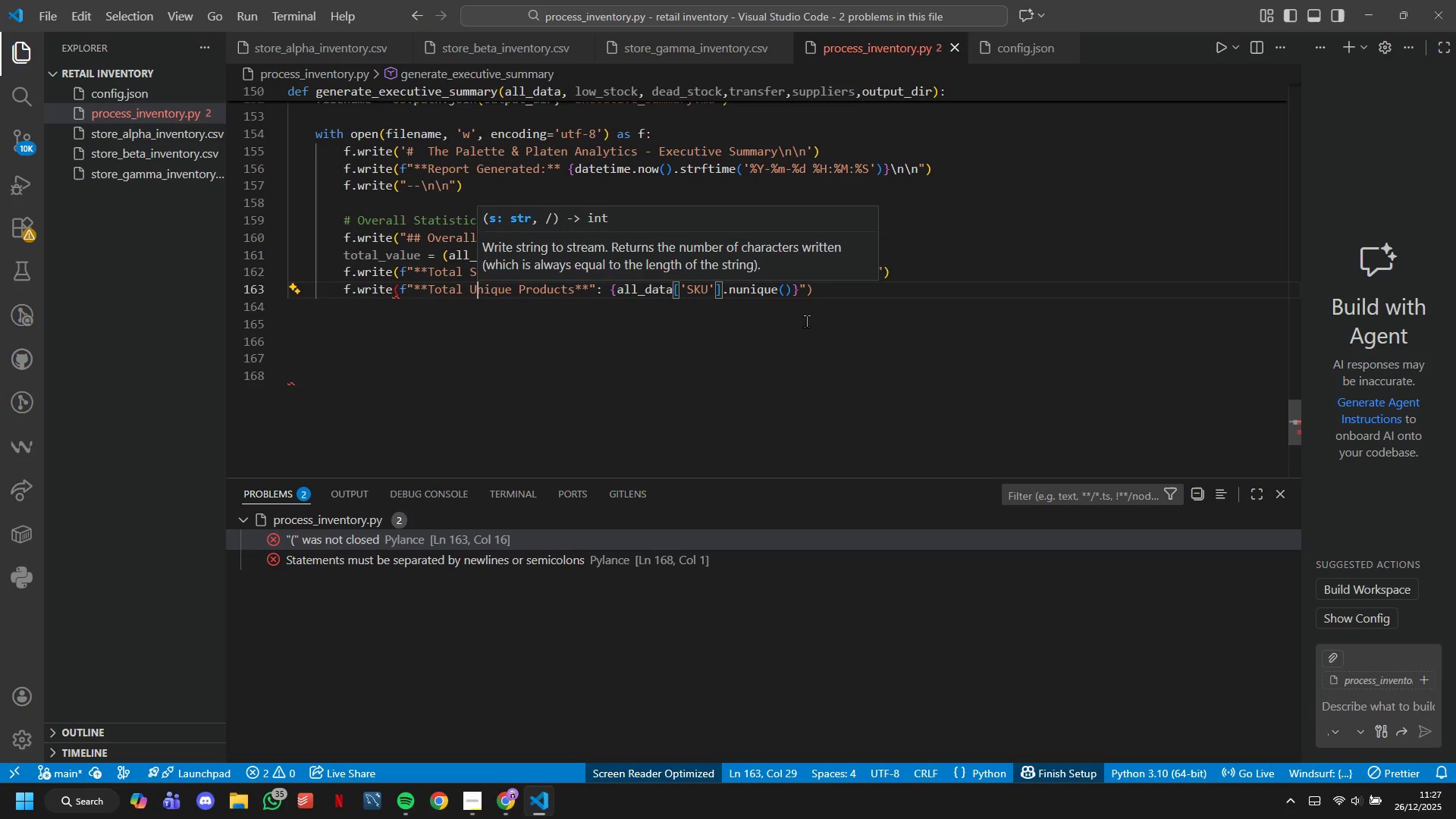 
key(ArrowLeft)
 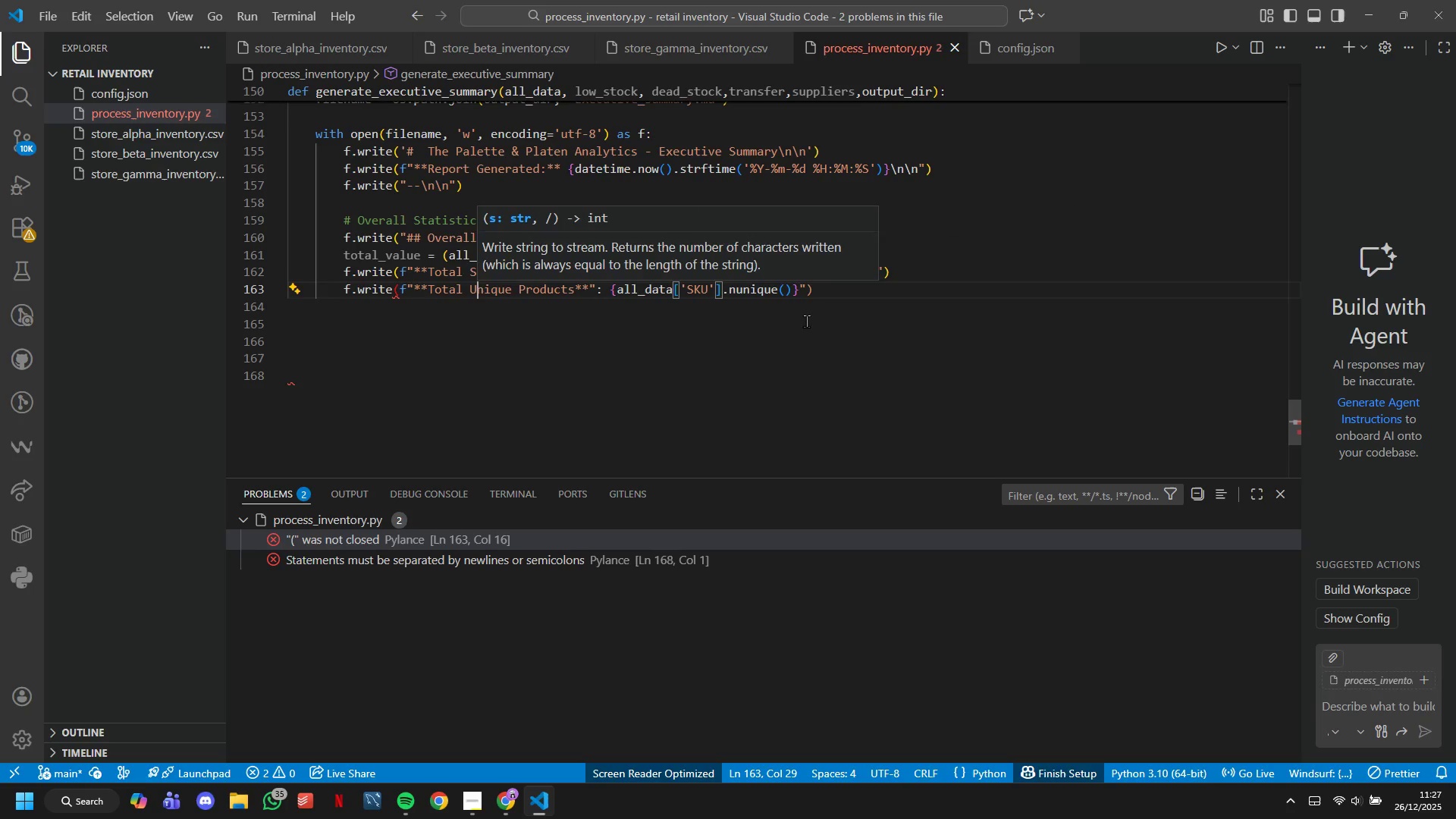 
key(ArrowLeft)
 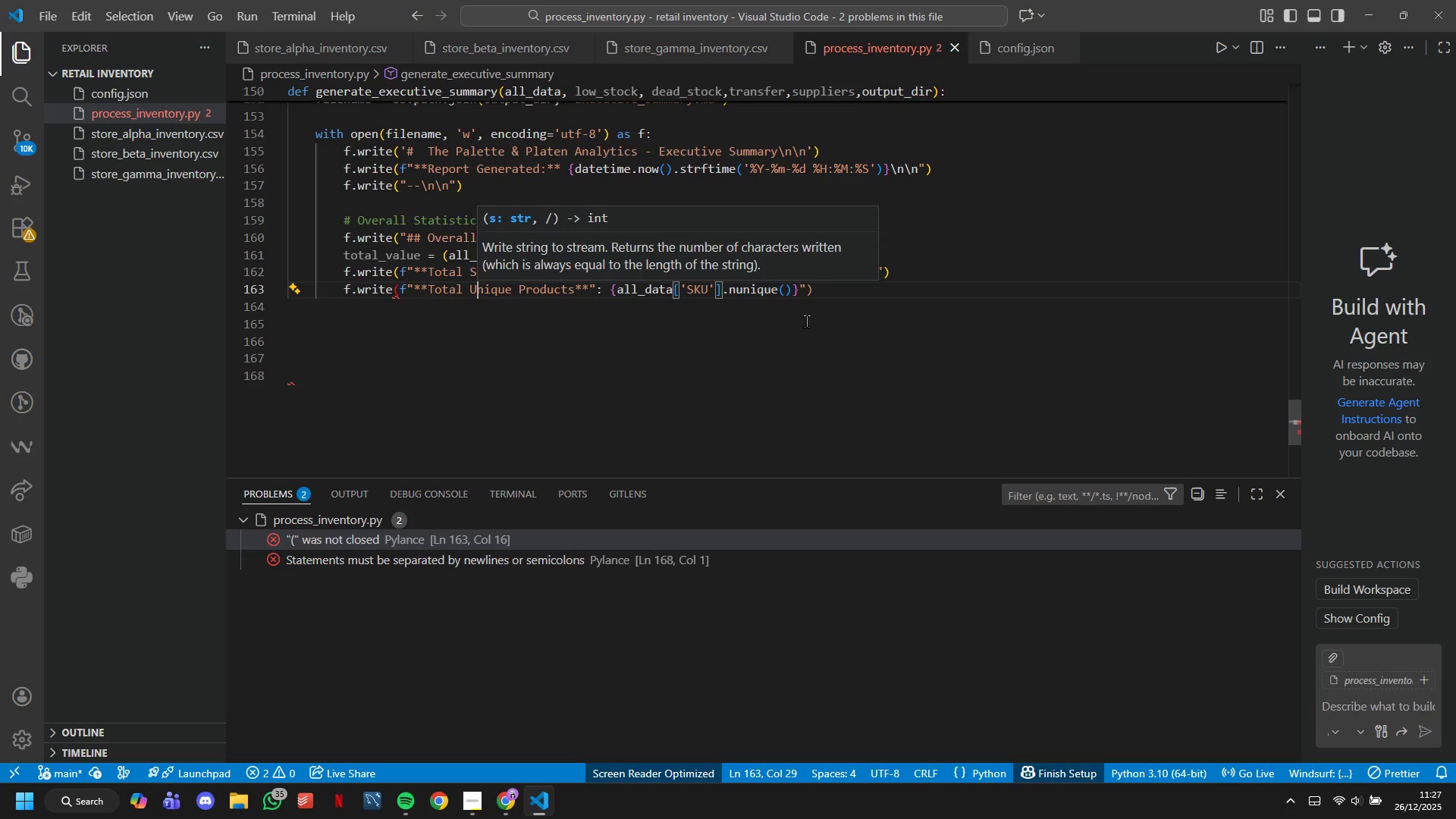 
key(ArrowLeft)
 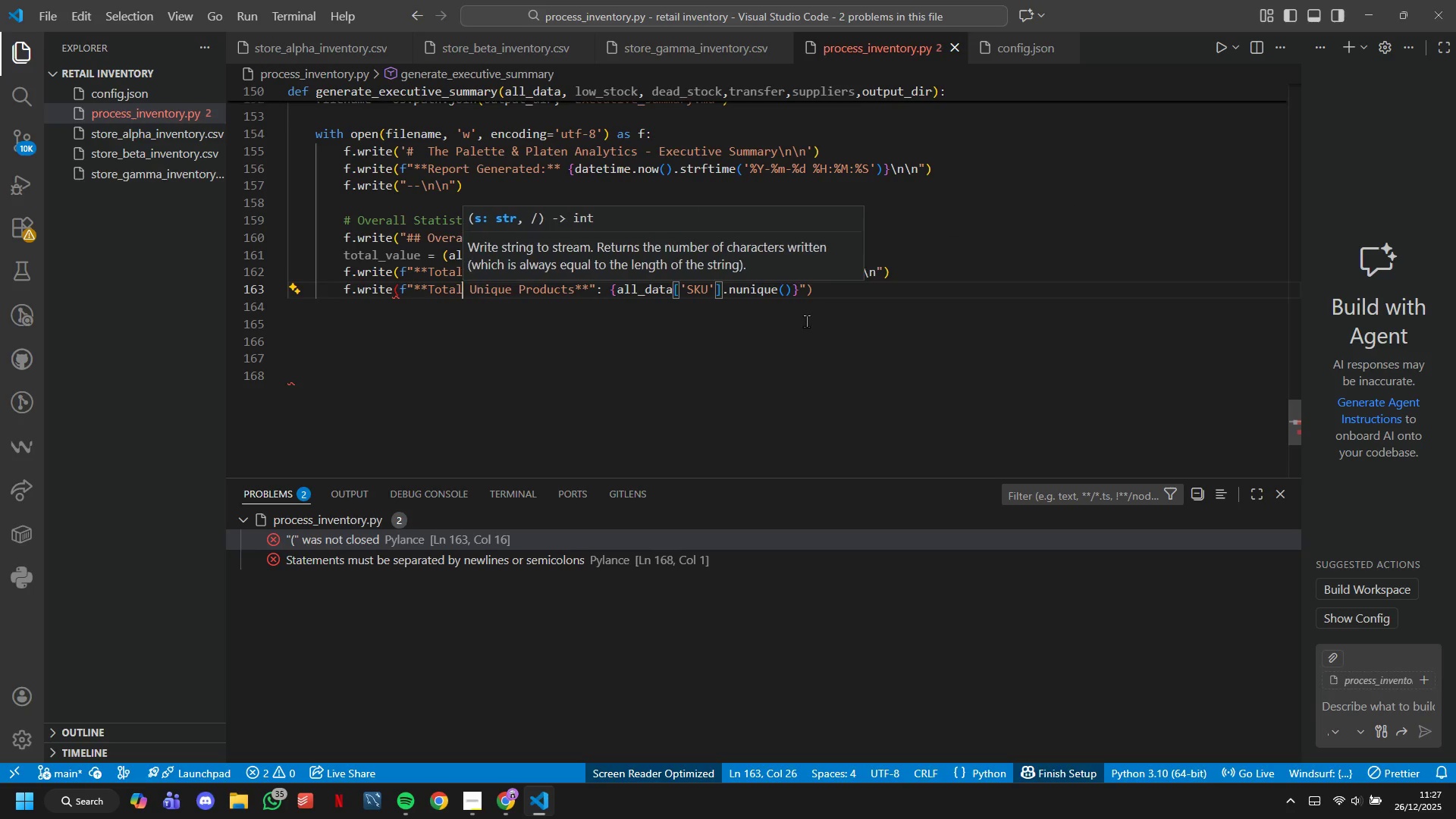 
key(ArrowLeft)
 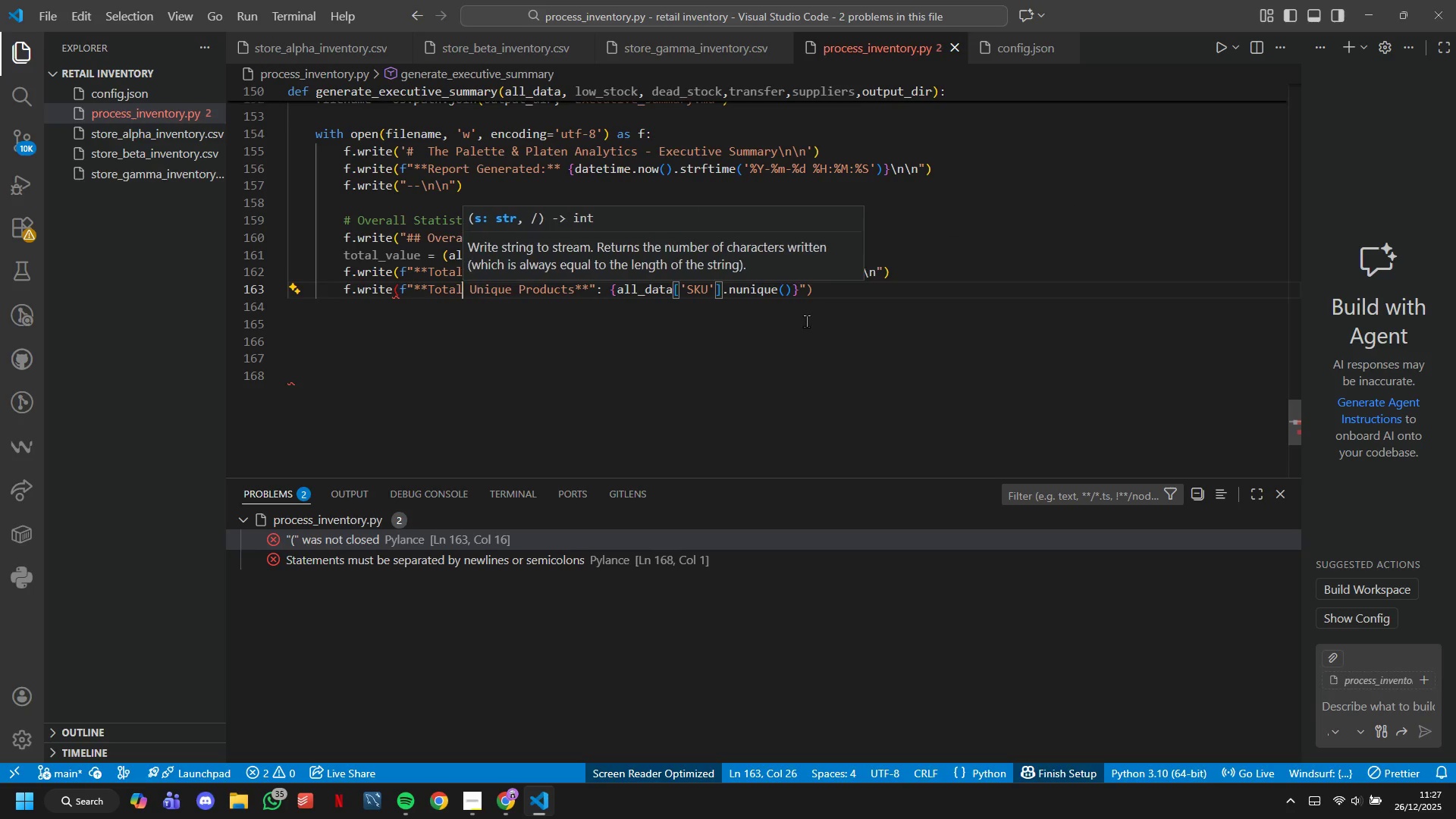 
key(ArrowLeft)
 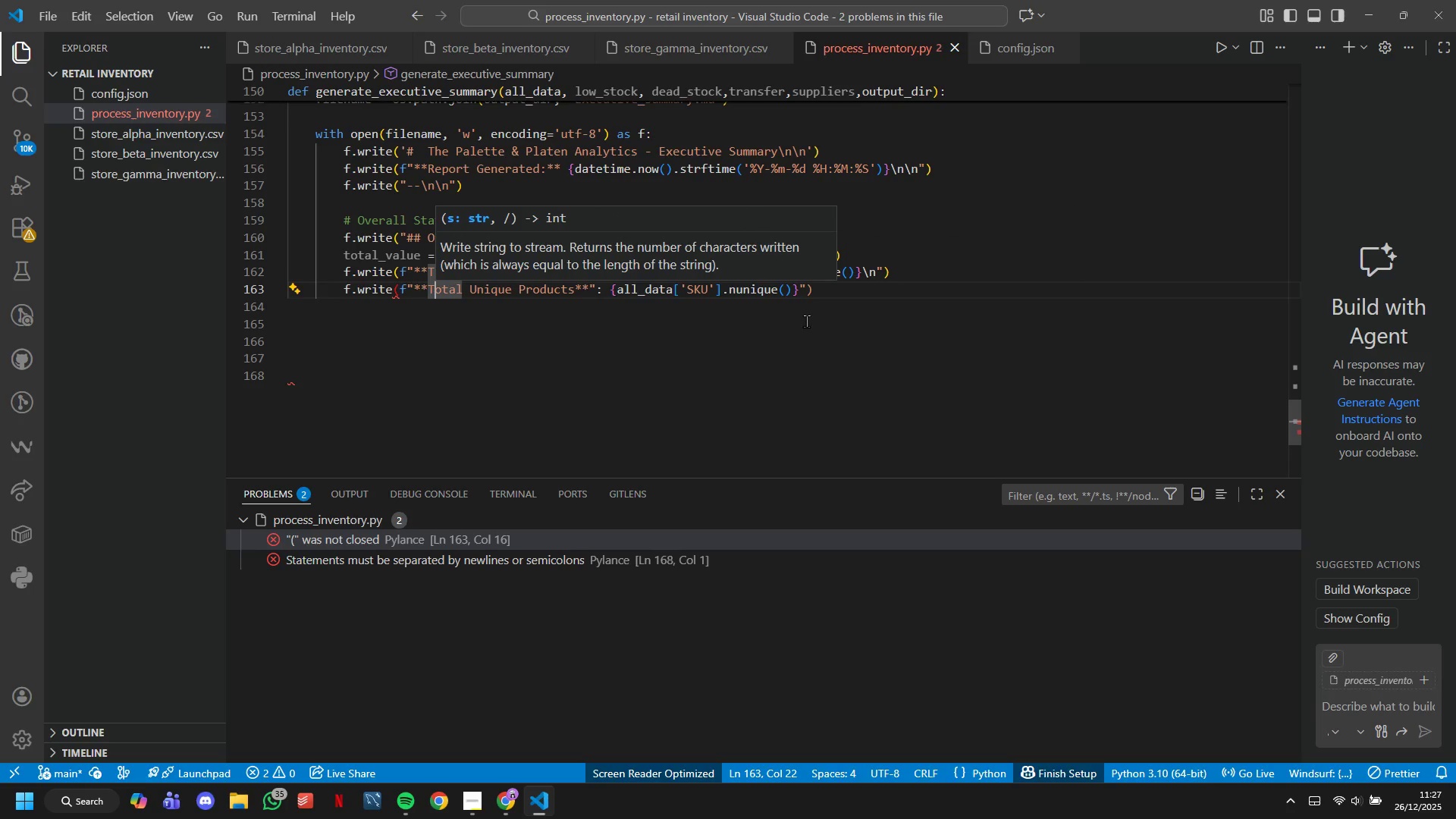 
hold_key(key=ArrowRight, duration=1.25)
 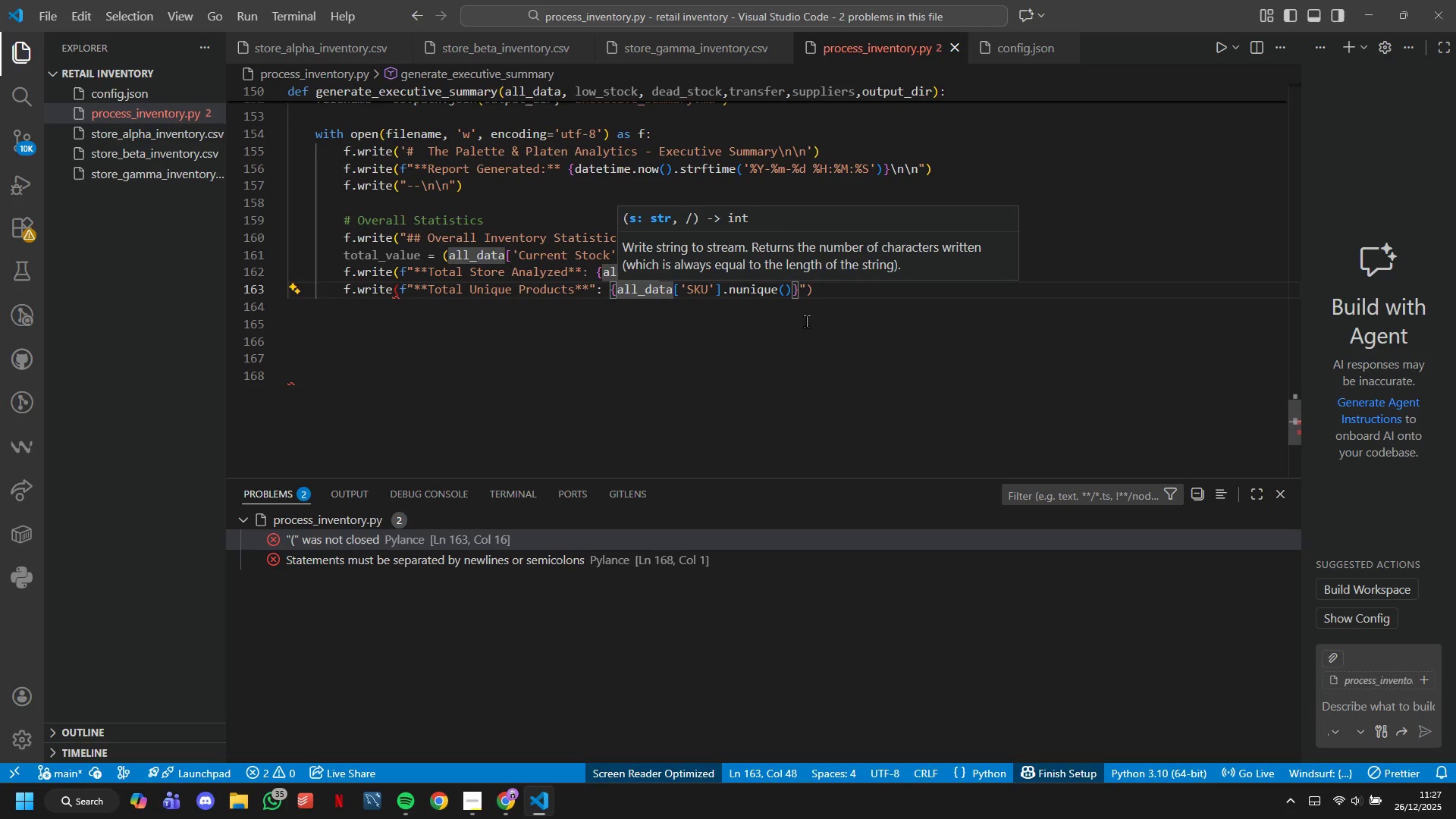 
hold_key(key=ArrowRight, duration=1.22)
 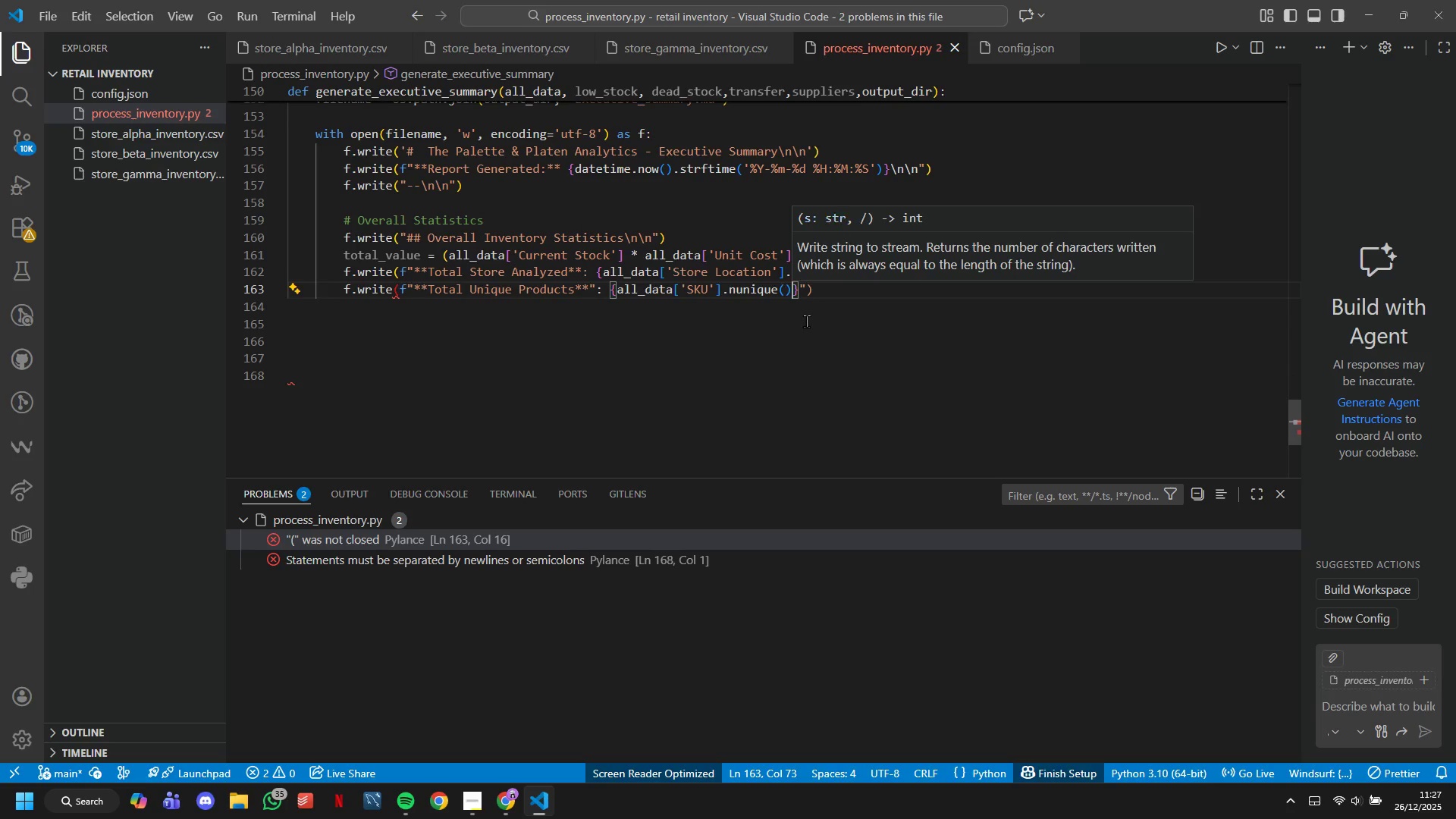 
key(ArrowRight)
 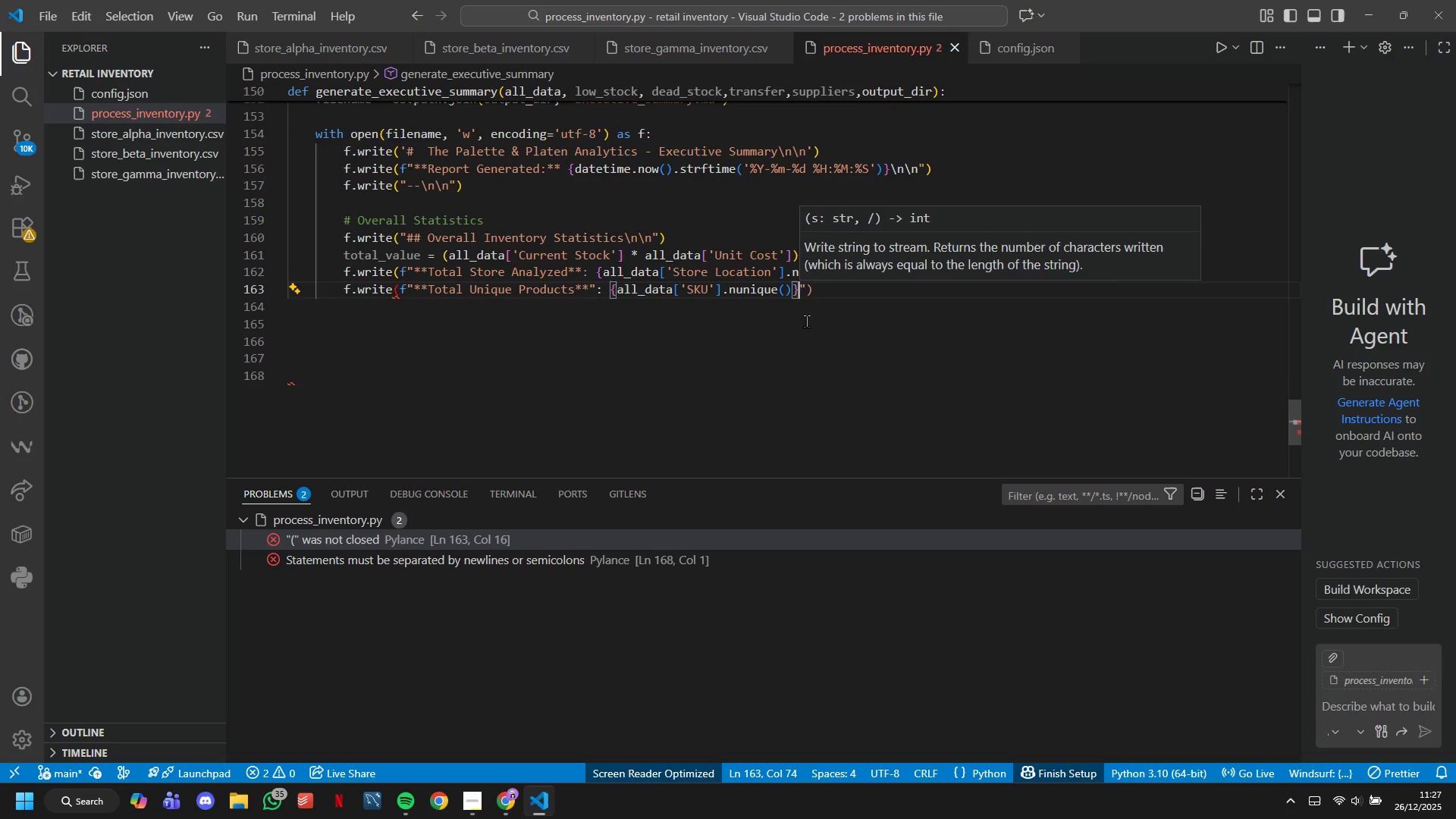 
key(ArrowRight)
 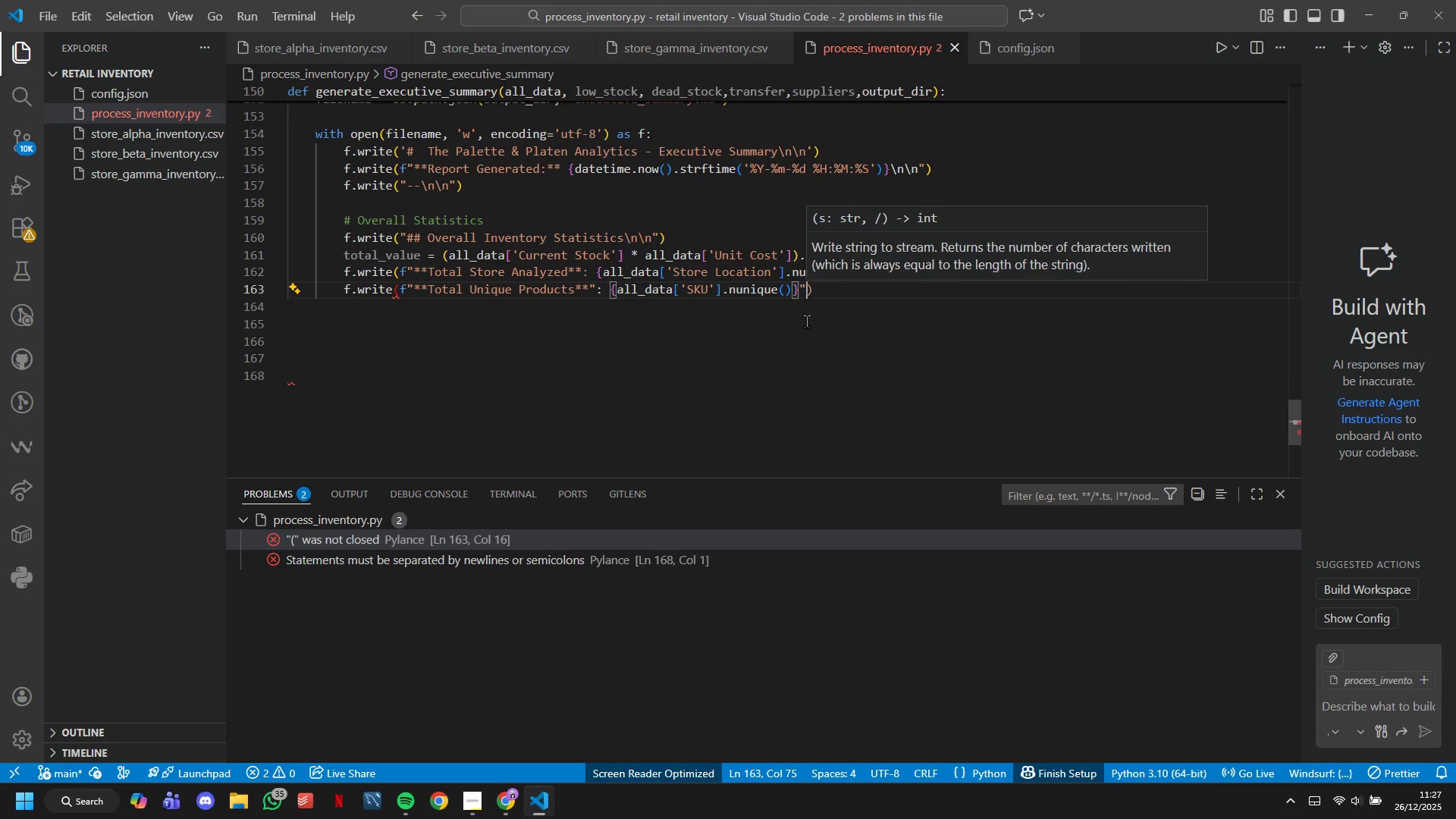 
key(ArrowRight)
 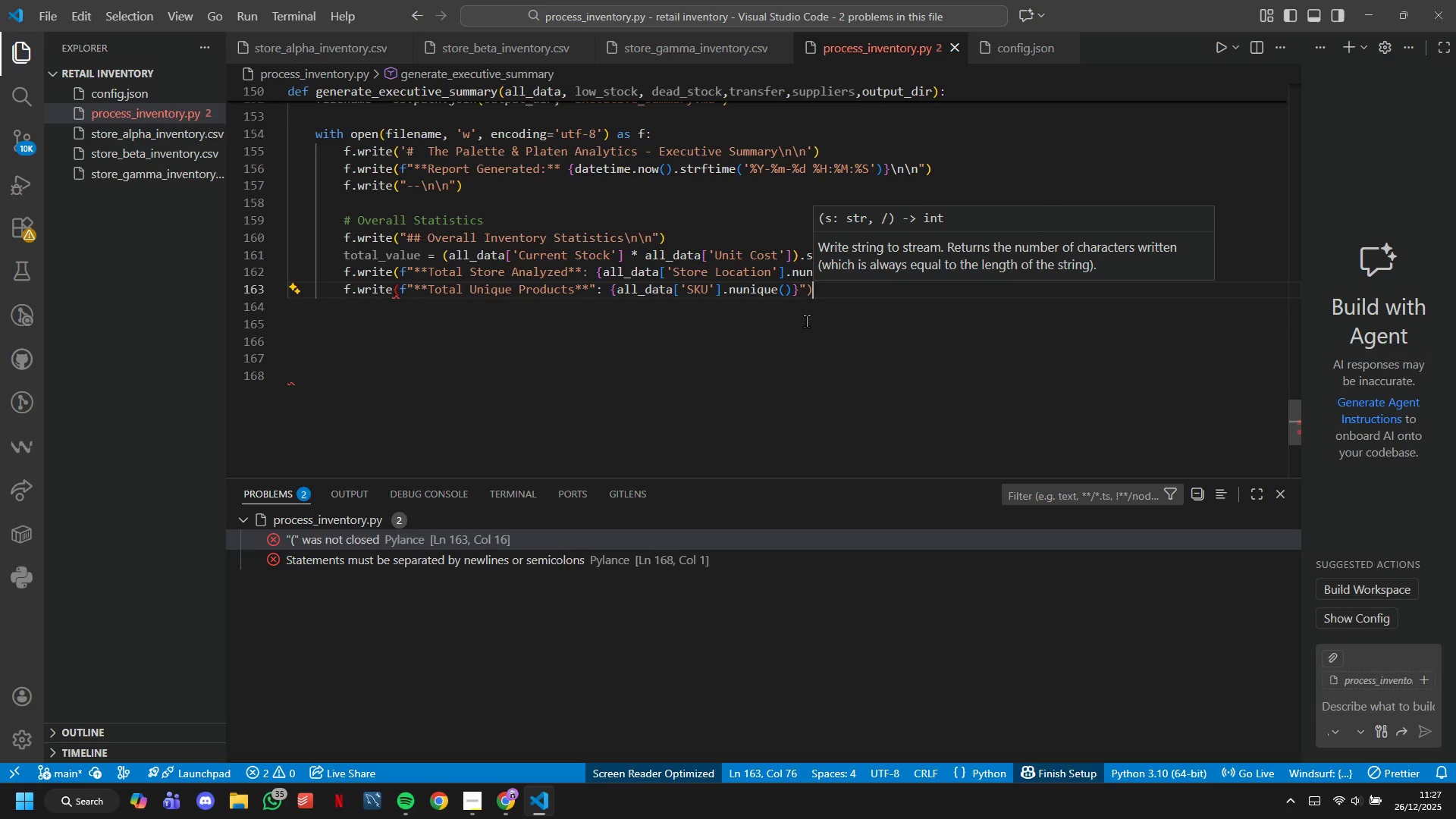 
key(Backspace)
 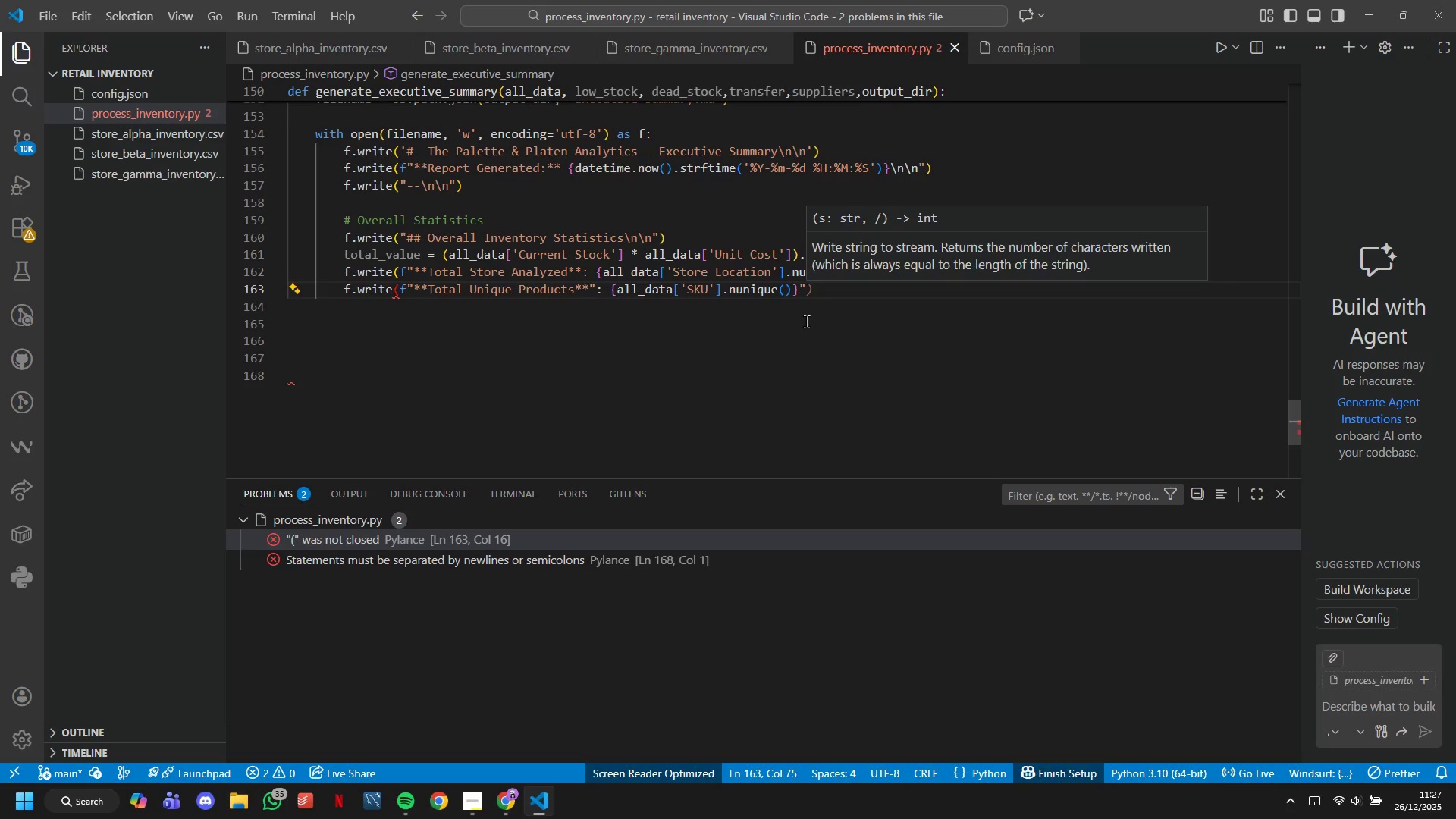 
key(Backspace)
 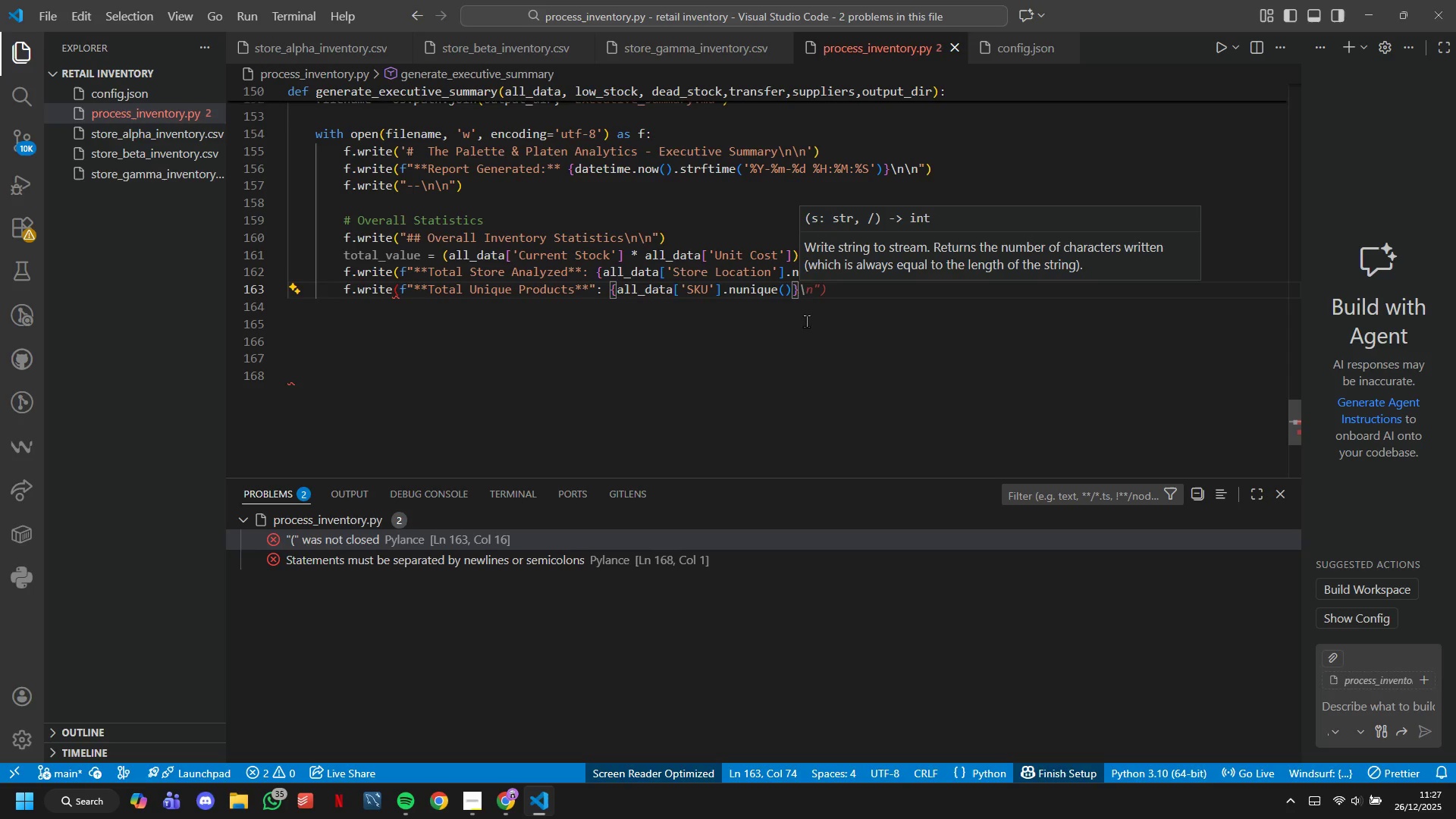 
hold_key(key=ShiftLeft, duration=0.42)
 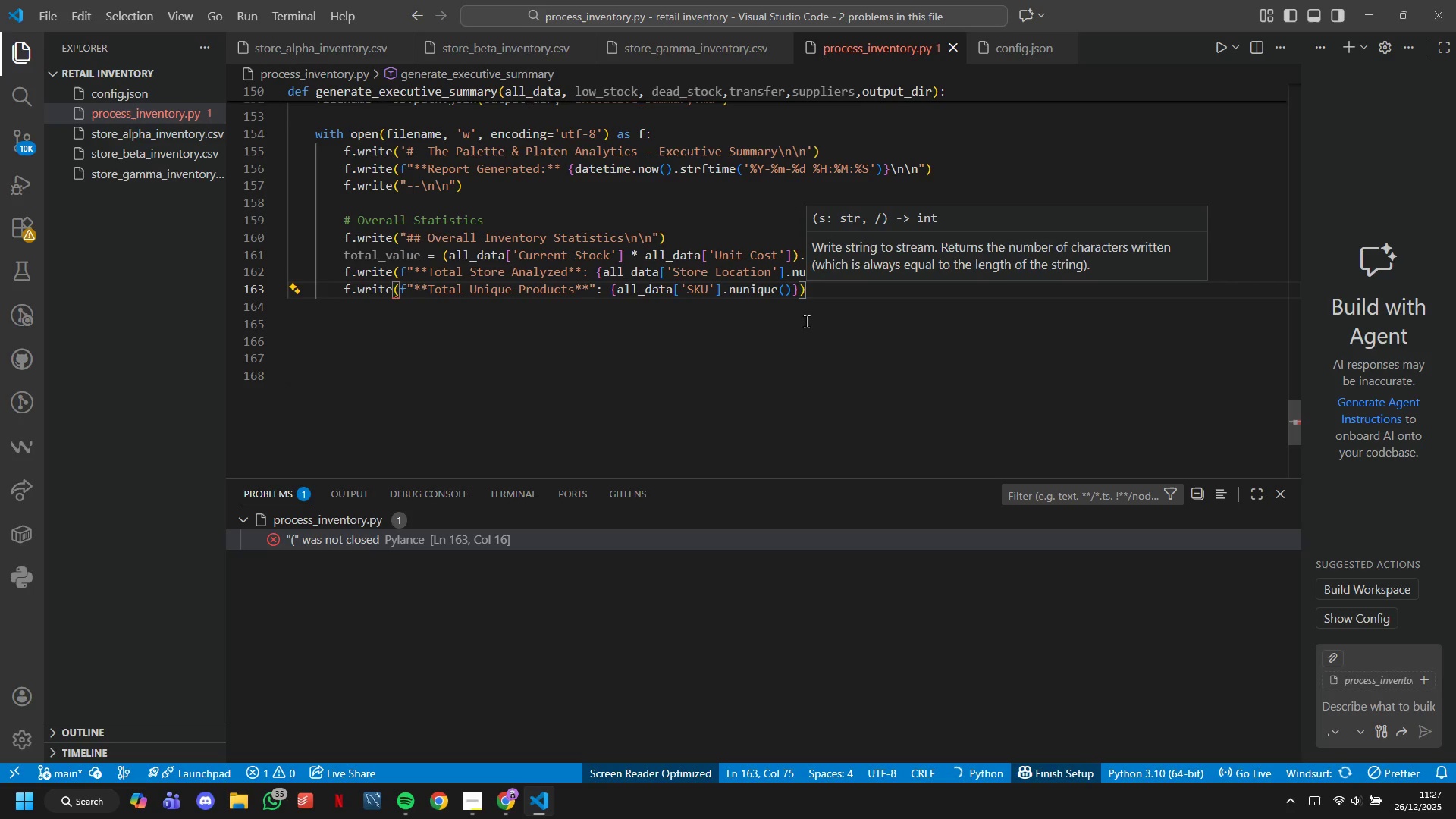 
hold_key(key=ArrowLeft, duration=1.31)
 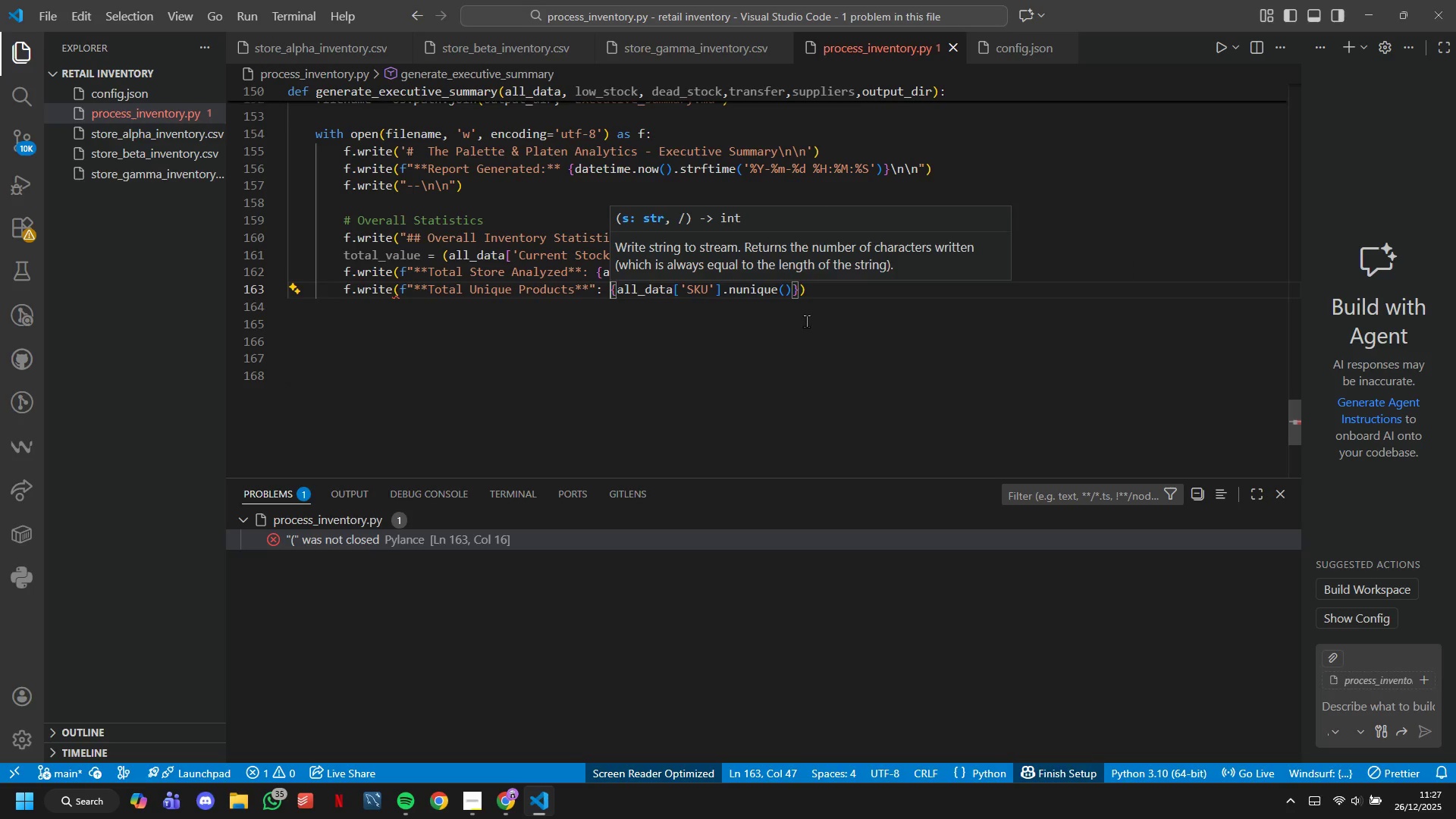 
key(ArrowLeft)
 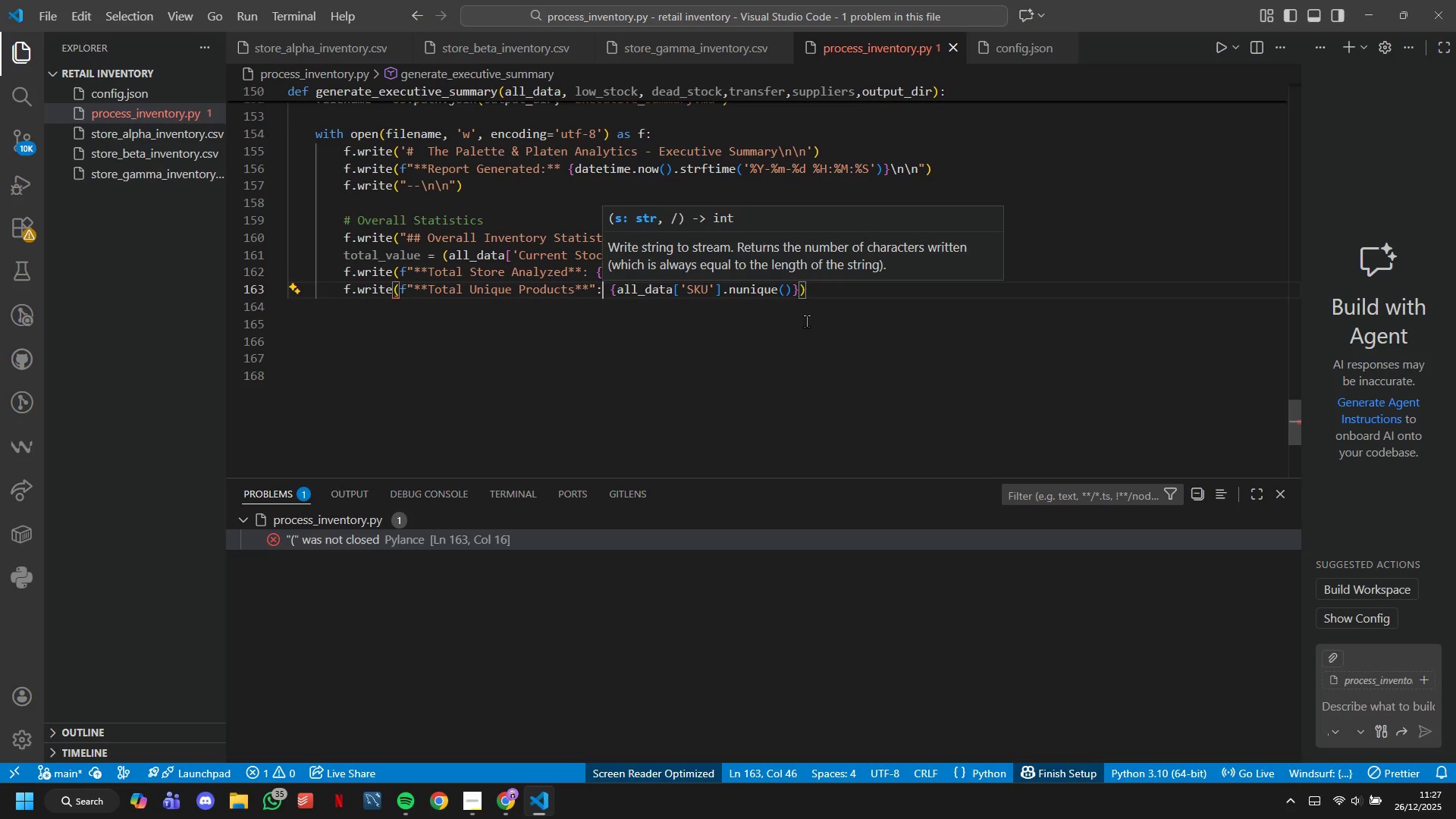 
key(ArrowLeft)
 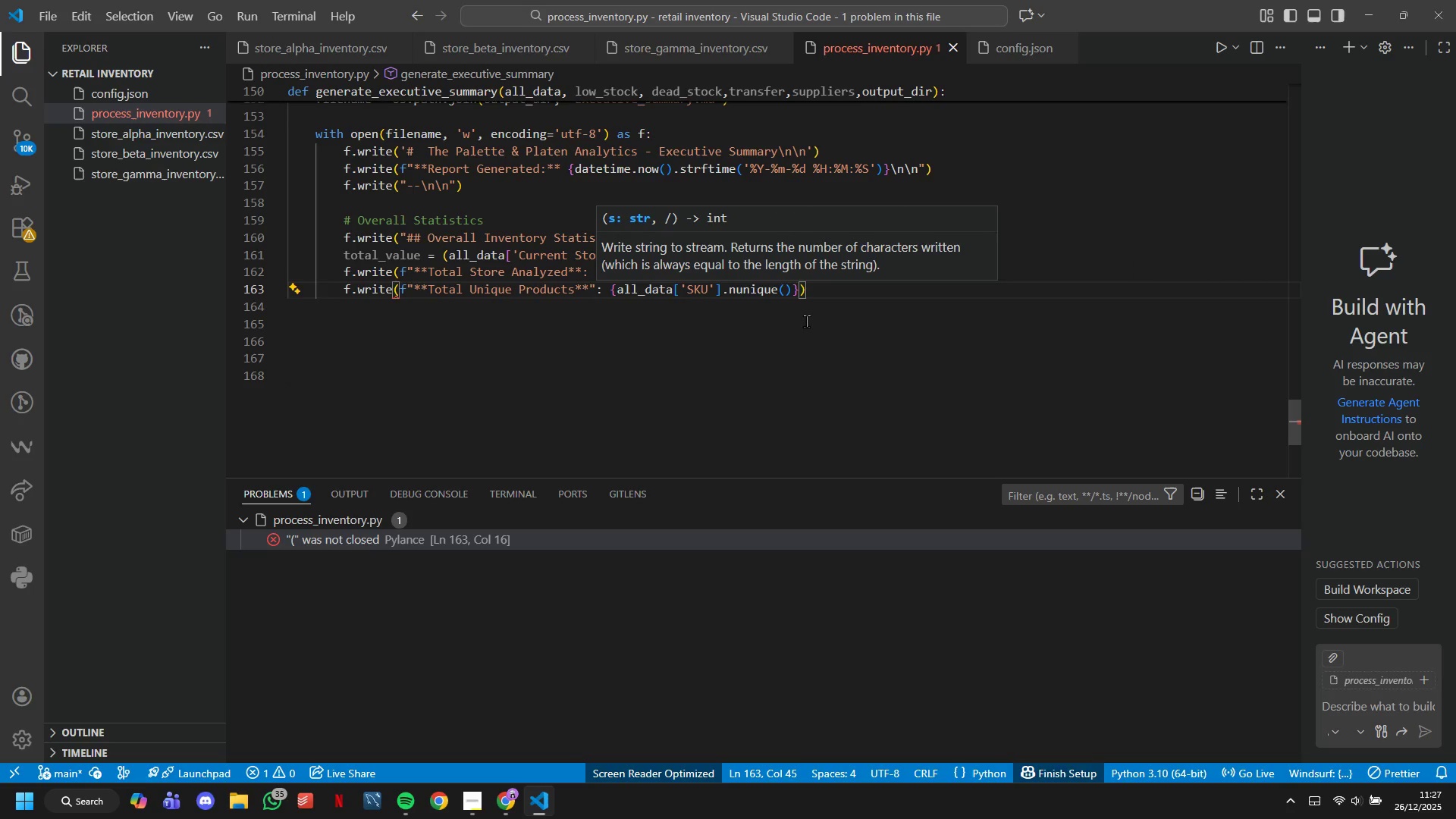 
key(Backspace)
 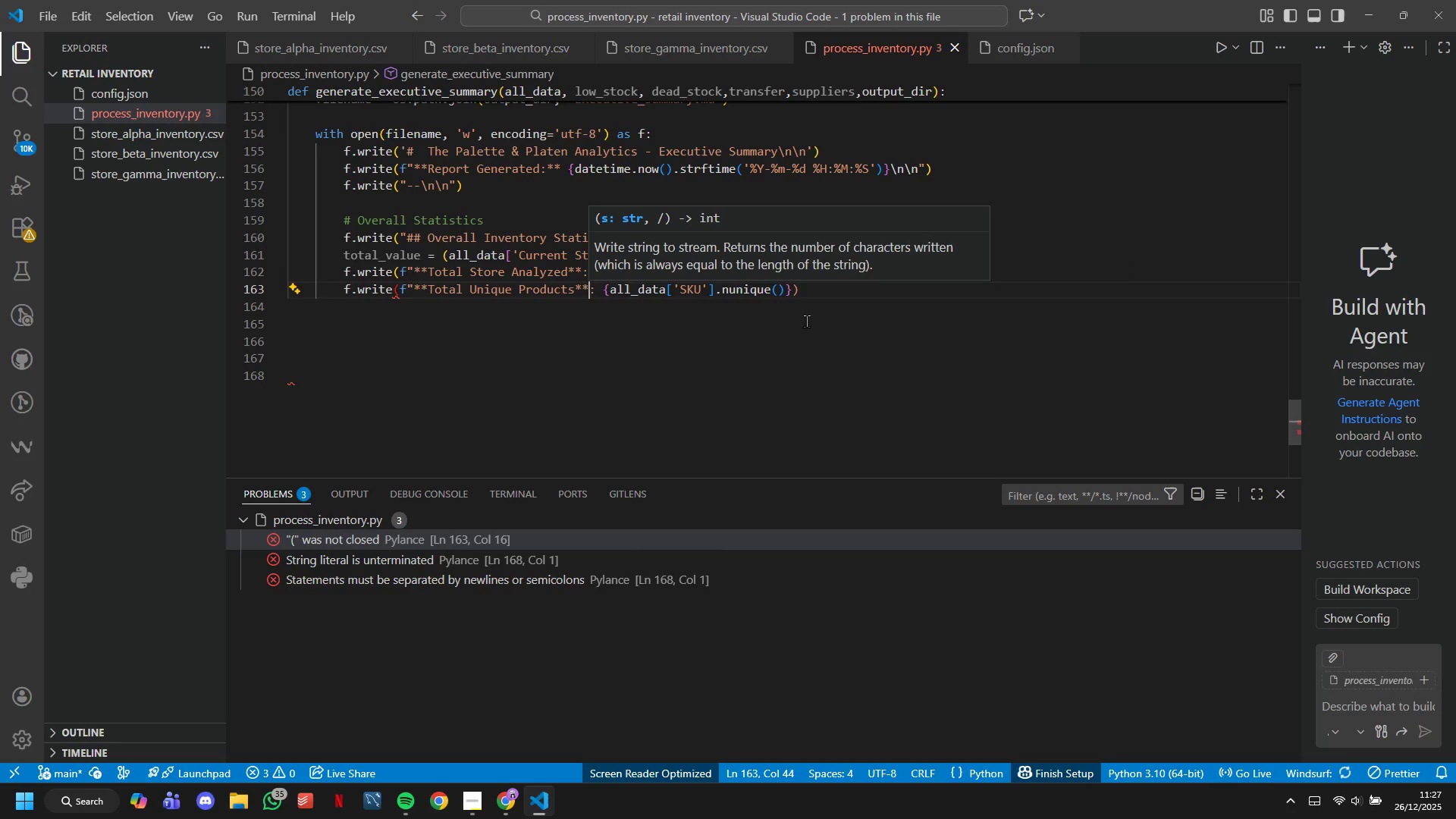 
hold_key(key=ArrowRight, duration=1.19)
 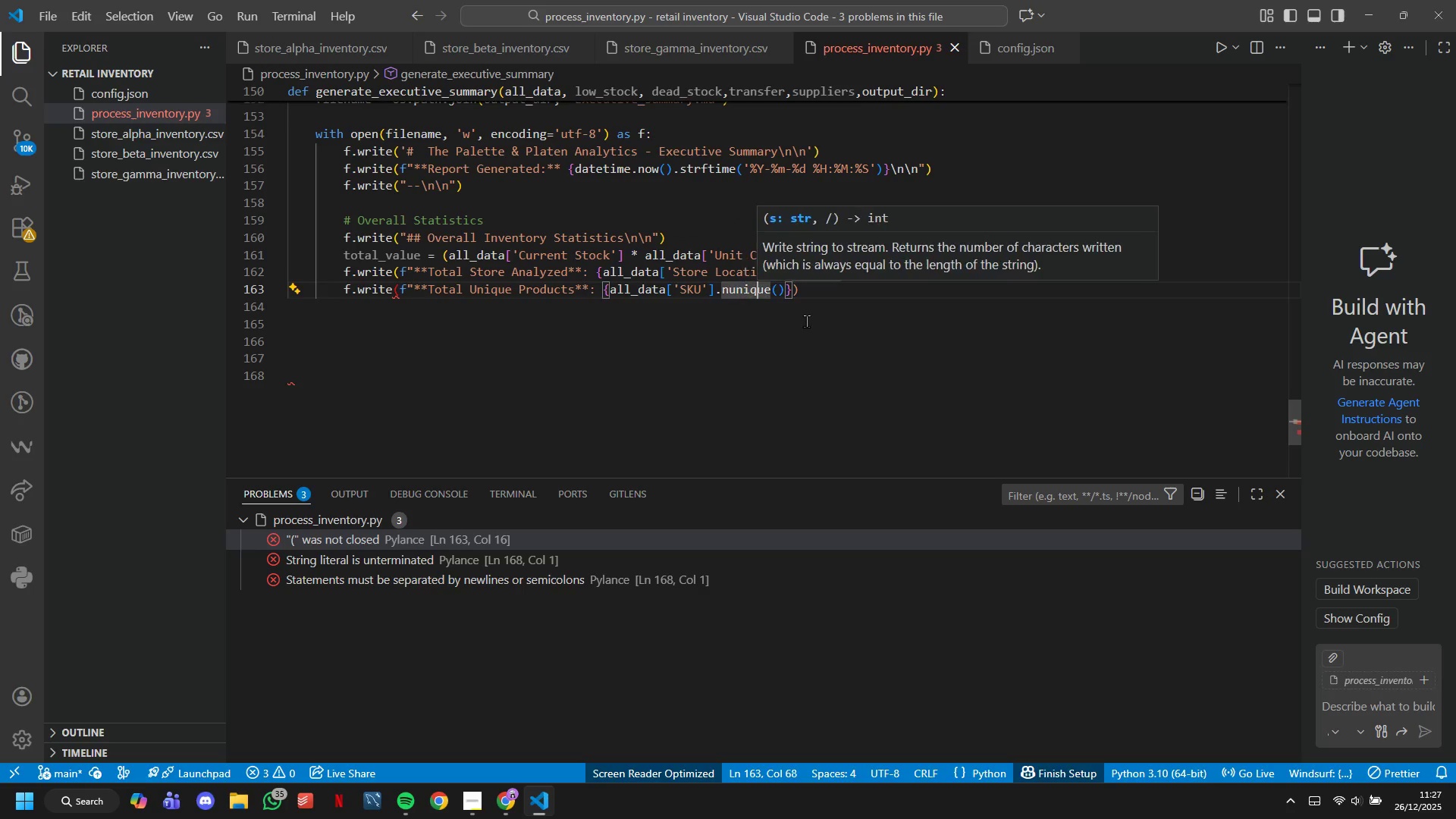 
key(ArrowRight)
 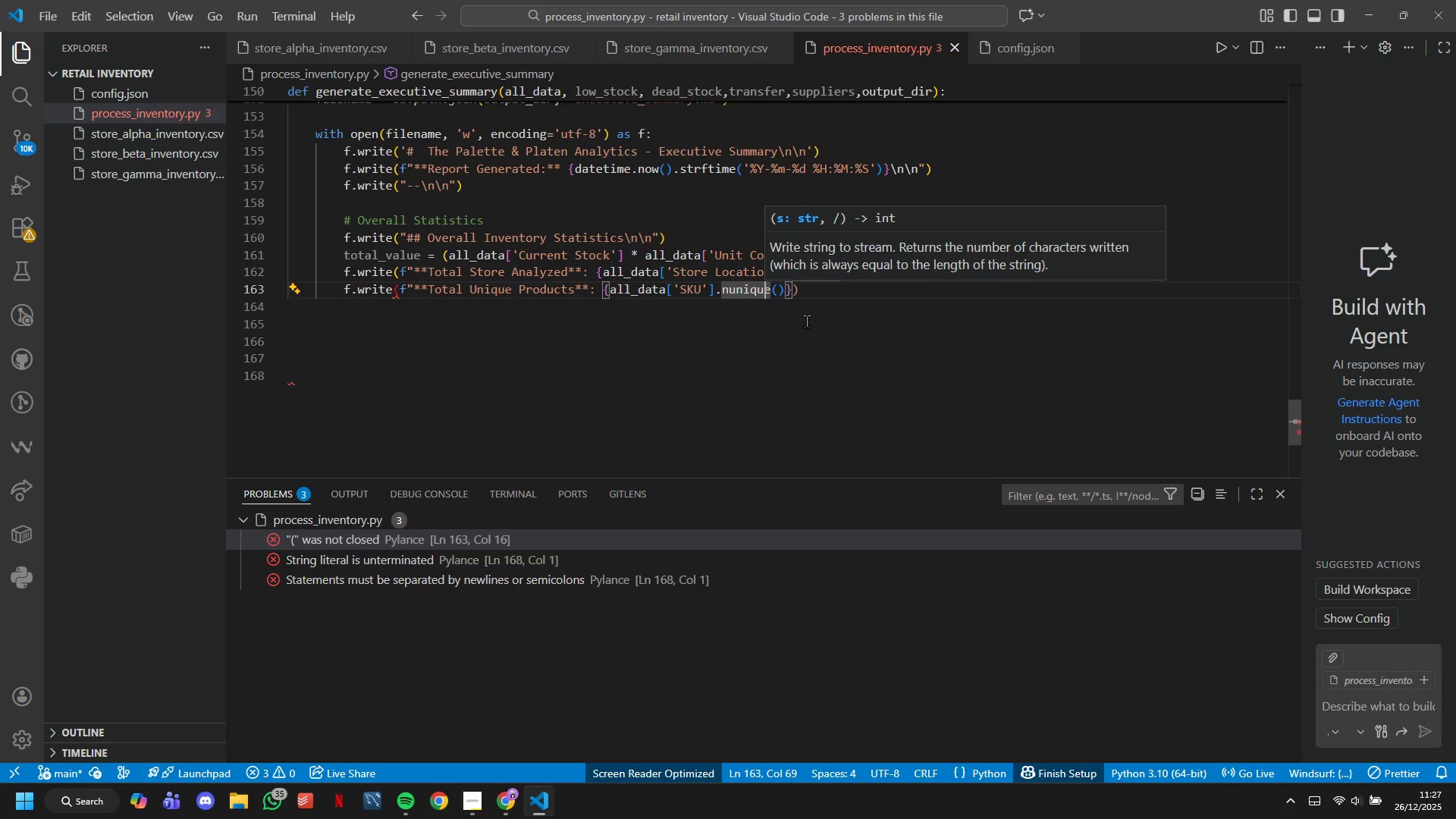 
key(ArrowRight)
 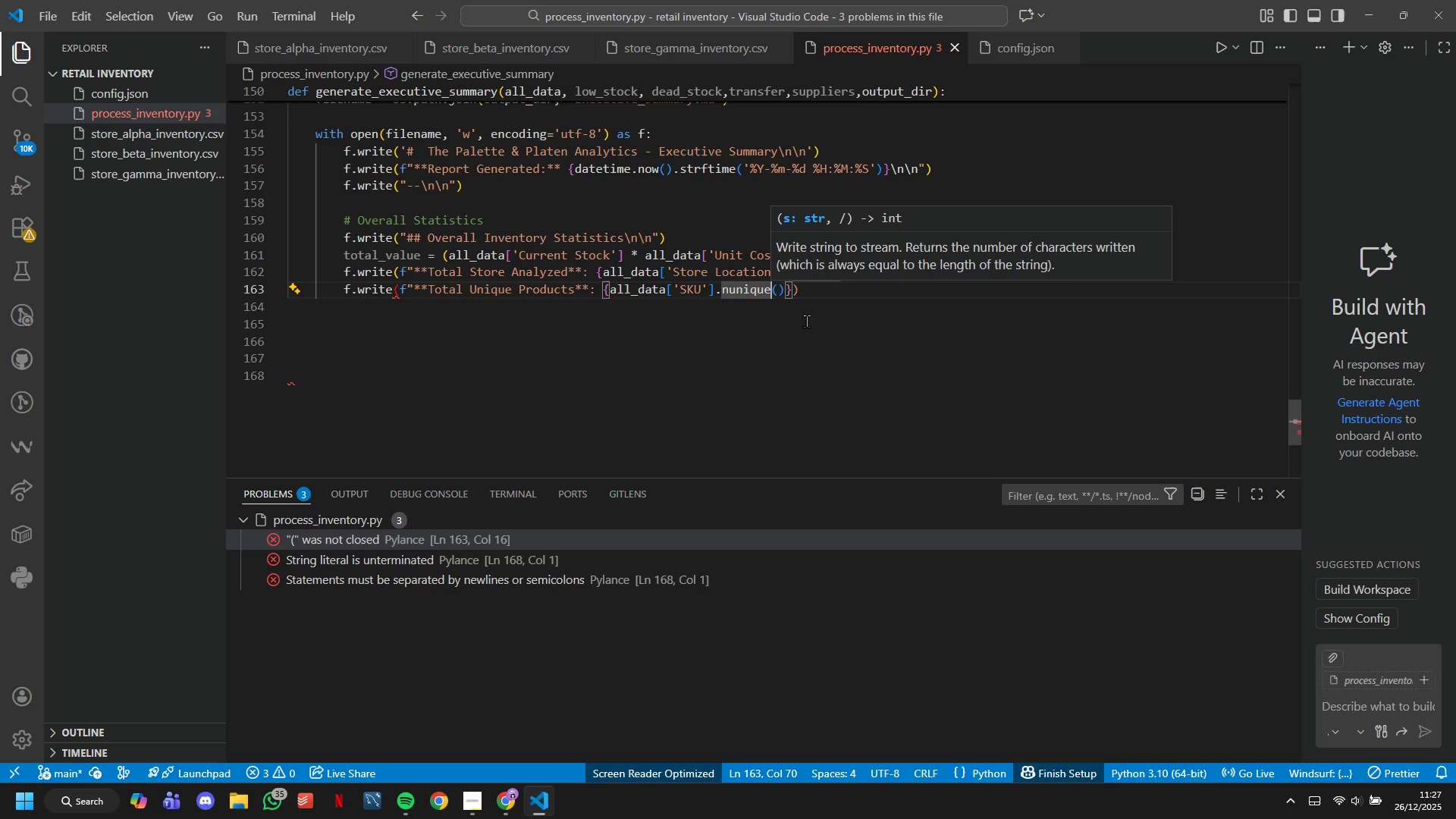 
key(ArrowRight)
 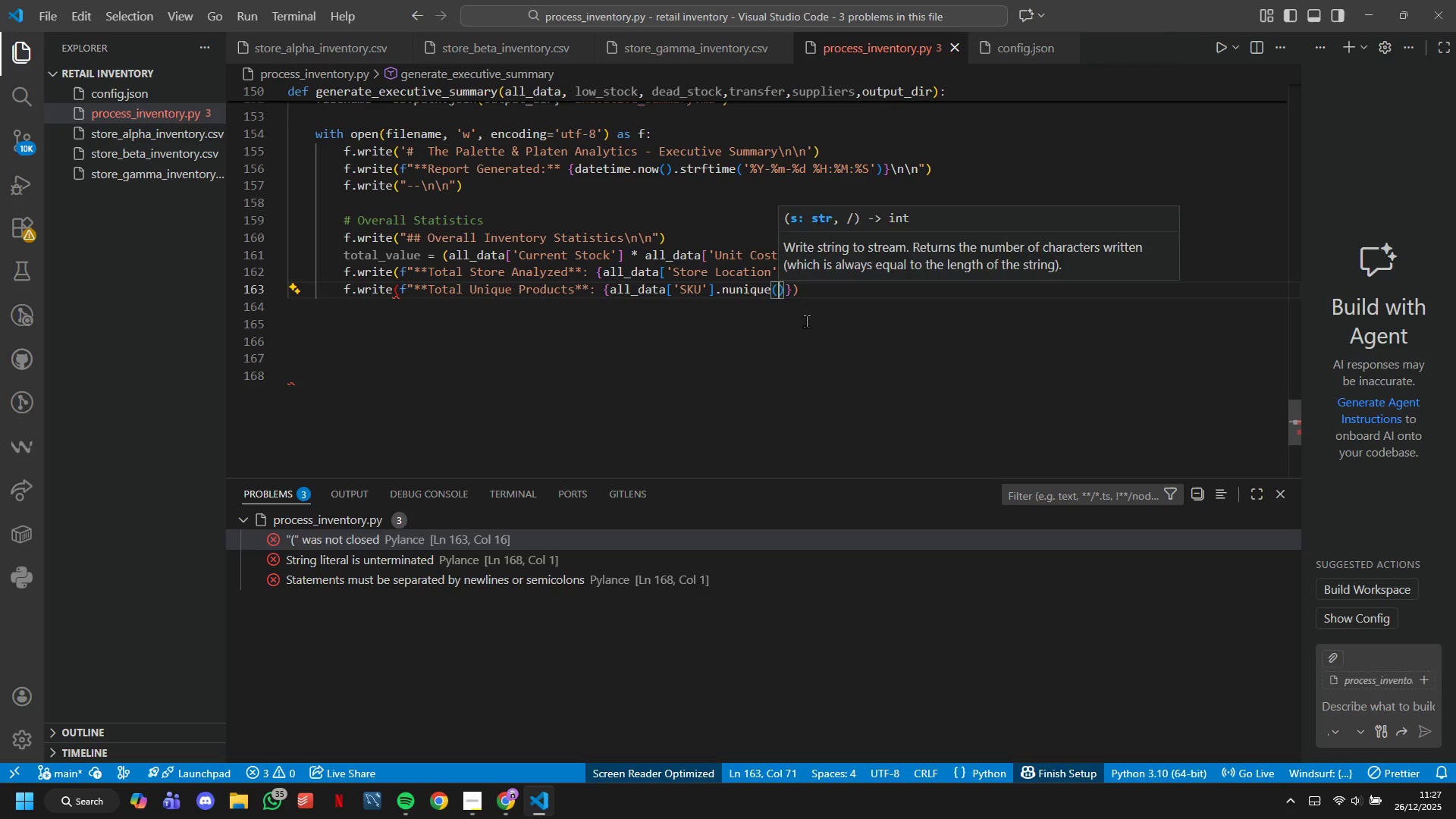 
key(ArrowRight)
 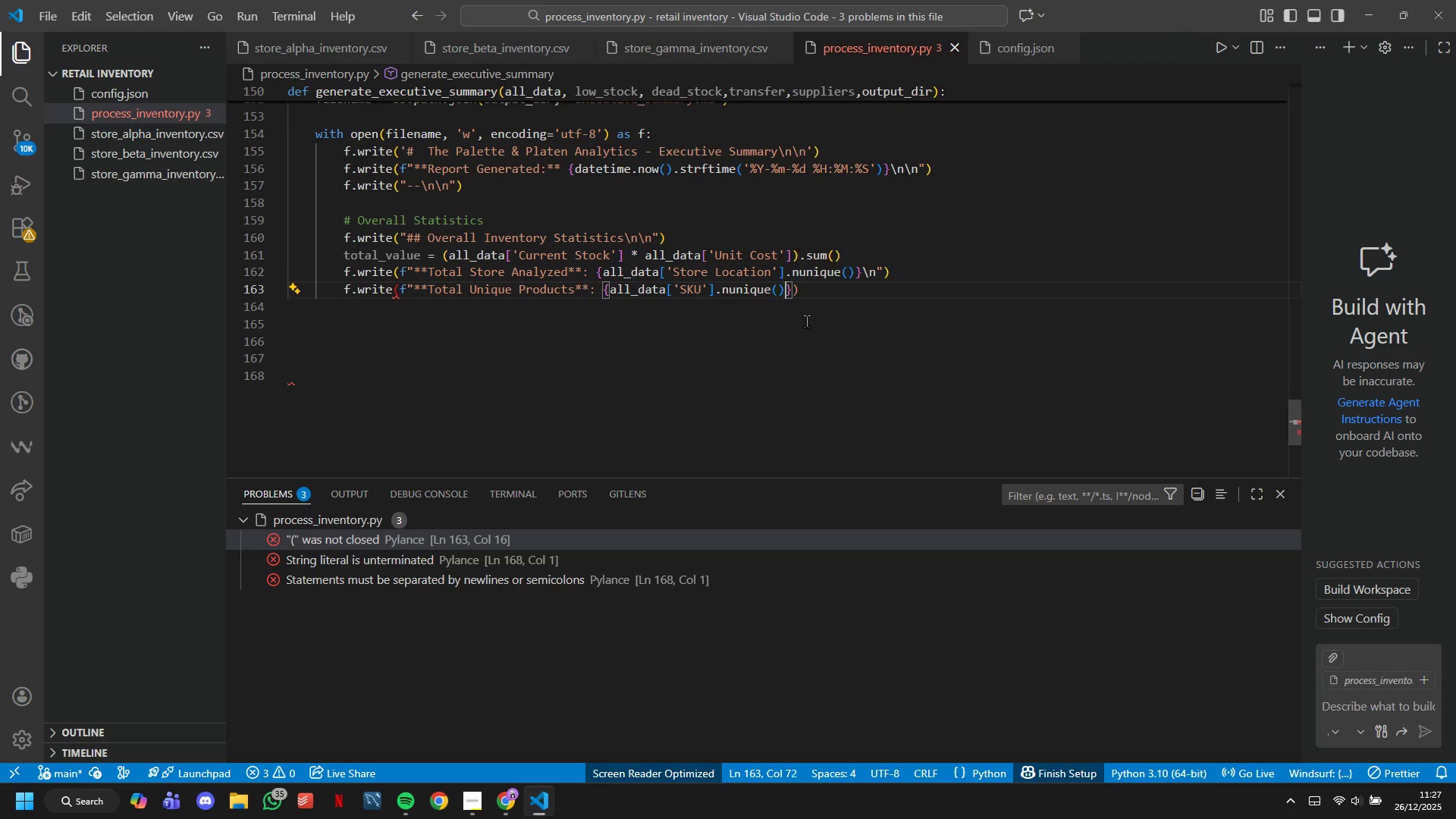 
key(ArrowRight)
 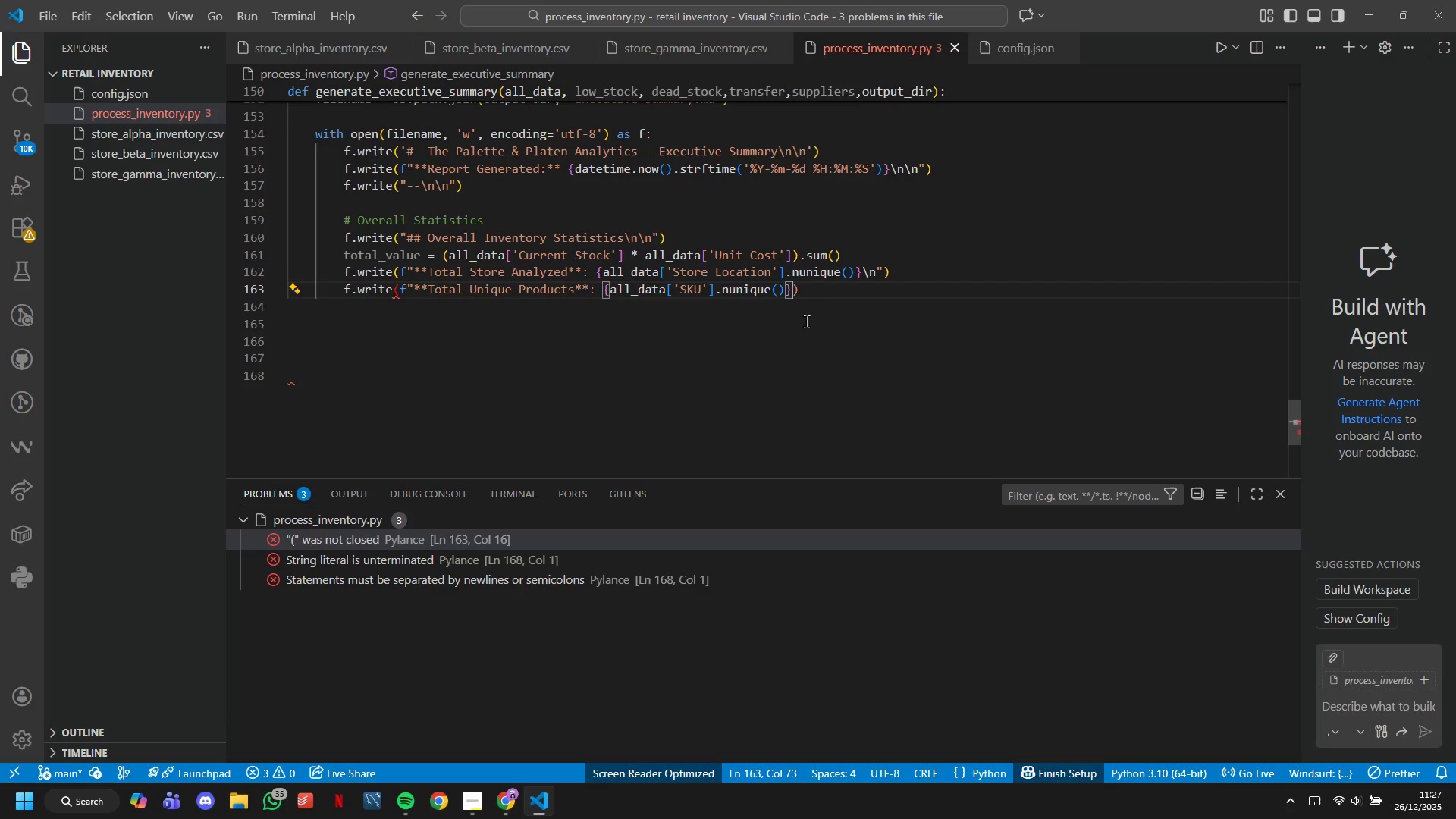 
key(Shift+Quote)
 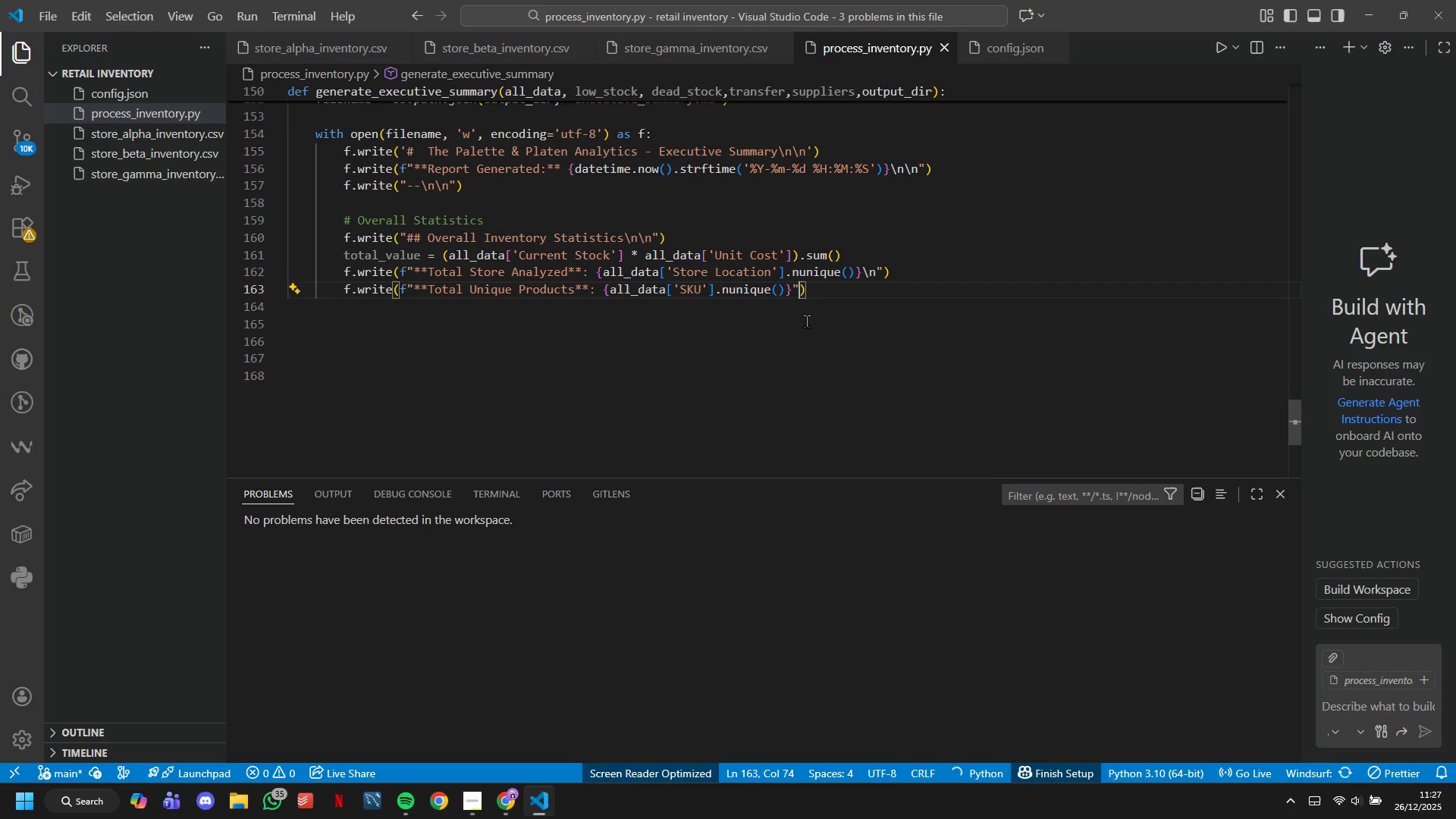 
key(ArrowRight)
 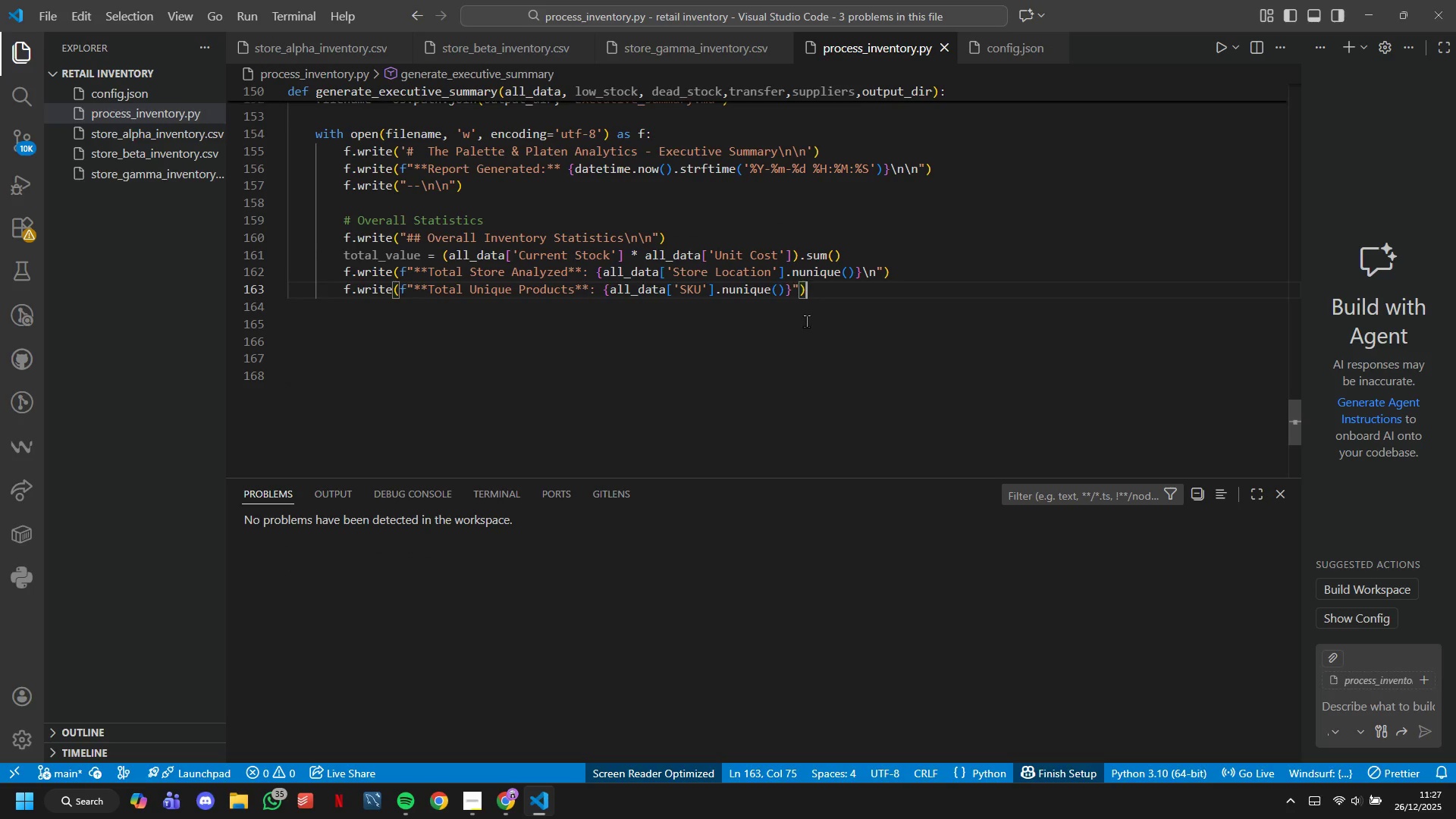 
key(Enter)
 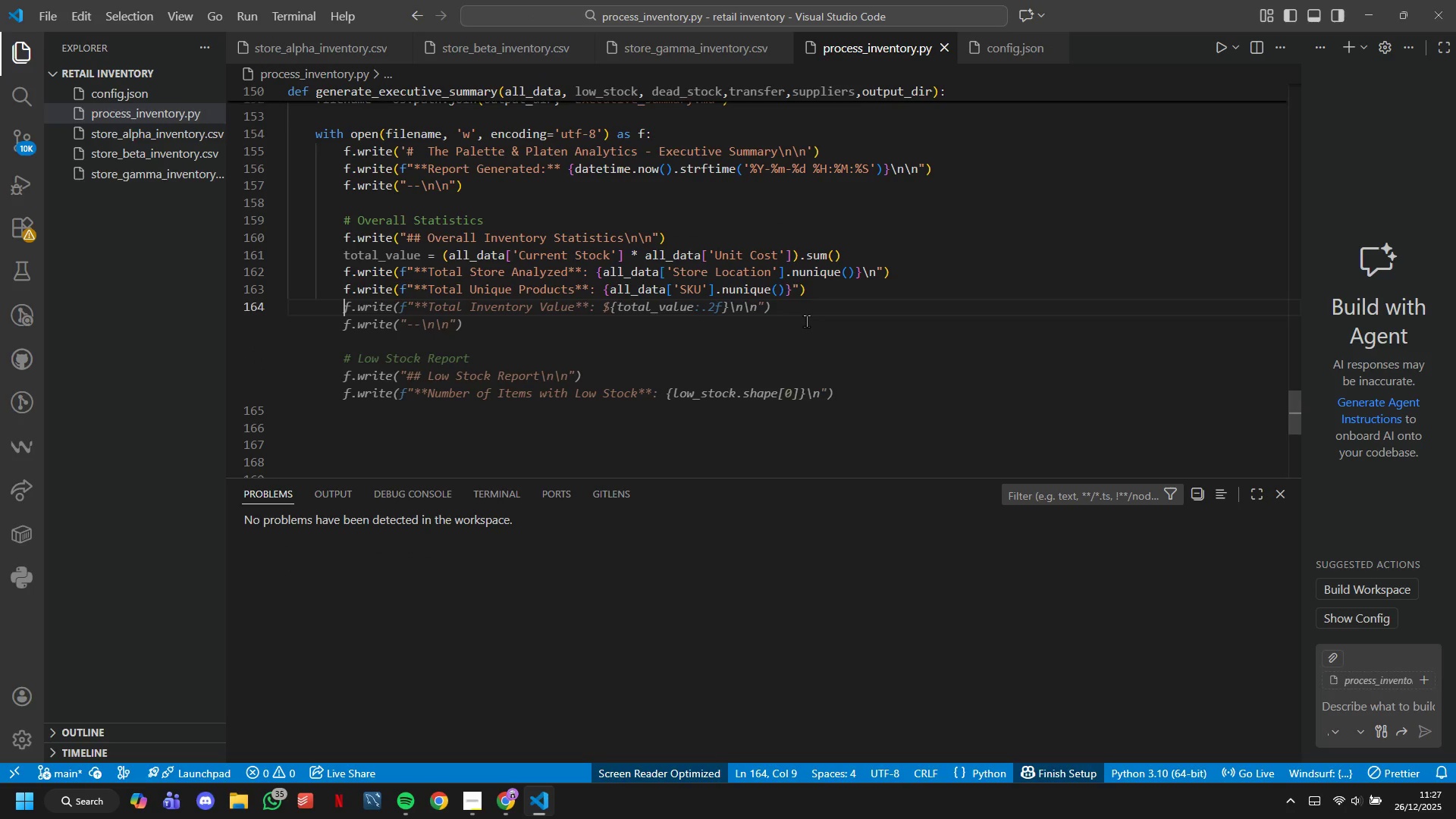 
key(ArrowLeft)
 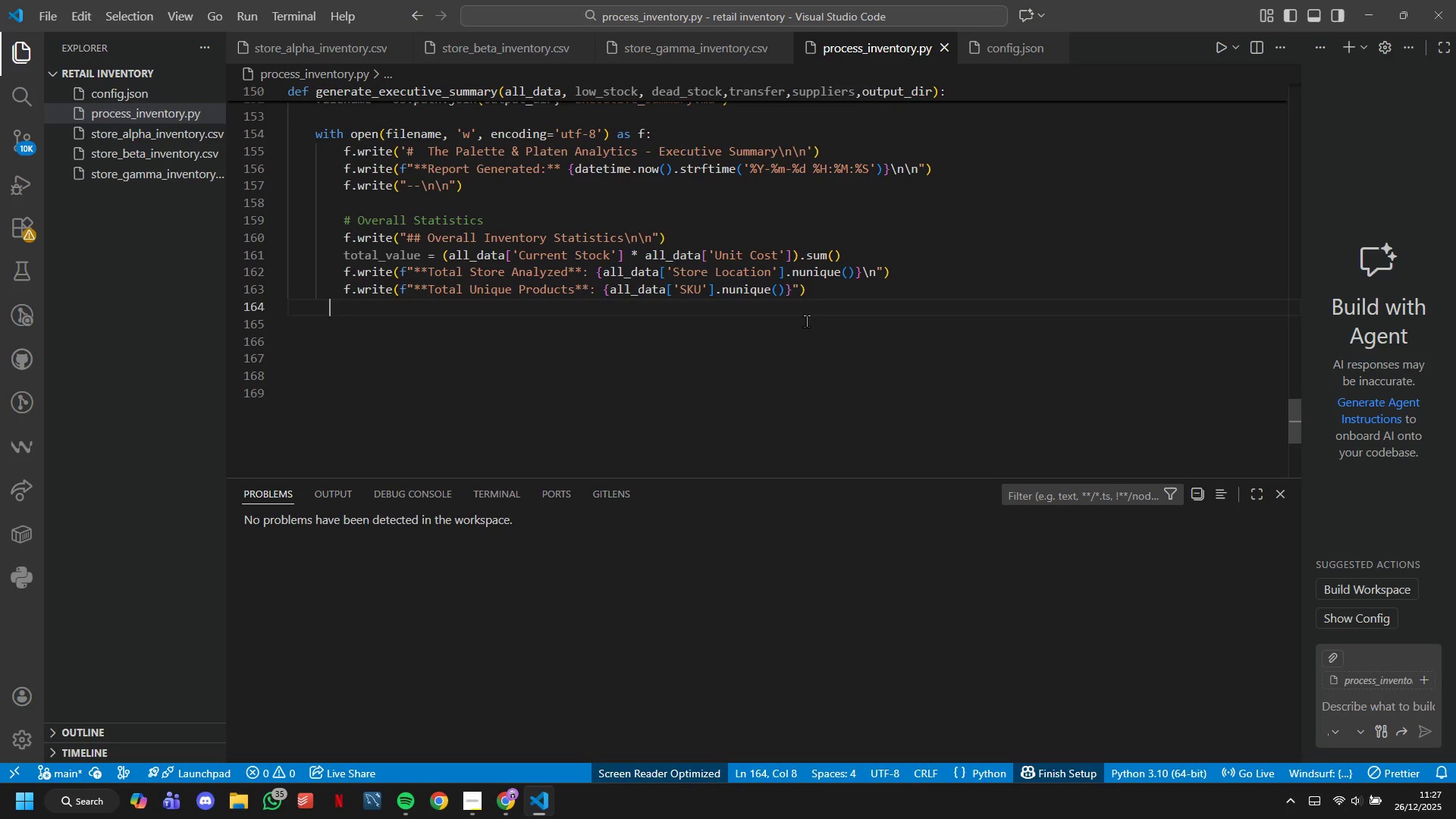 
hold_key(key=ArrowLeft, duration=0.66)
 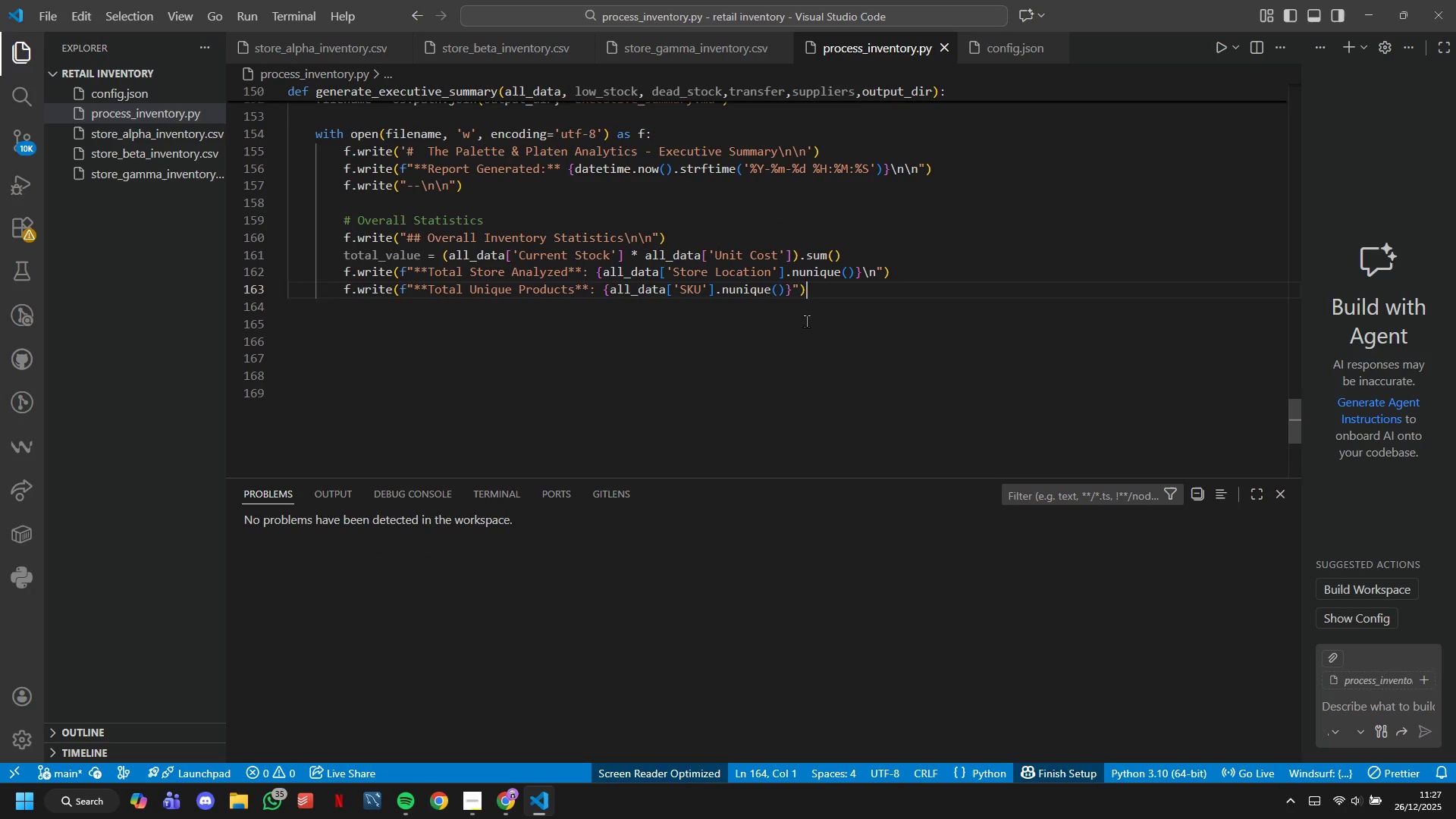 
key(ArrowLeft)
 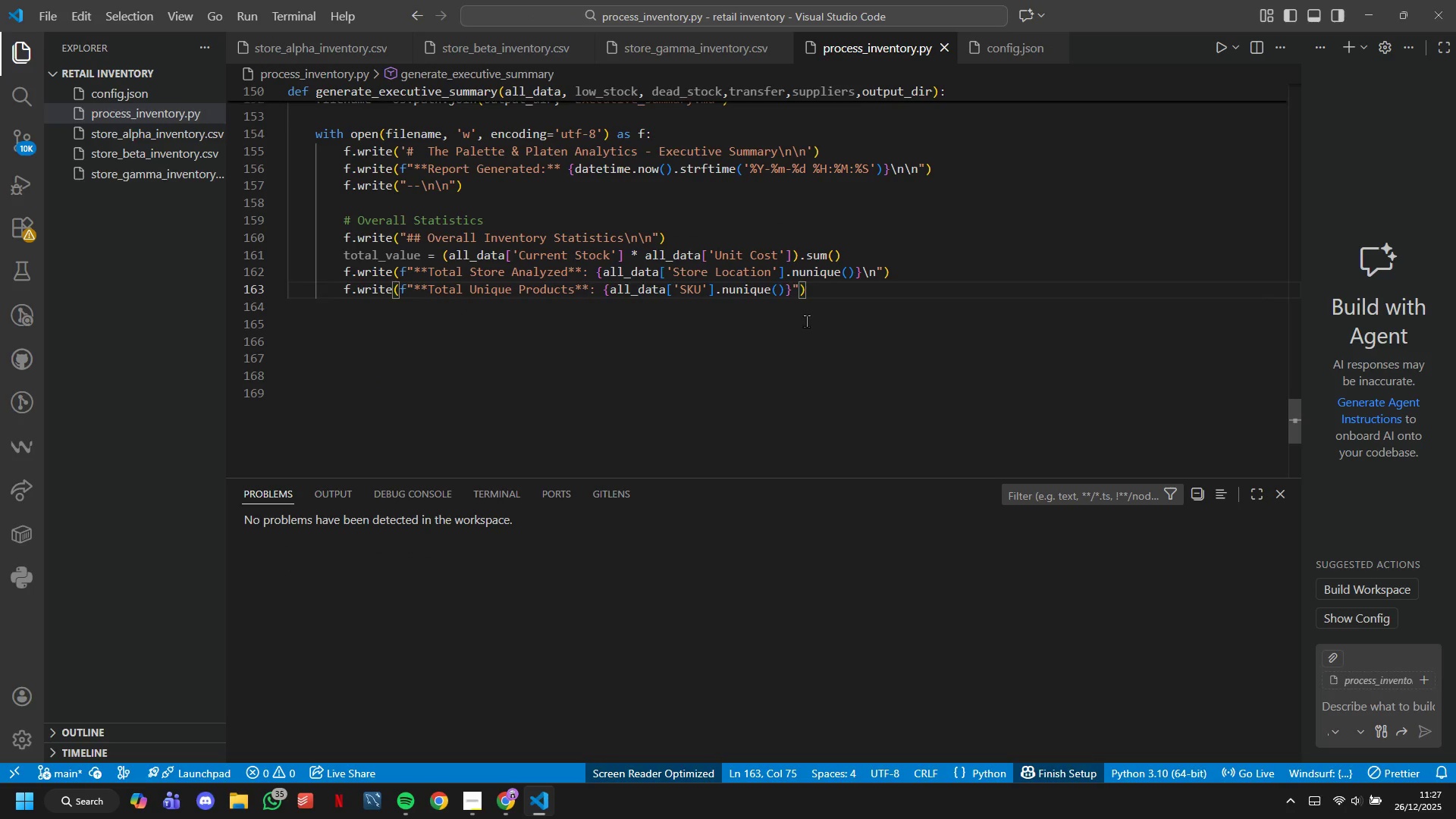 
hold_key(key=ArrowLeft, duration=0.77)
 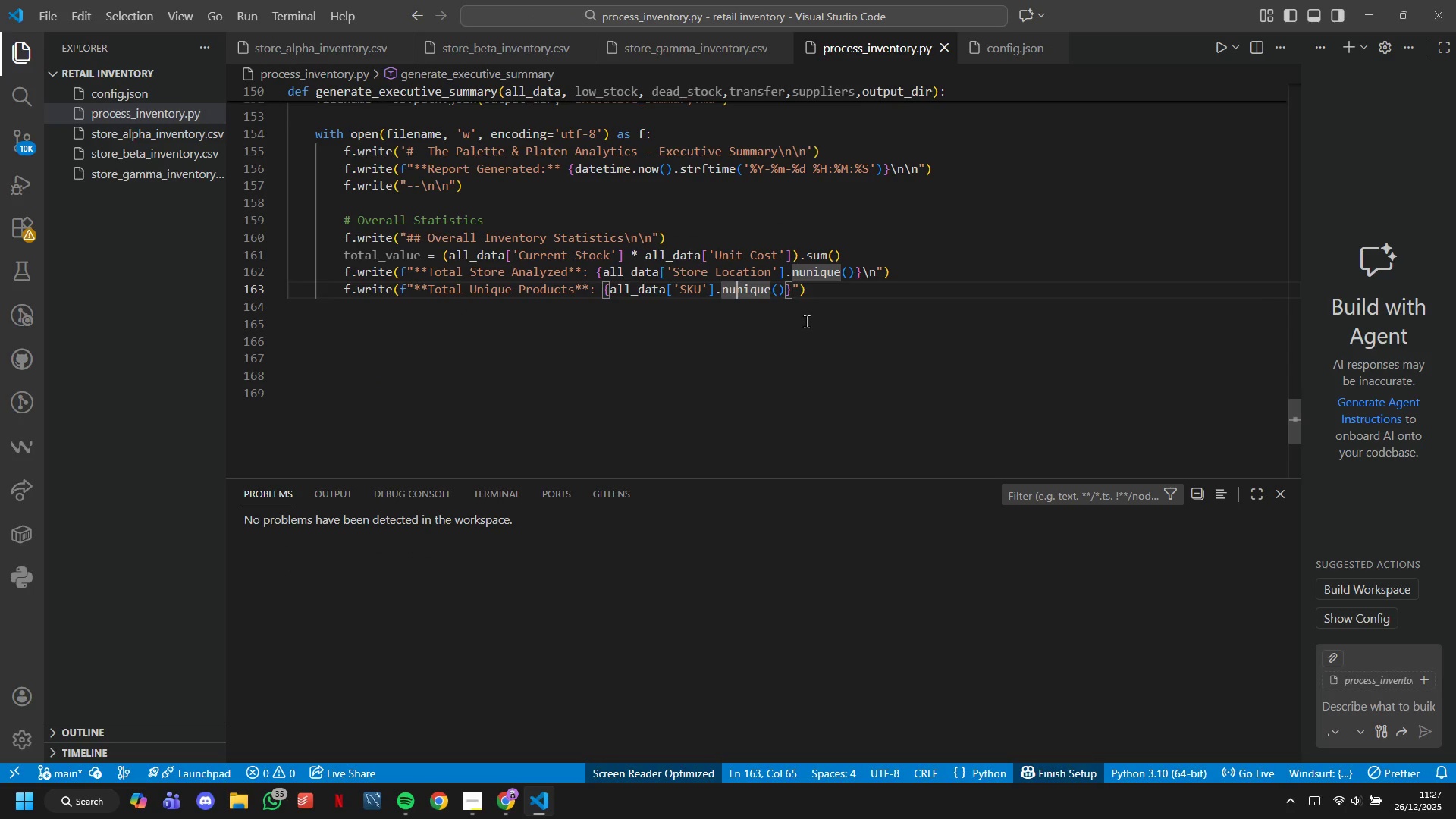 
key(ArrowRight)
 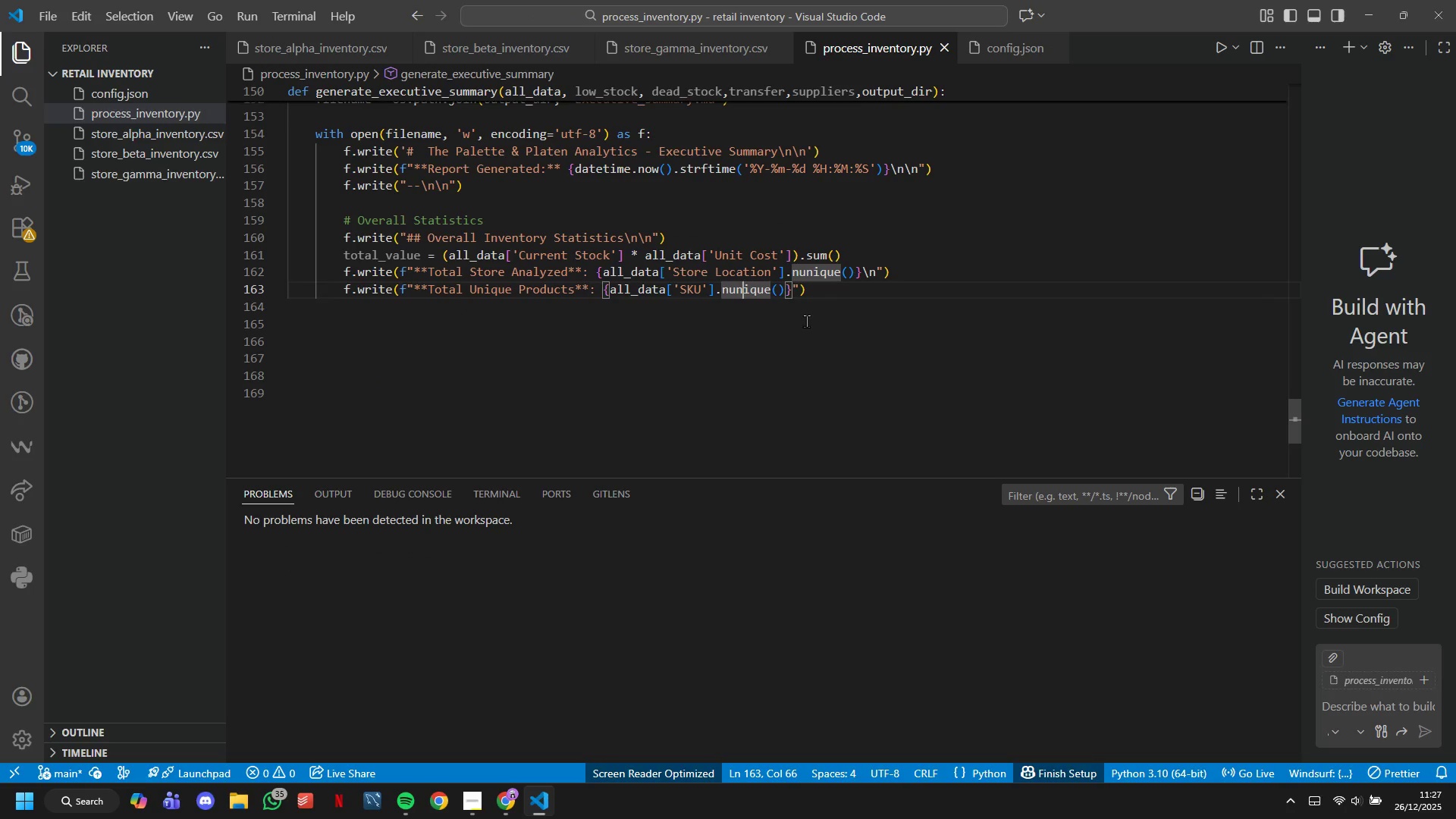 
key(ArrowRight)
 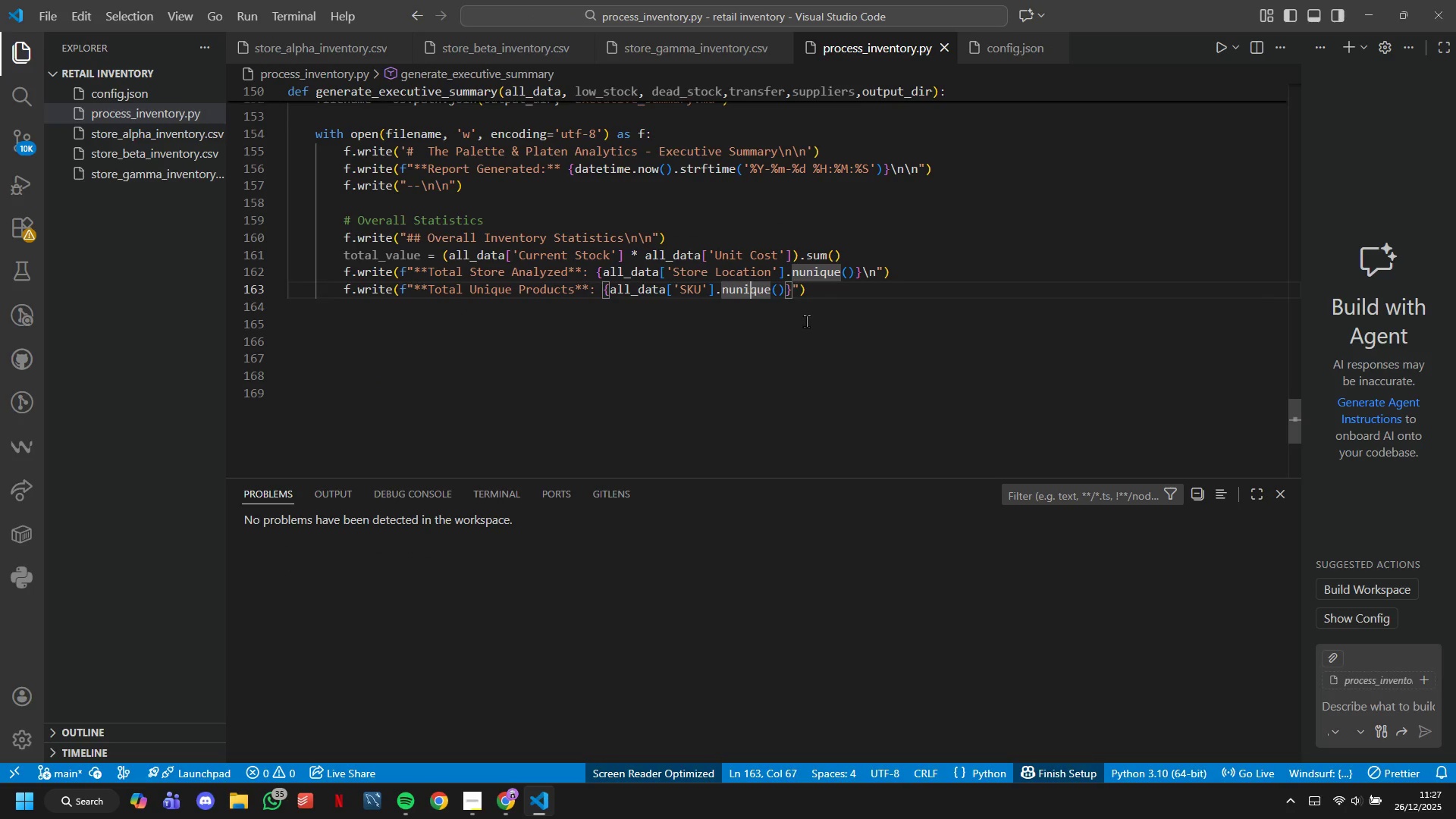 
key(ArrowRight)
 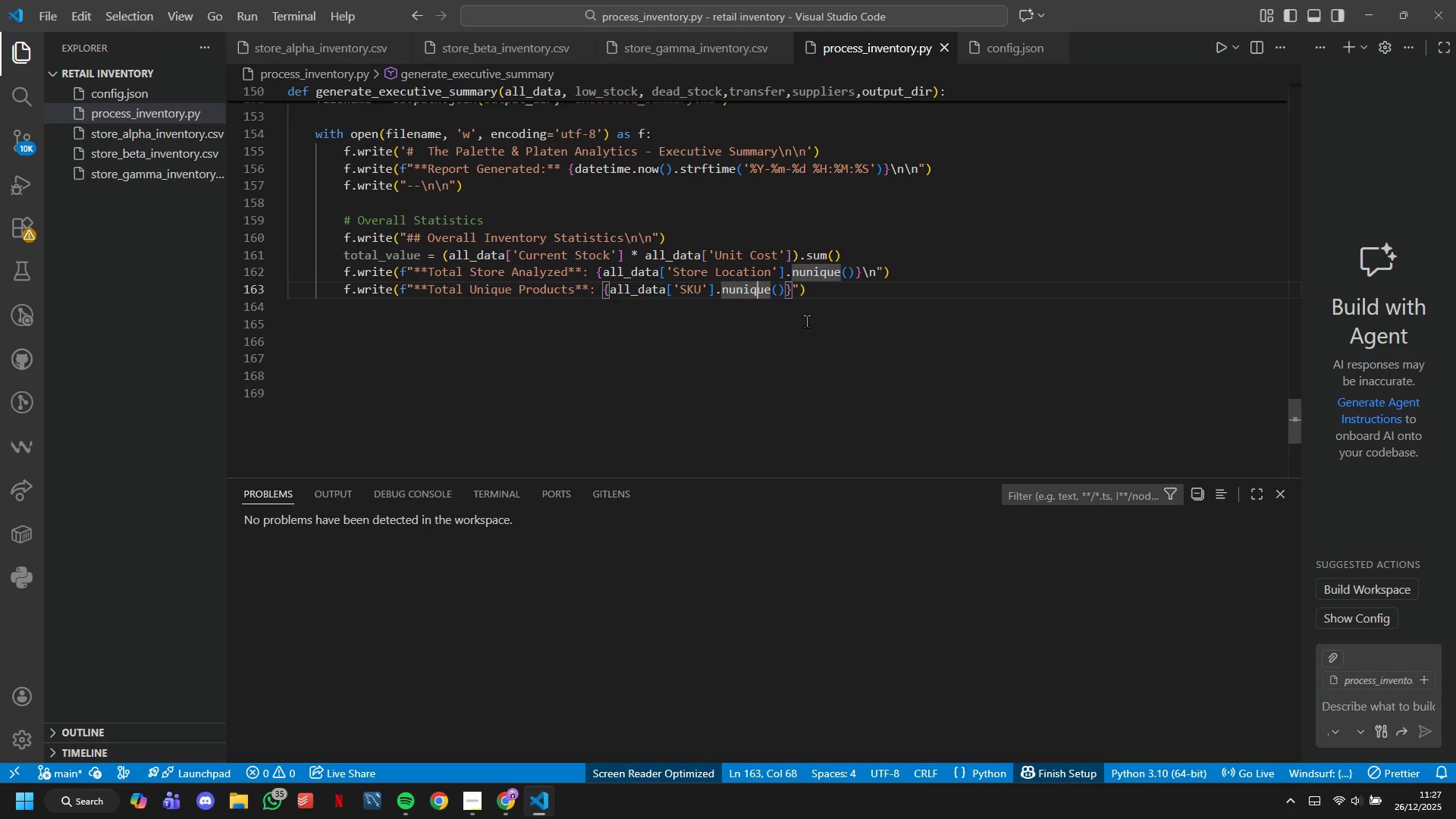 
key(ArrowRight)
 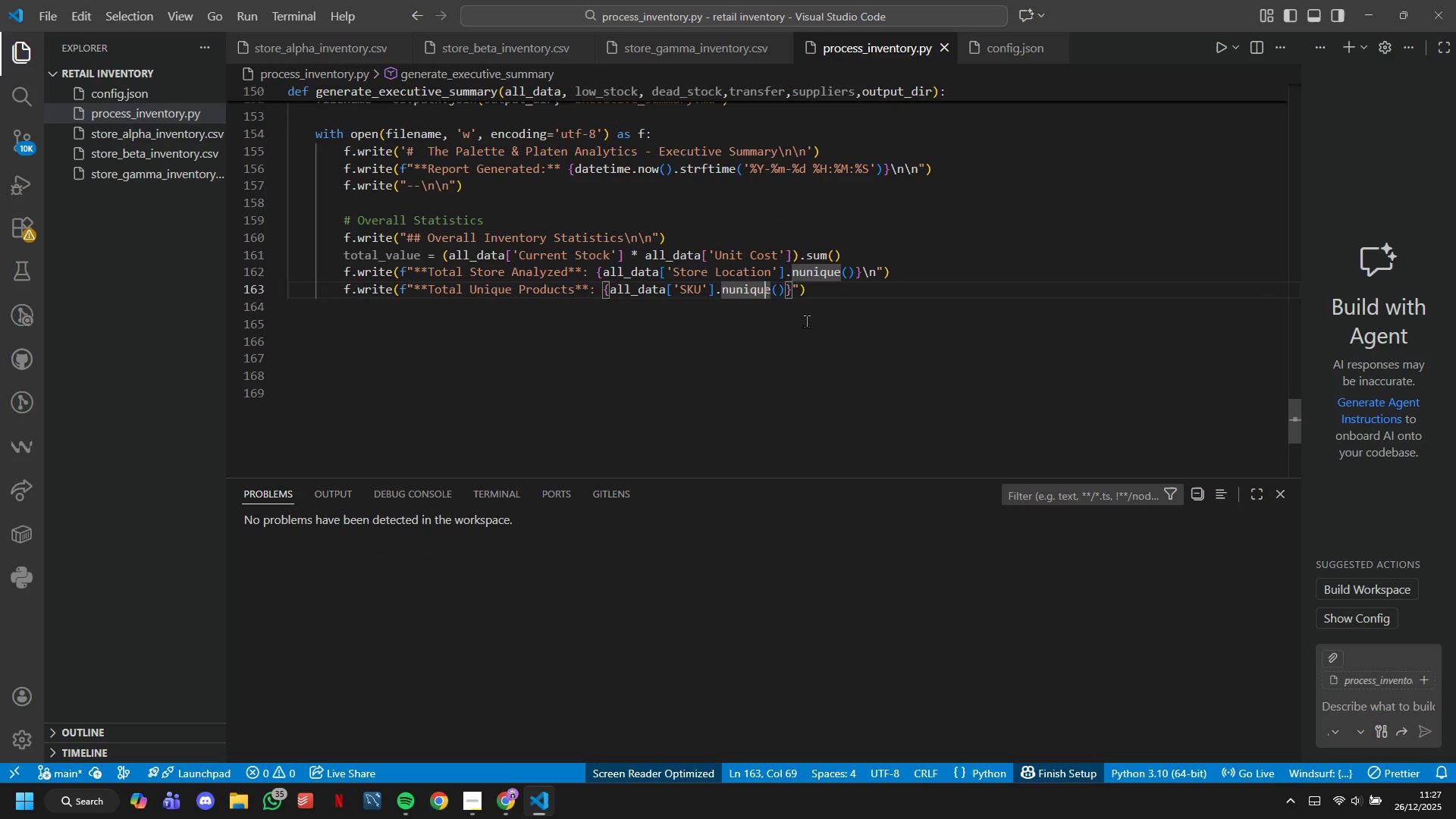 
key(ArrowRight)
 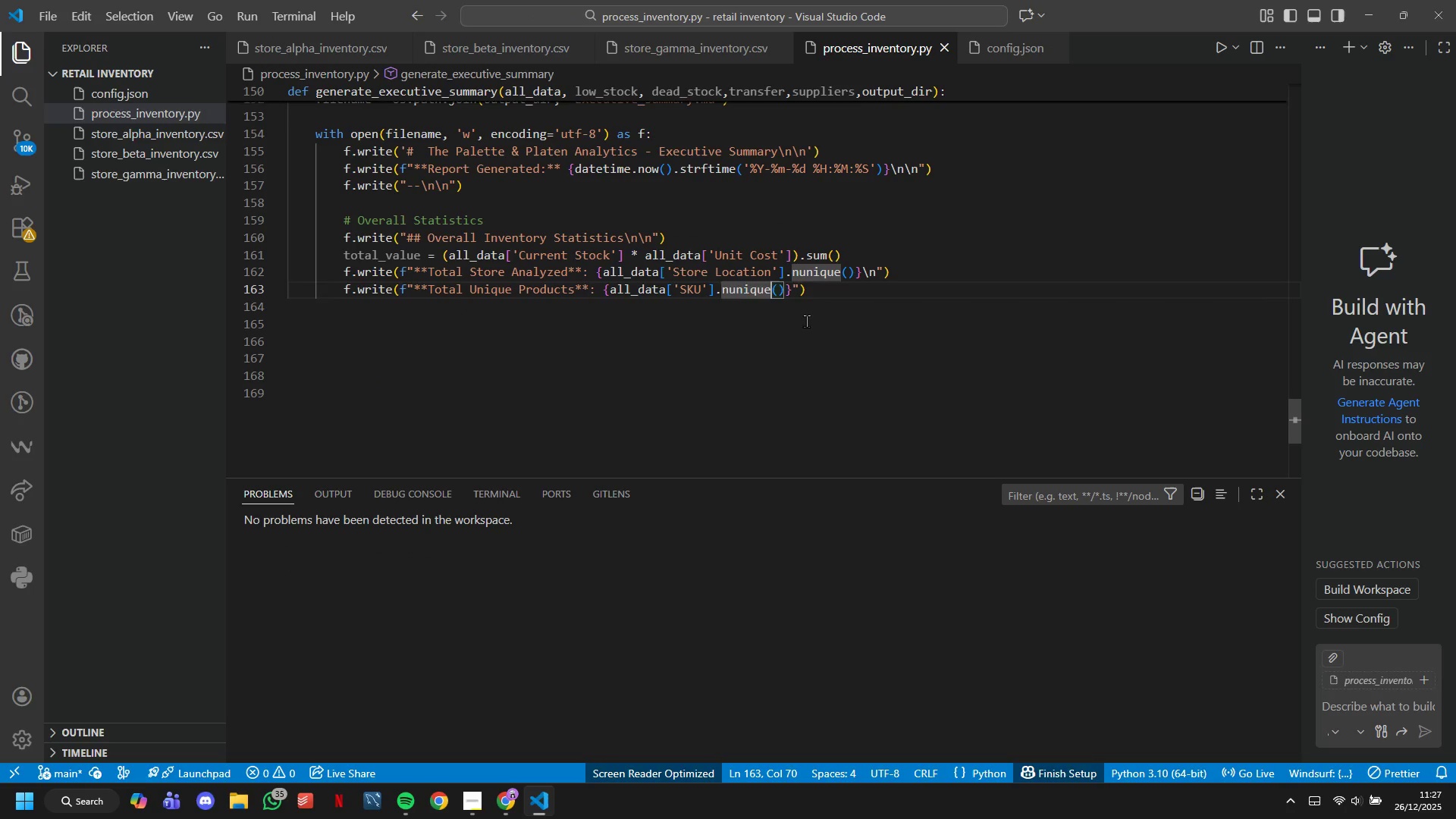 
key(ArrowRight)
 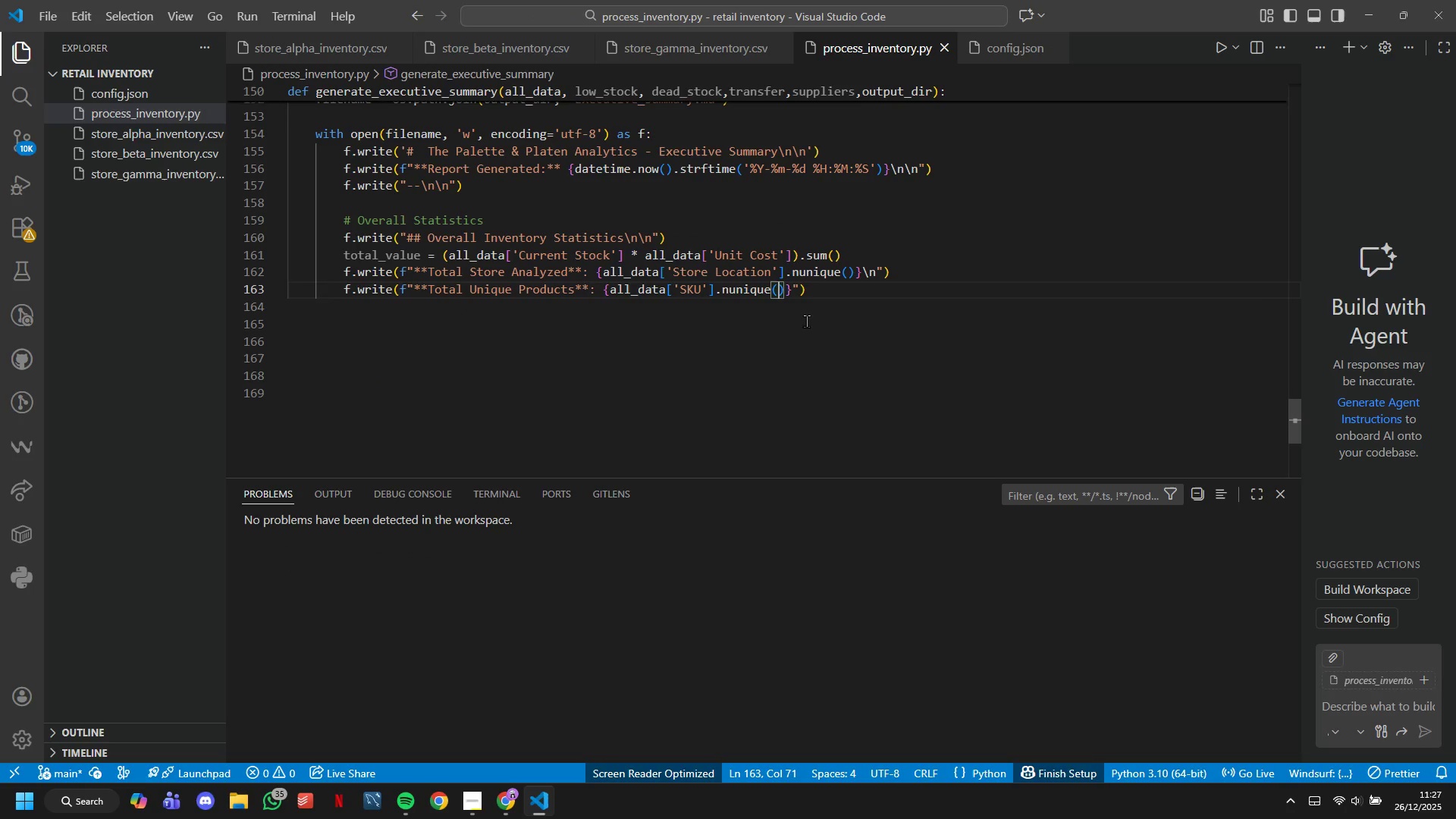 
key(ArrowRight)
 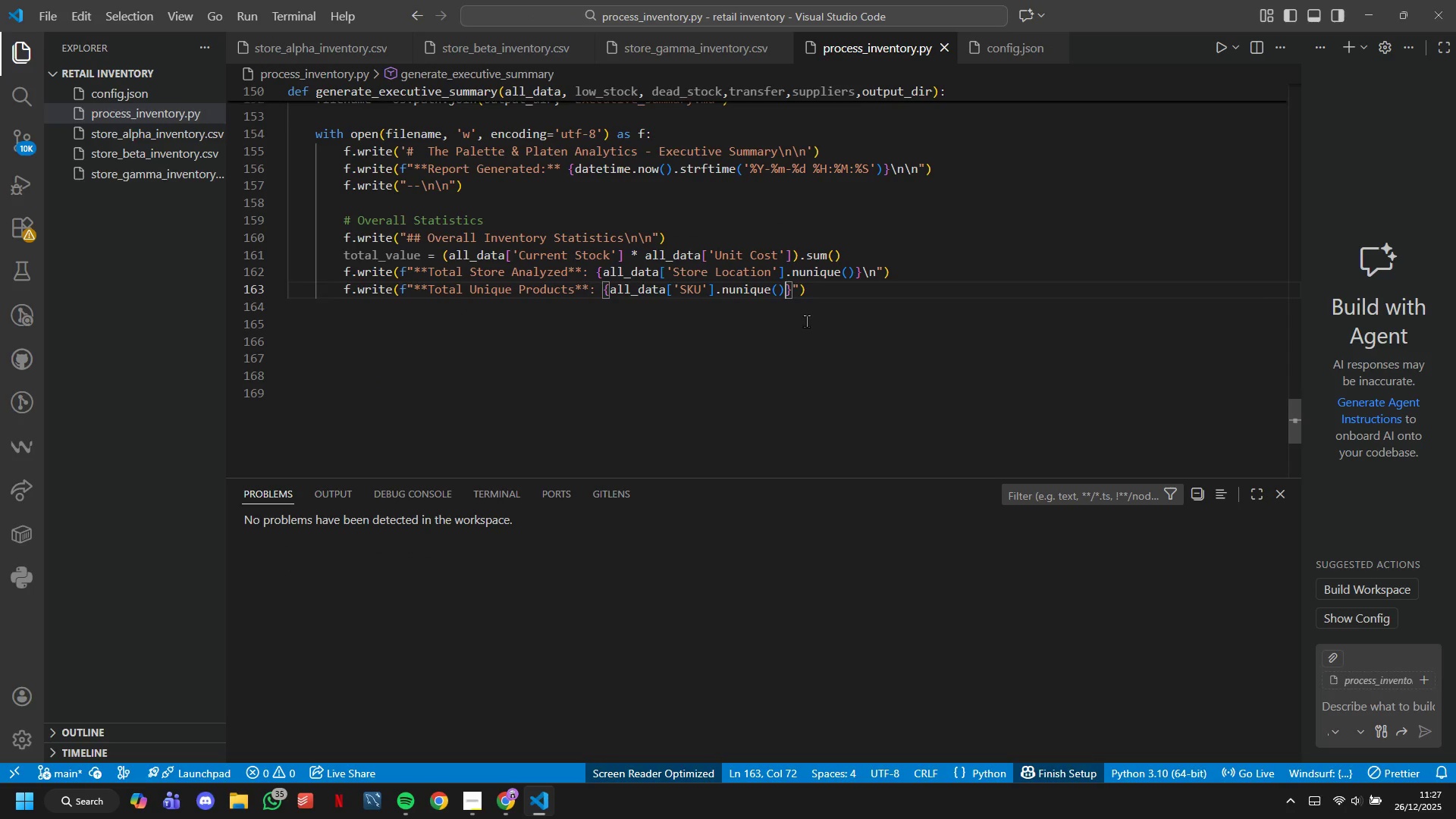 
key(ArrowRight)
 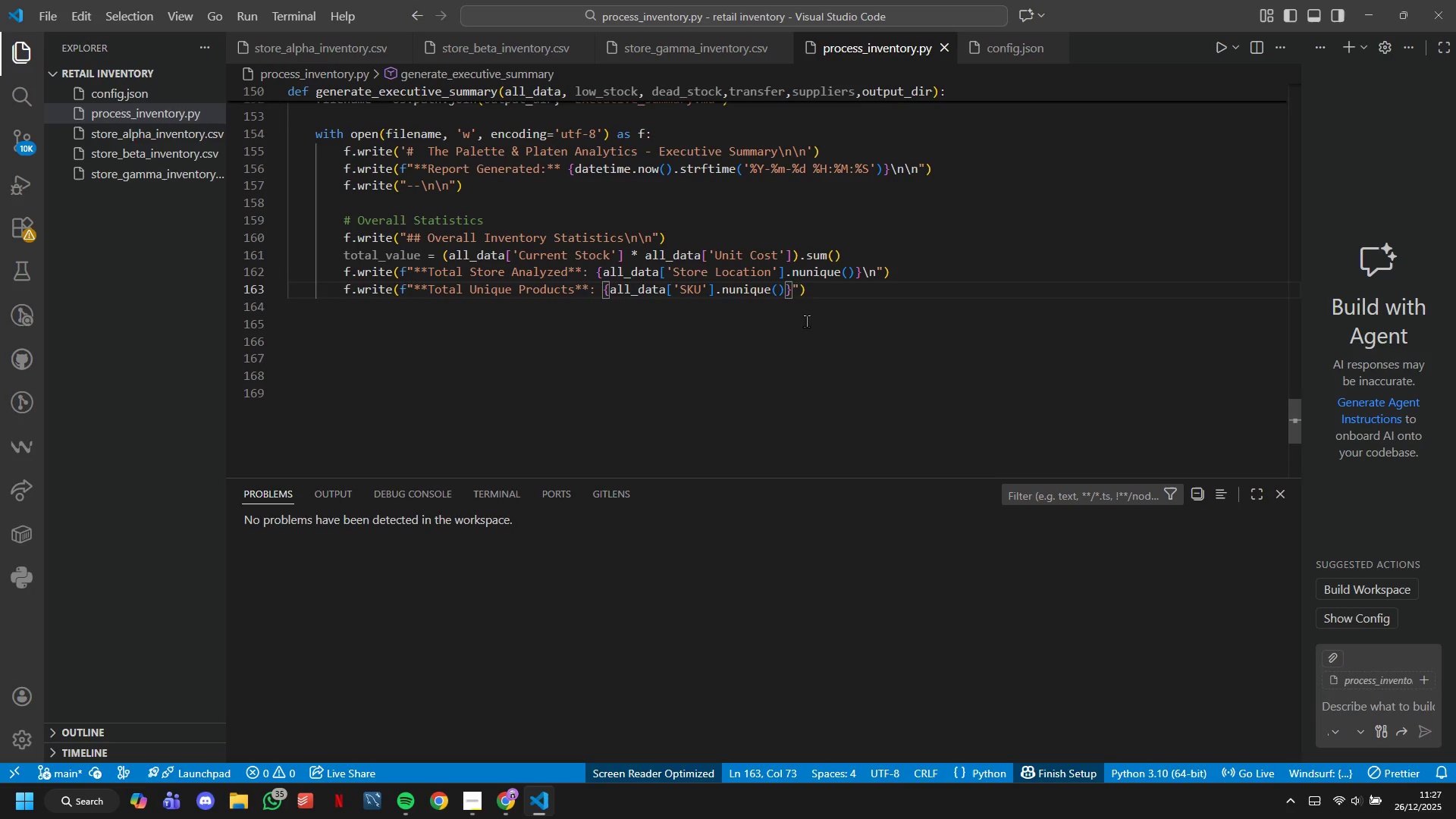 
key(Backslash)
 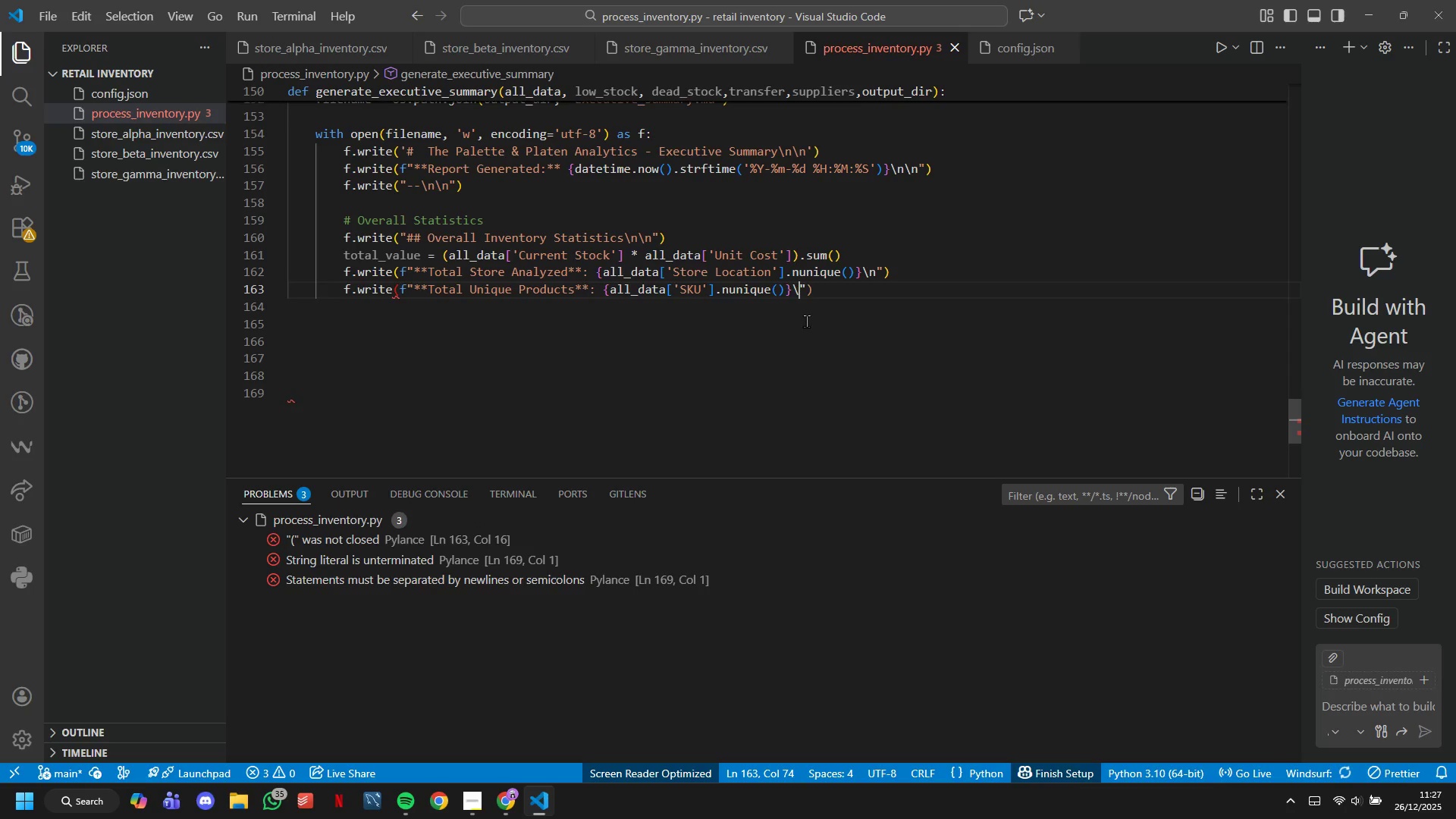 
key(N)
 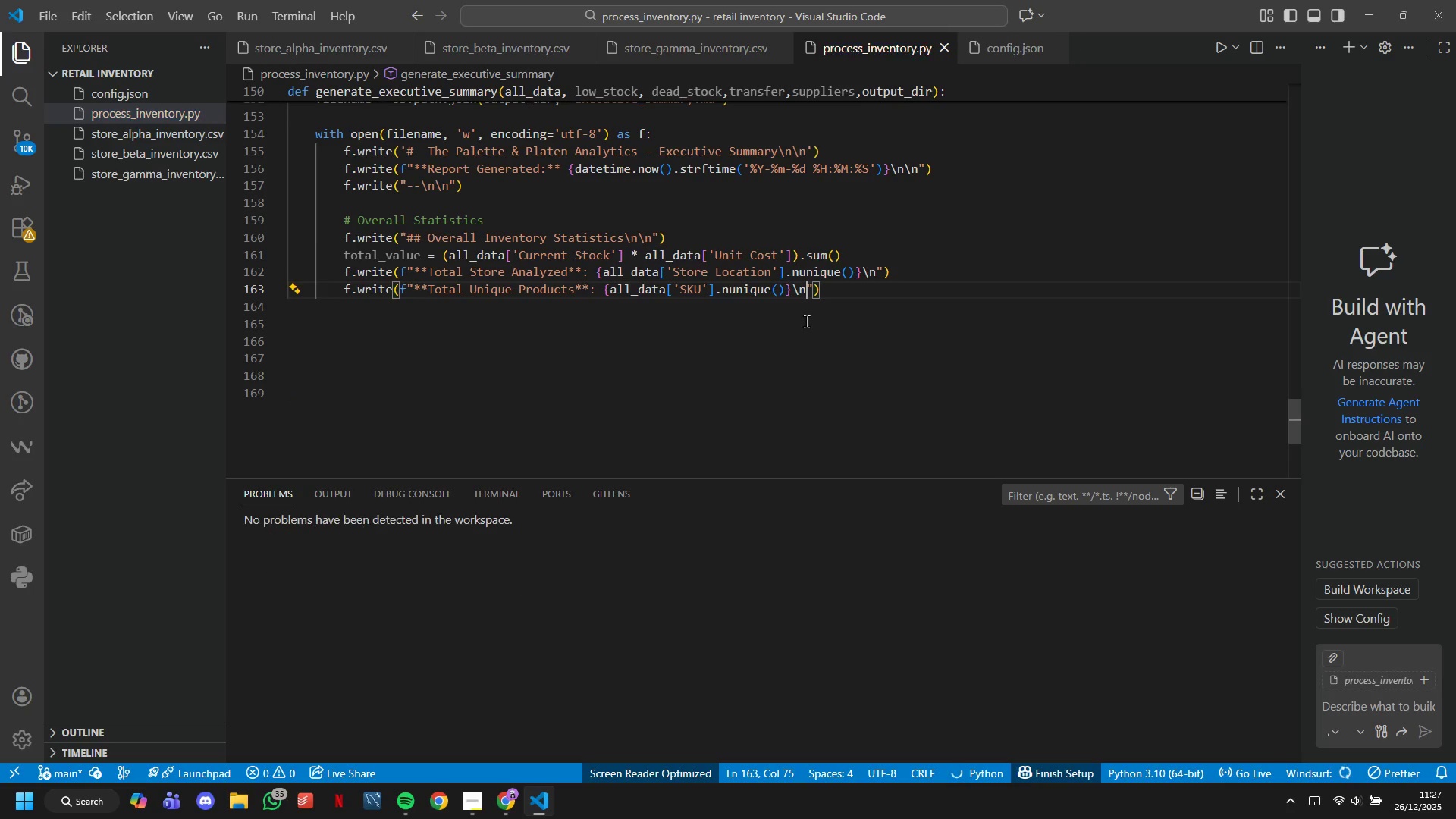 
key(ArrowRight)
 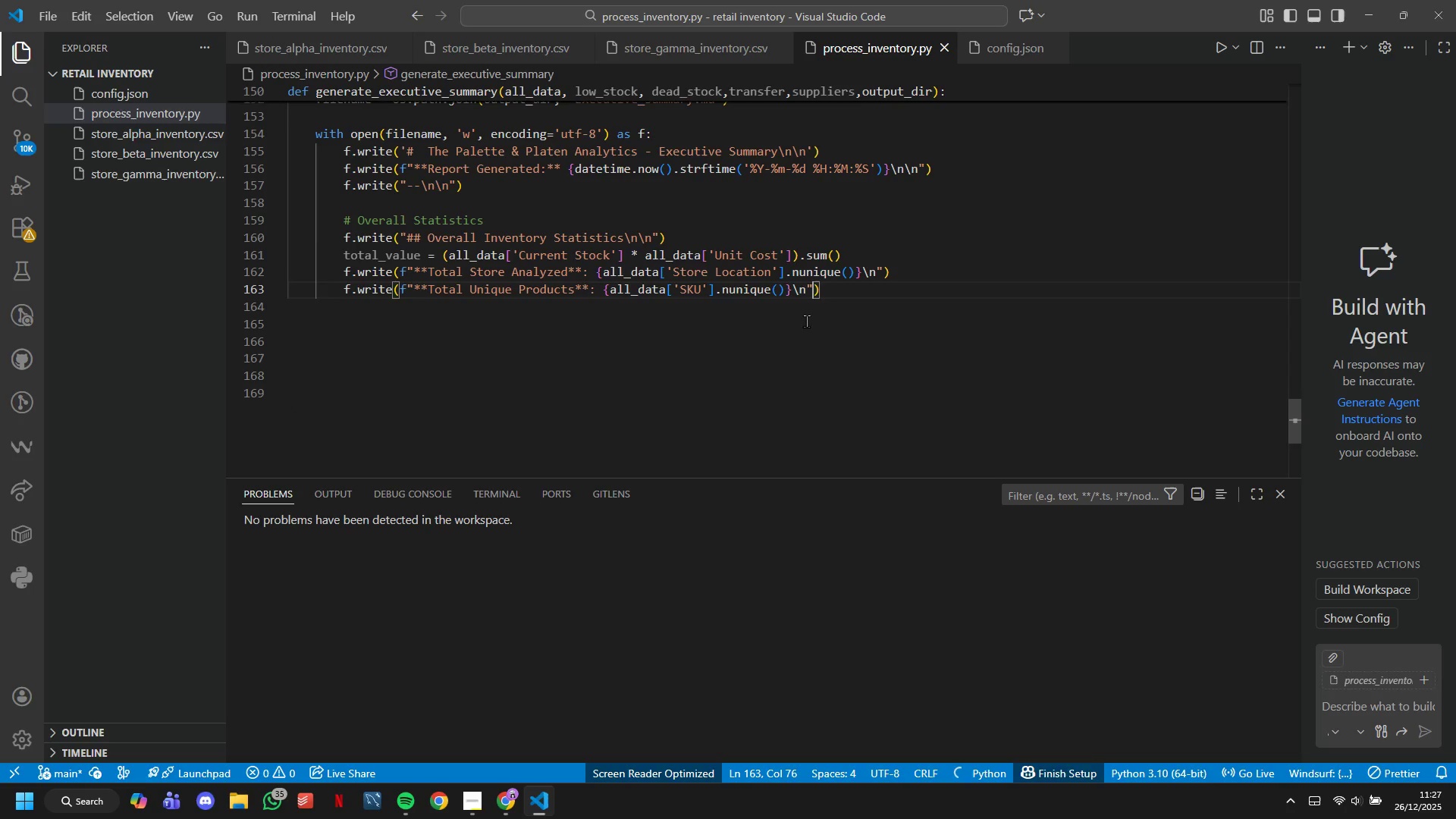 
key(ArrowRight)
 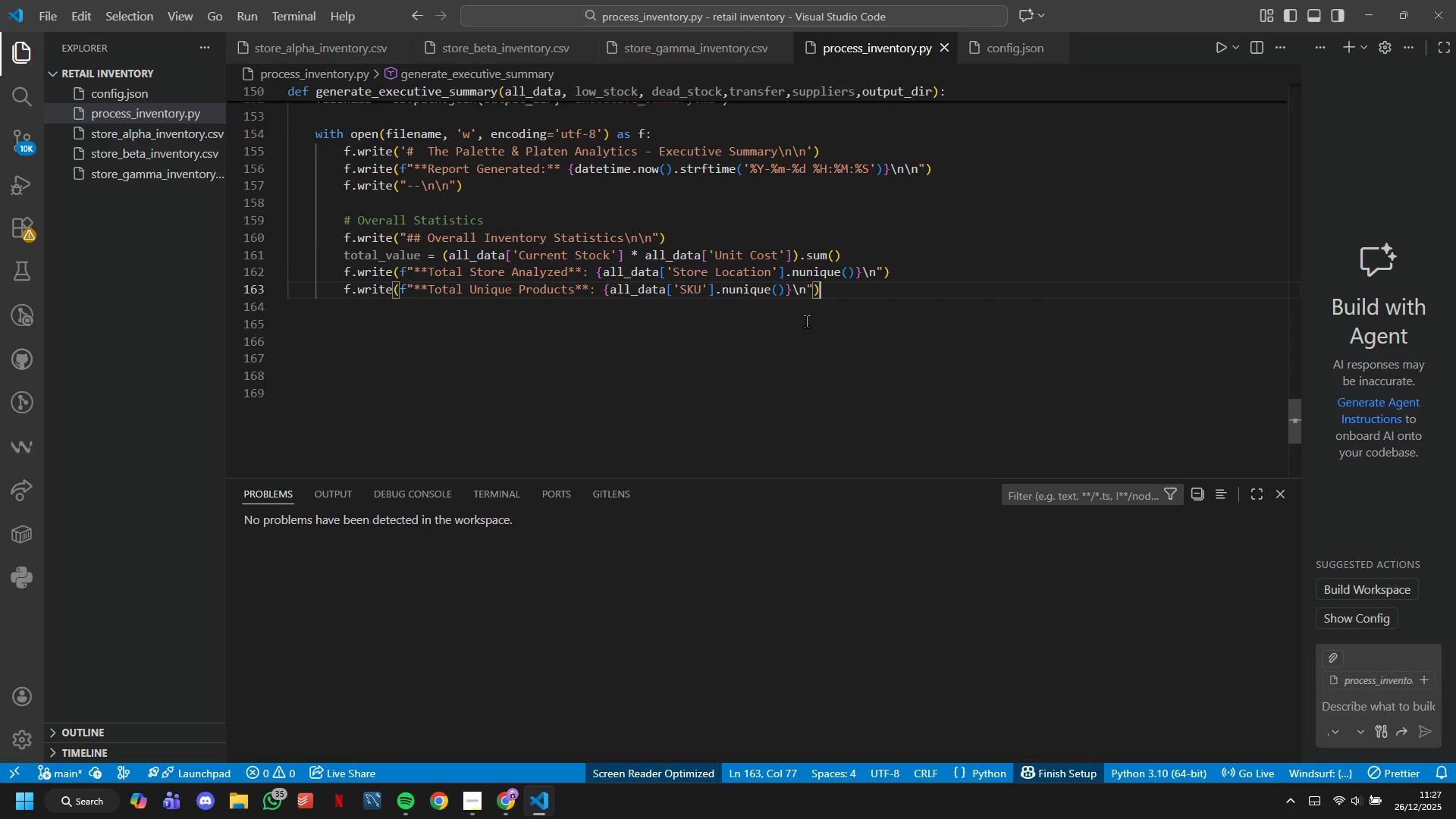 
key(Enter)
 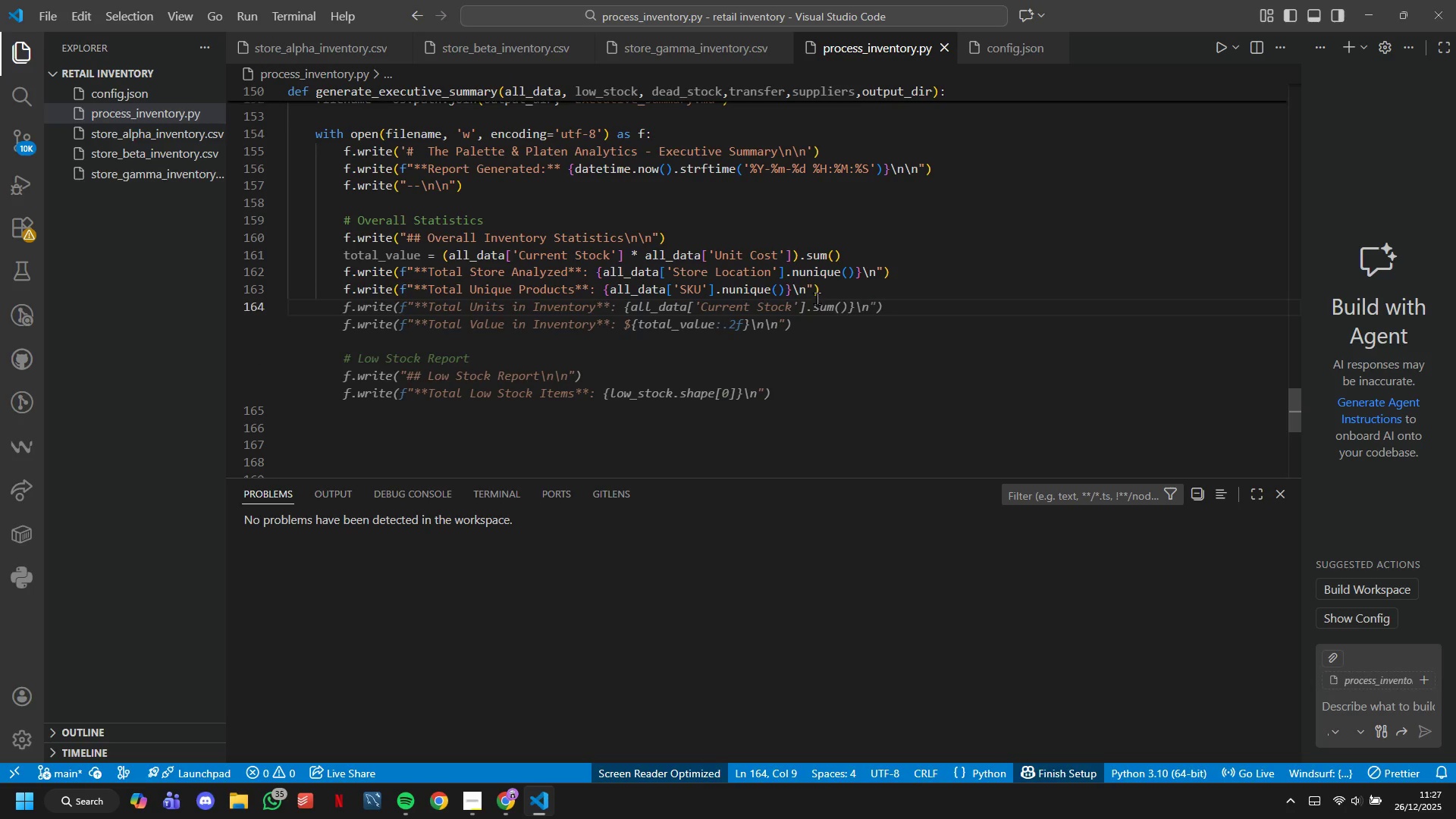 
wait(8.91)
 